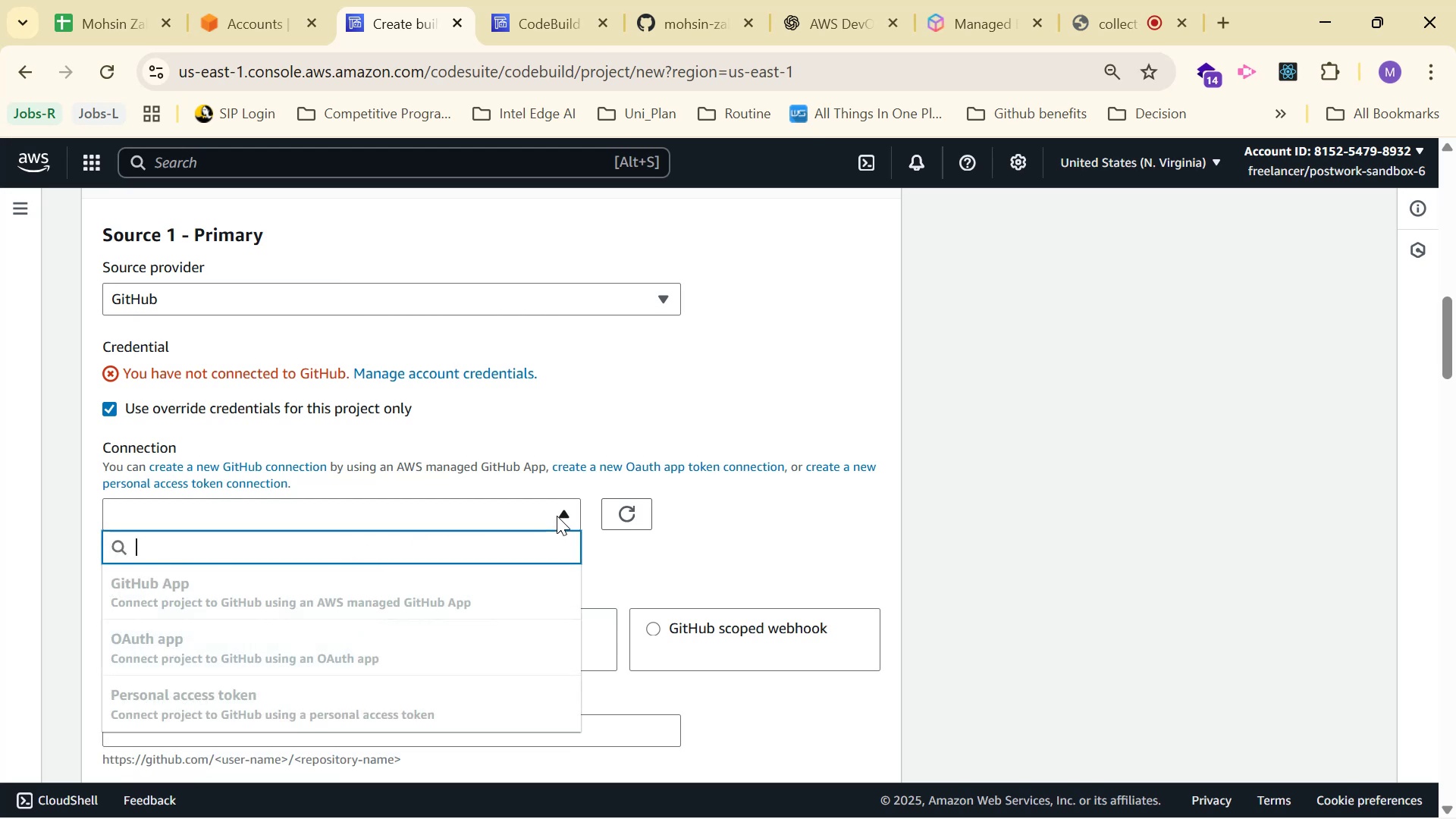 
left_click([557, 513])
 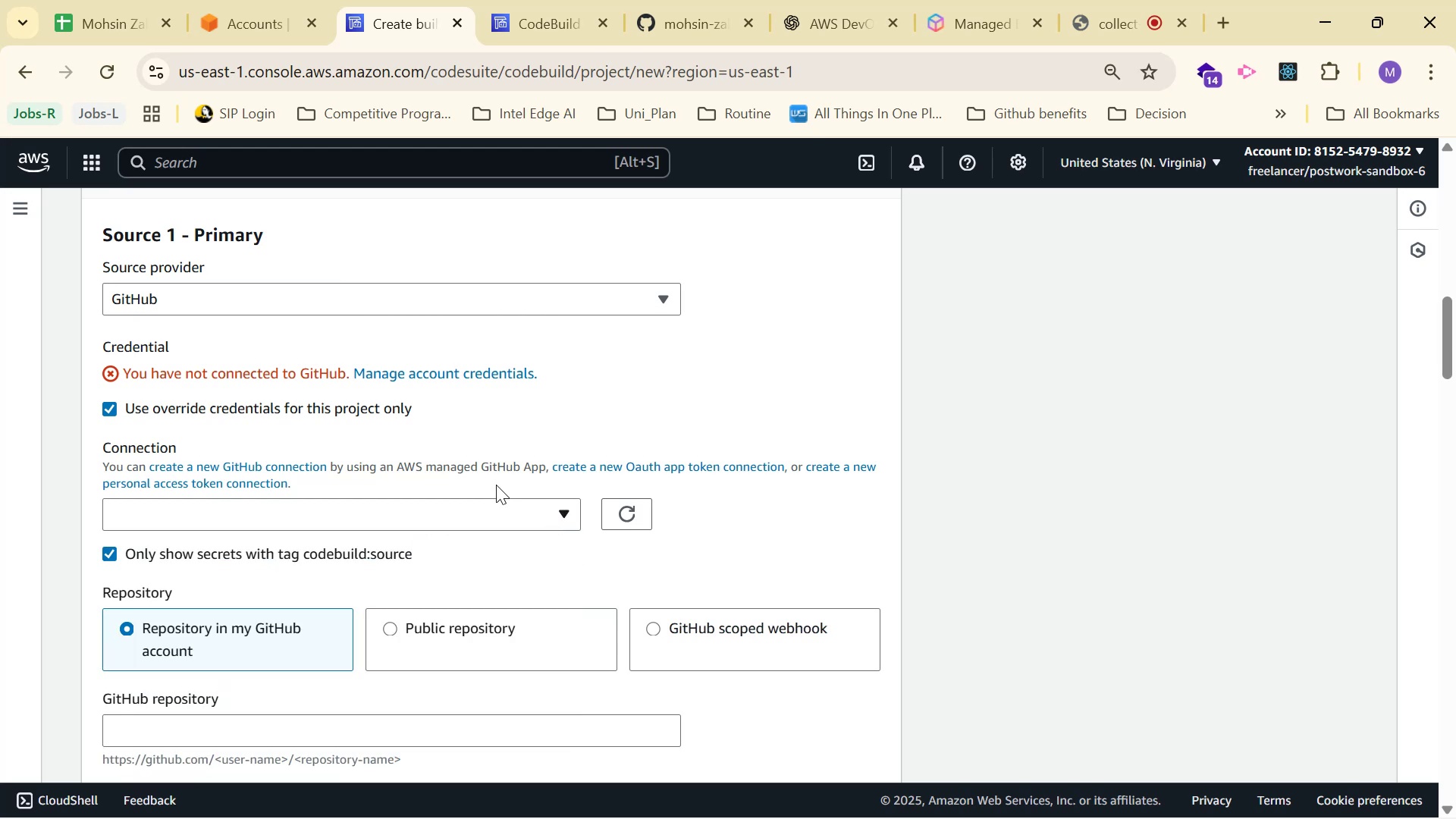 
left_click([318, 401])
 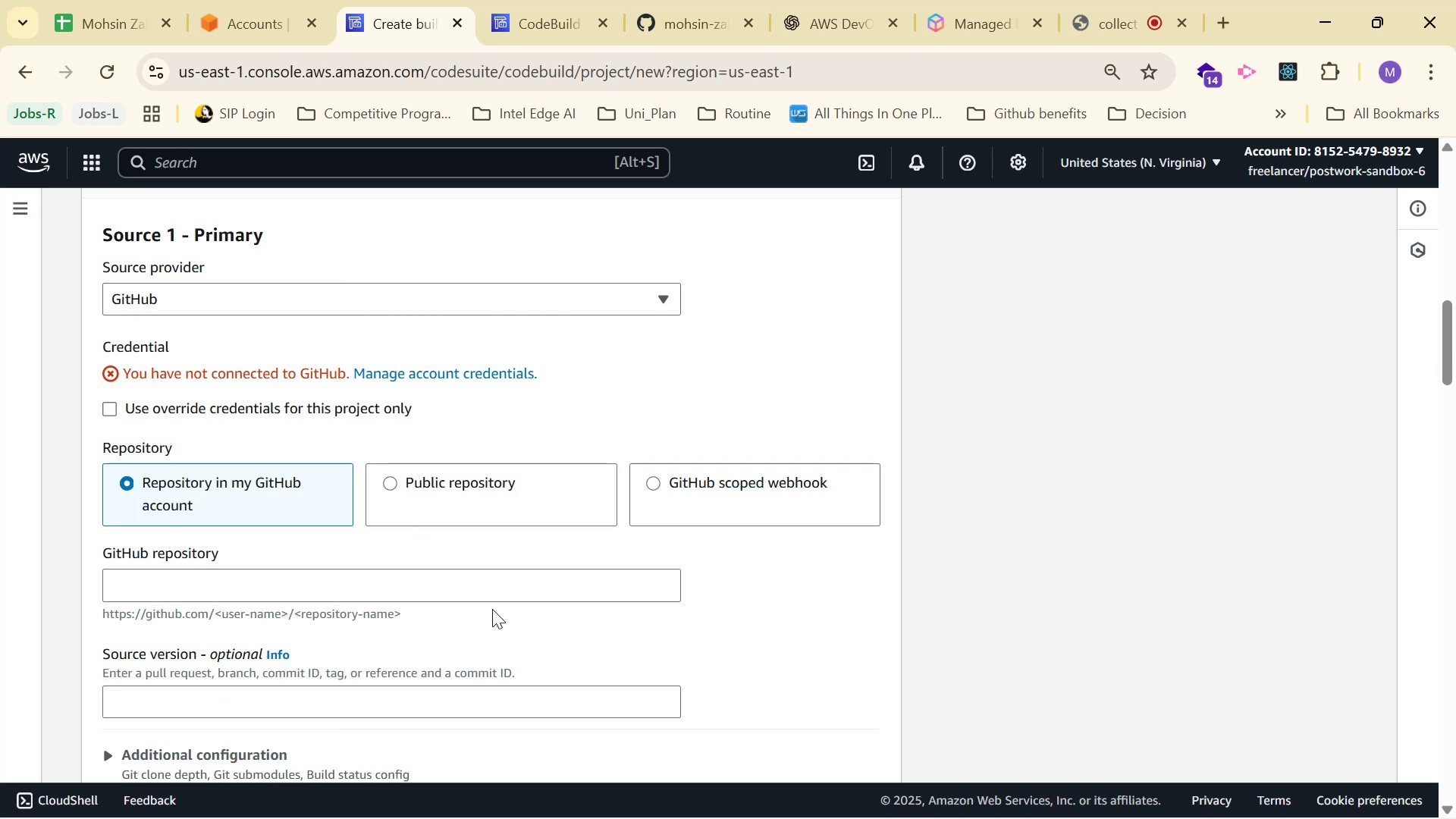 
left_click([466, 470])
 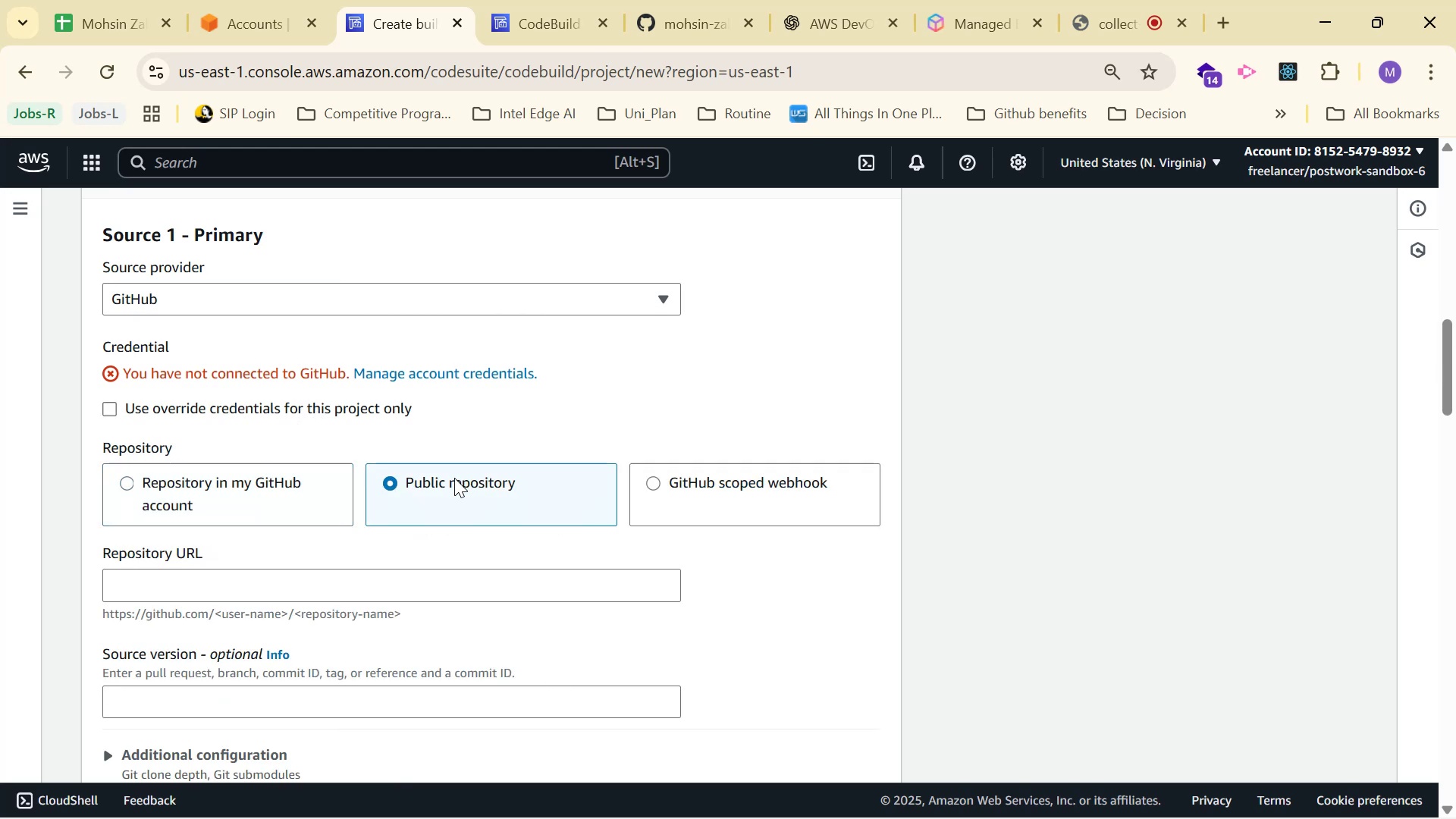 
scroll: coordinate [576, 375], scroll_direction: down, amount: 1.0
 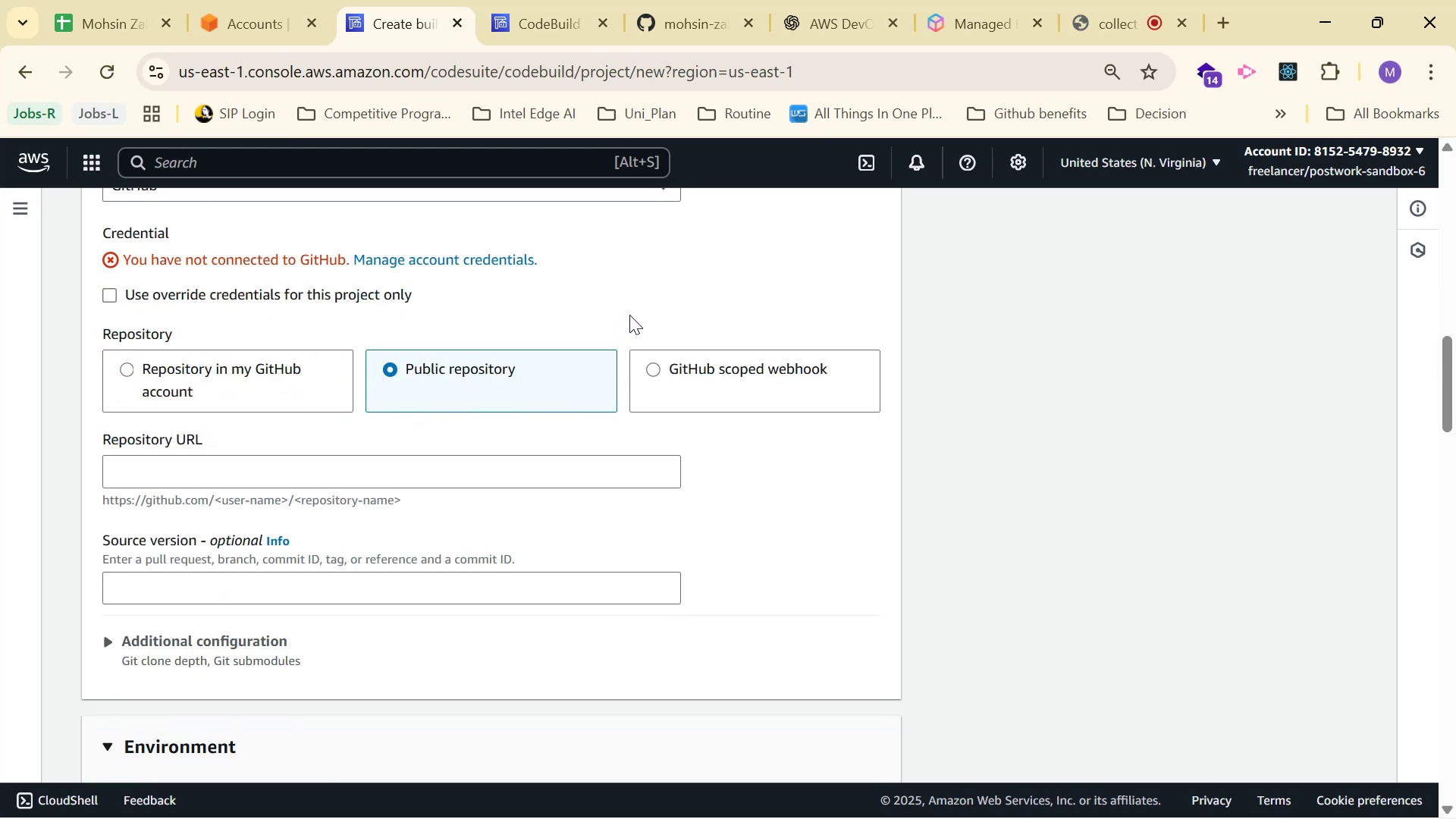 
scroll: coordinate [637, 328], scroll_direction: up, amount: 3.0
 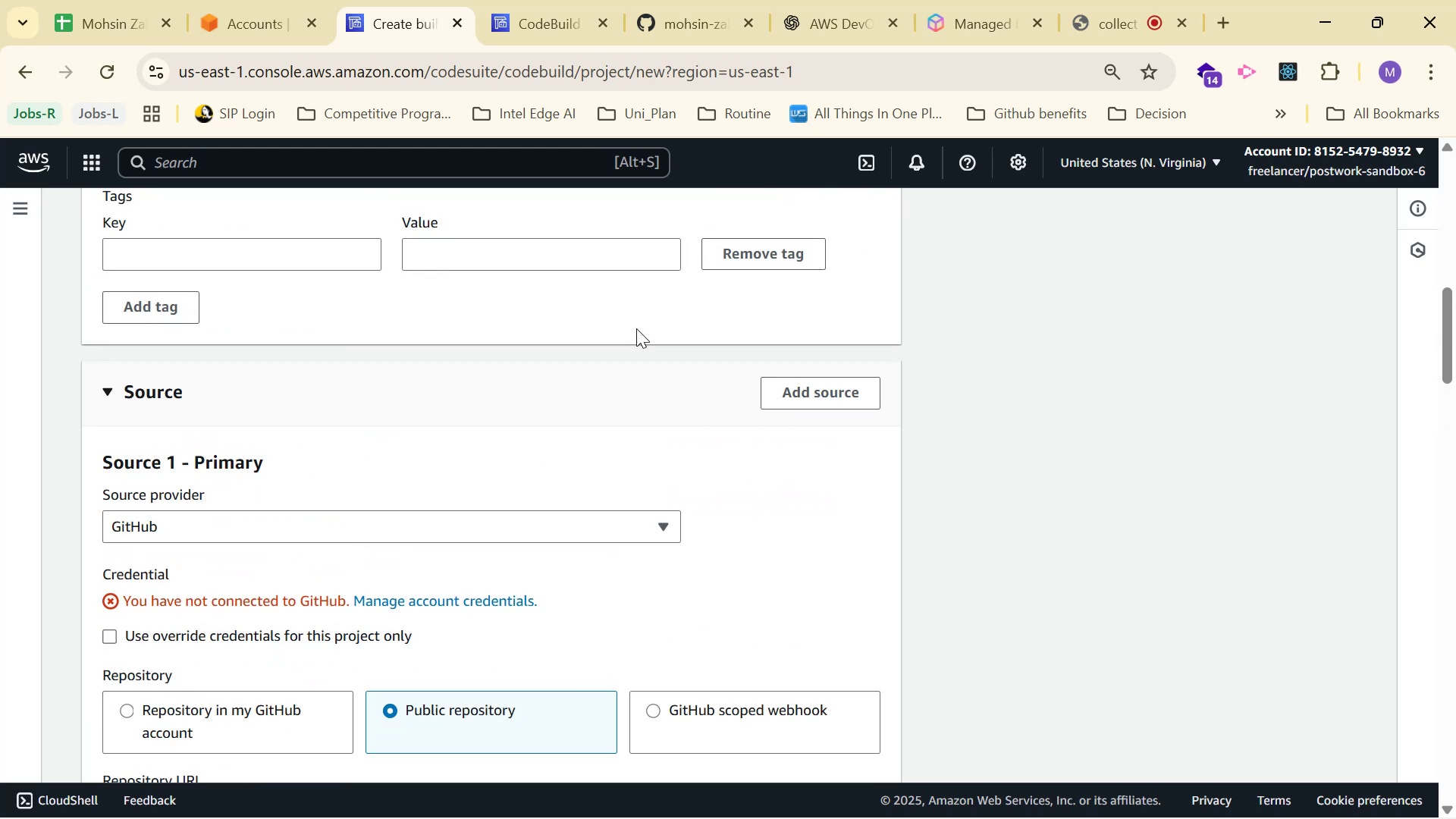 
scroll: coordinate [633, 305], scroll_direction: down, amount: 11.0
 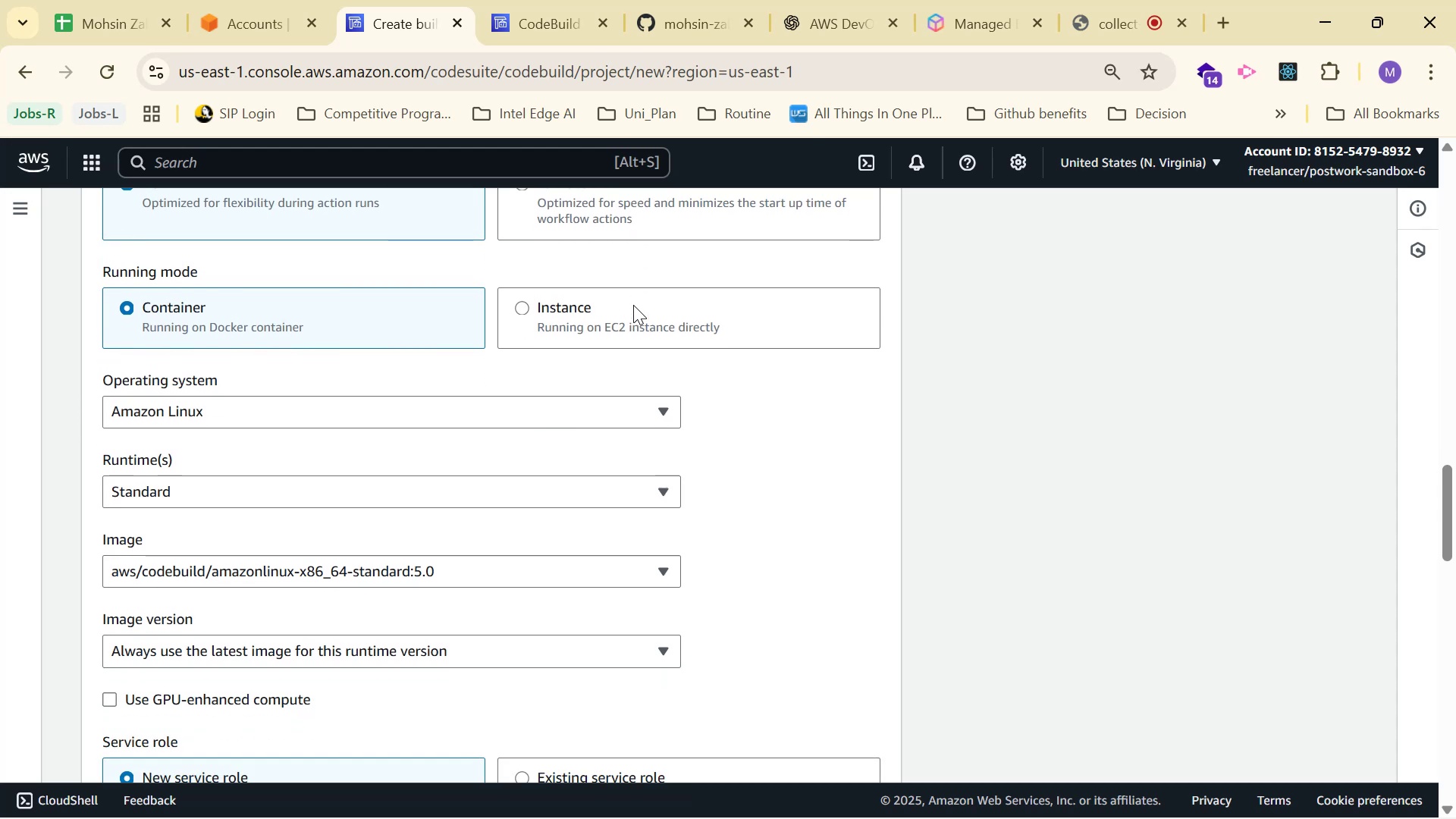 
mouse_move([565, 421])
 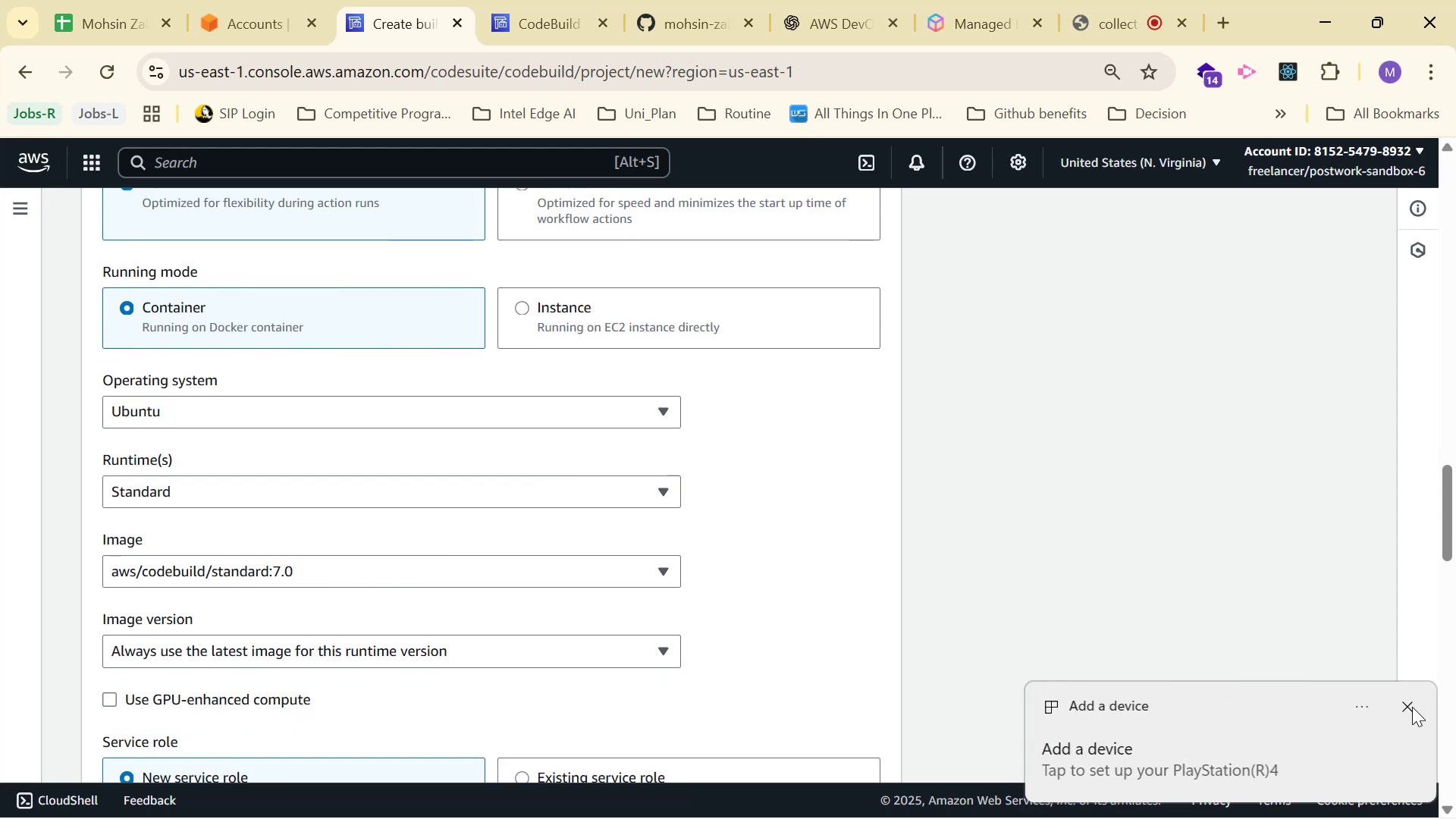 
wait(5.37)
 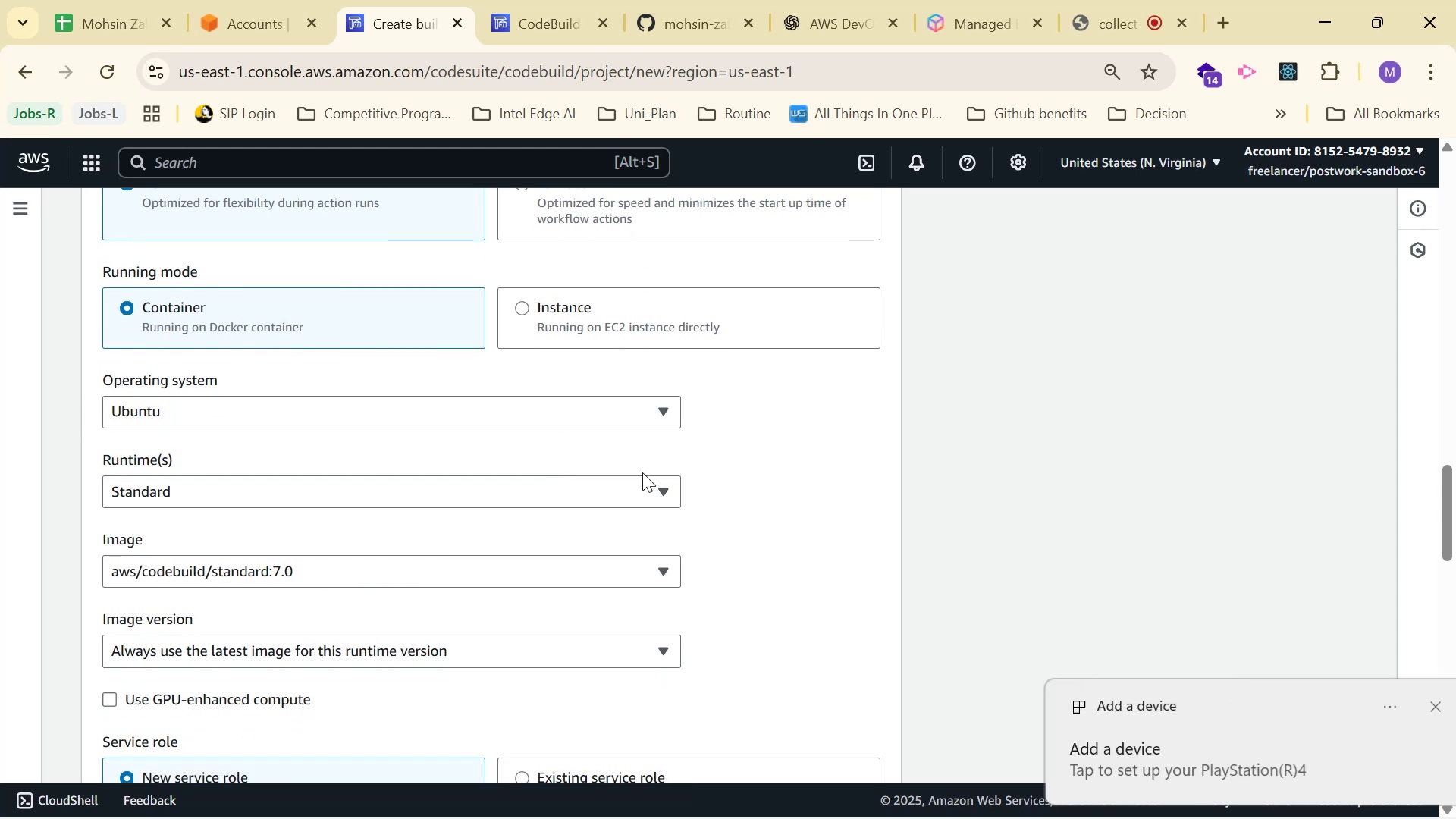 
left_click([1409, 707])
 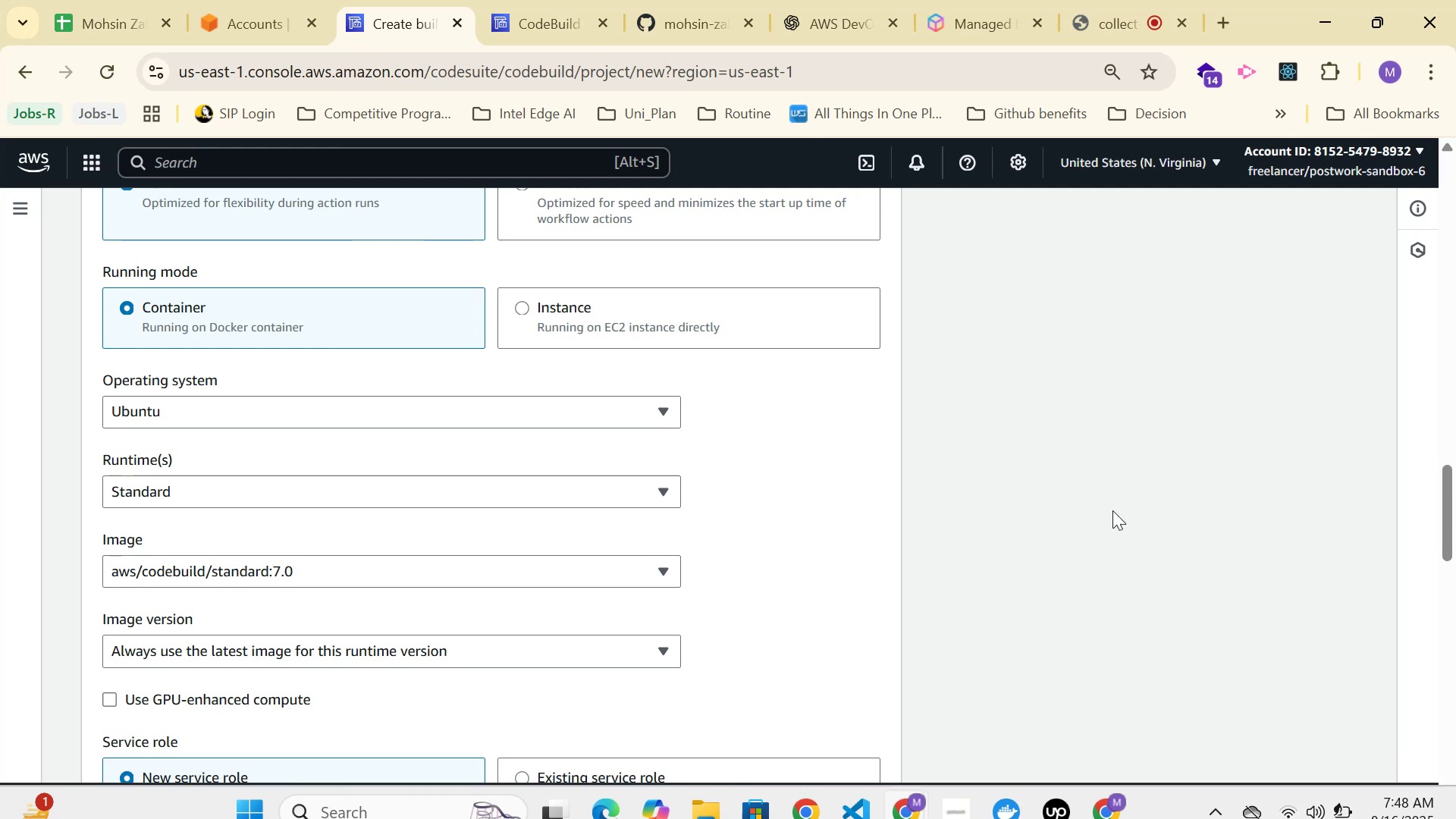 
scroll: coordinate [1299, 403], scroll_direction: down, amount: 1.0
 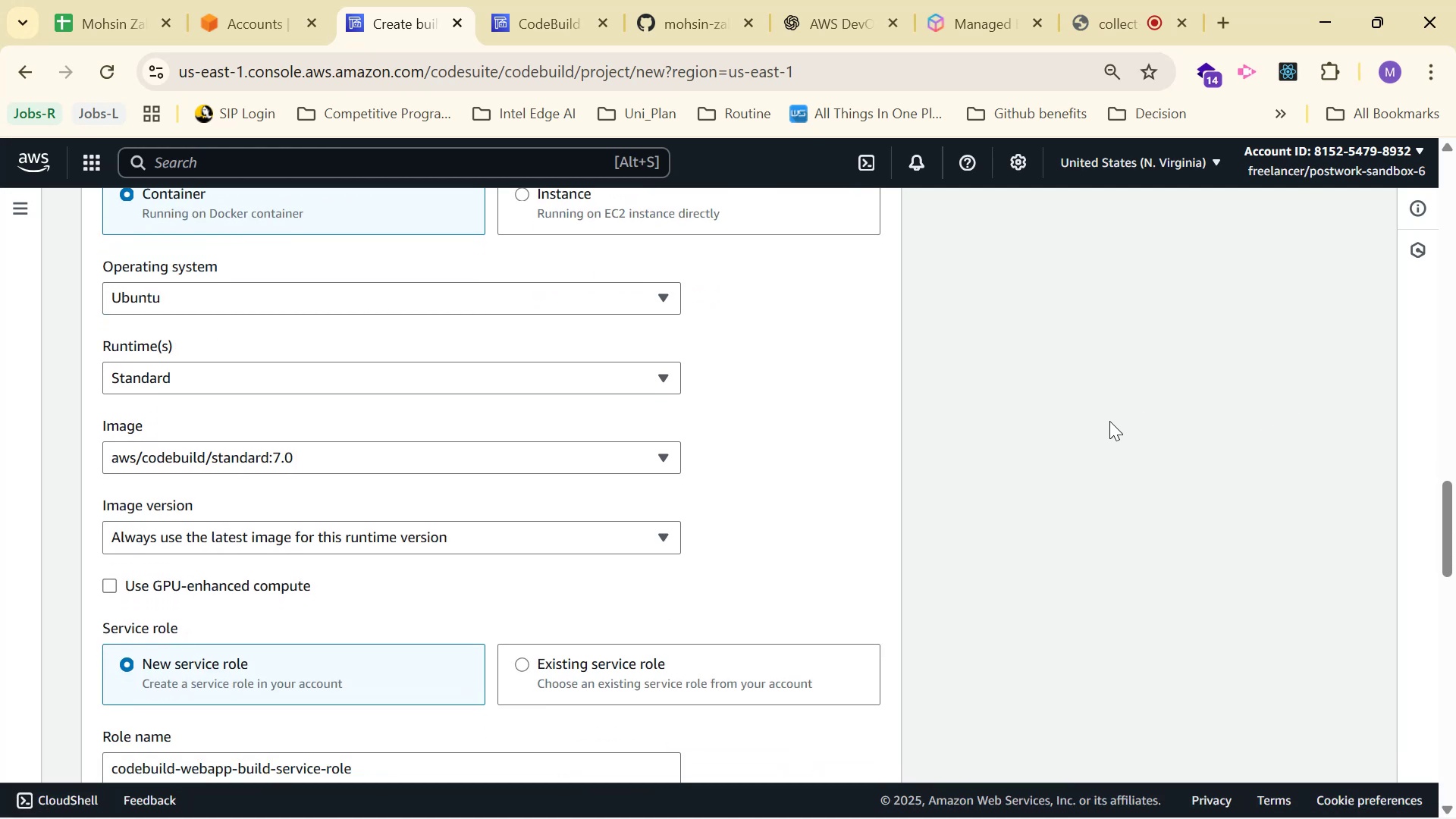 
wait(8.15)
 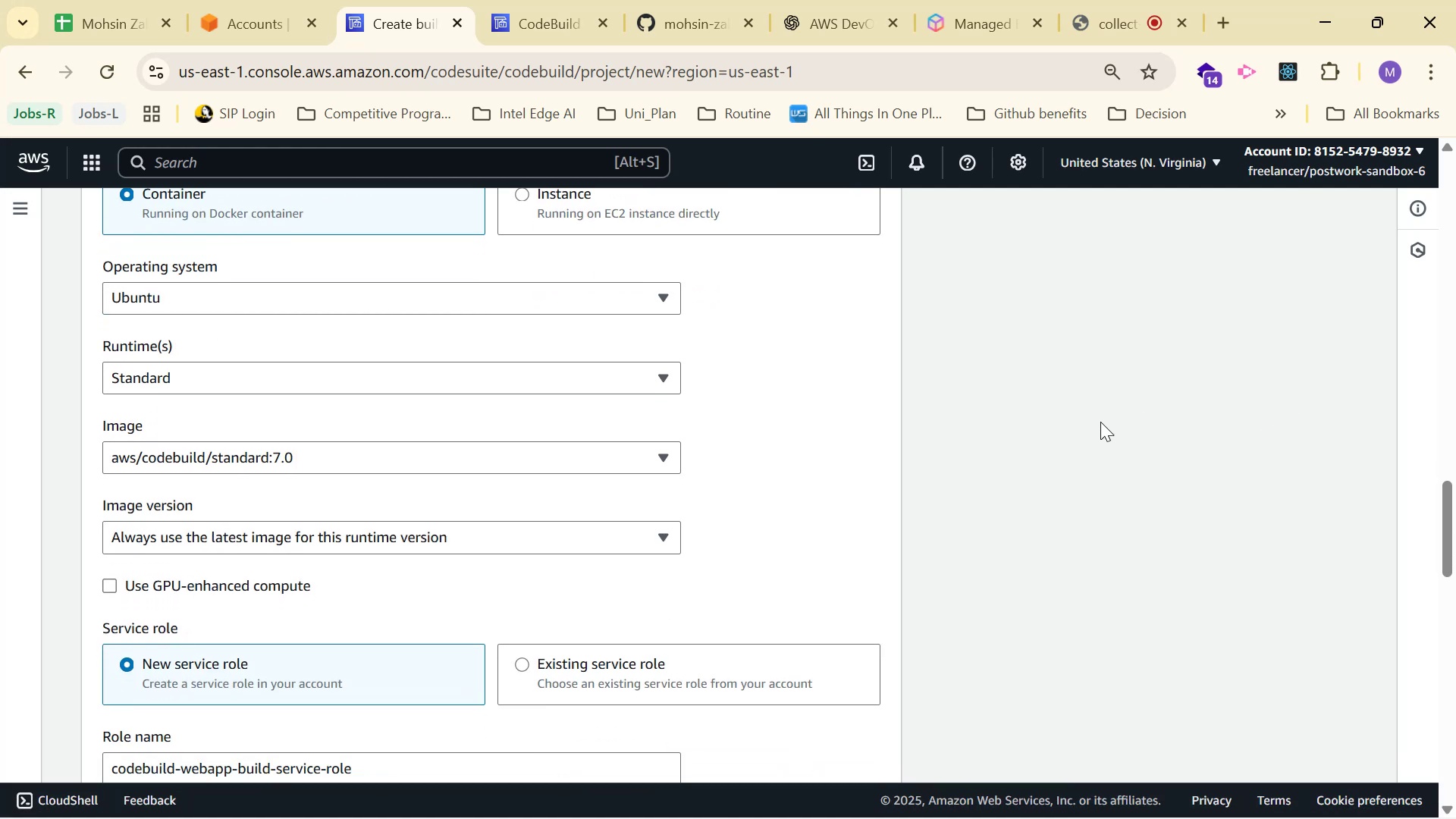 
key(Alt+Tab)
 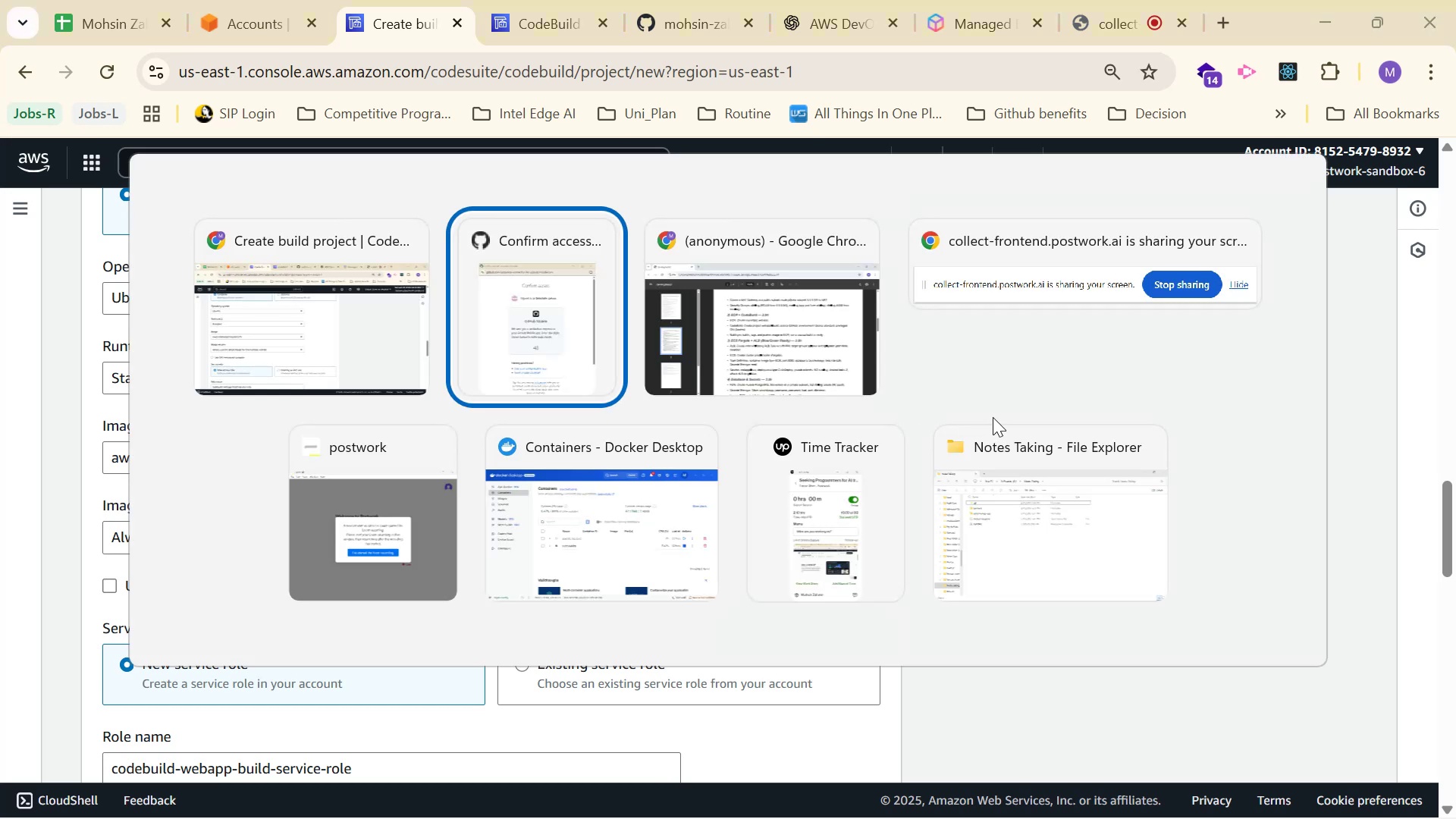 
key(Alt+Tab)
 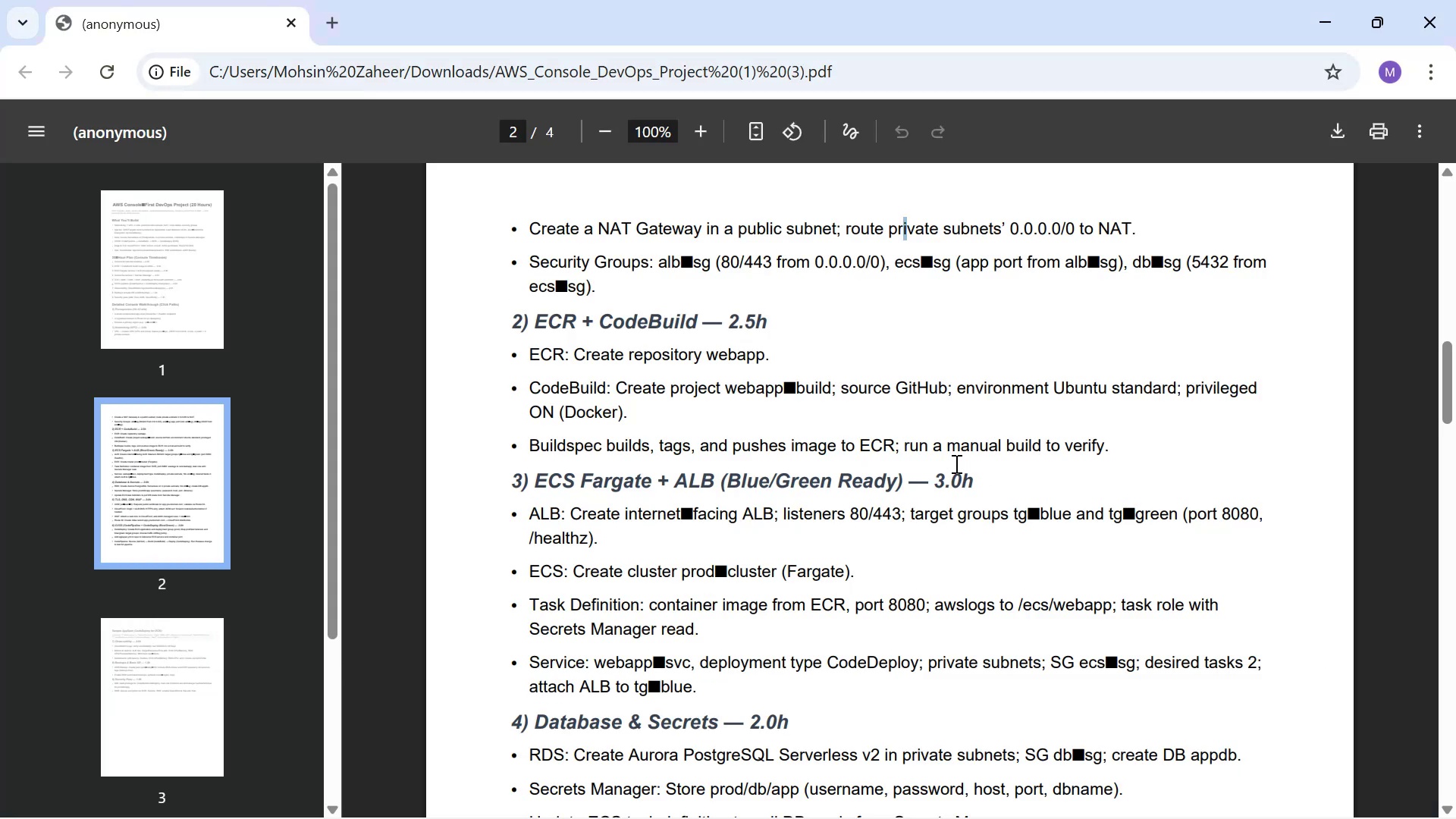 
key(Alt+Tab)
 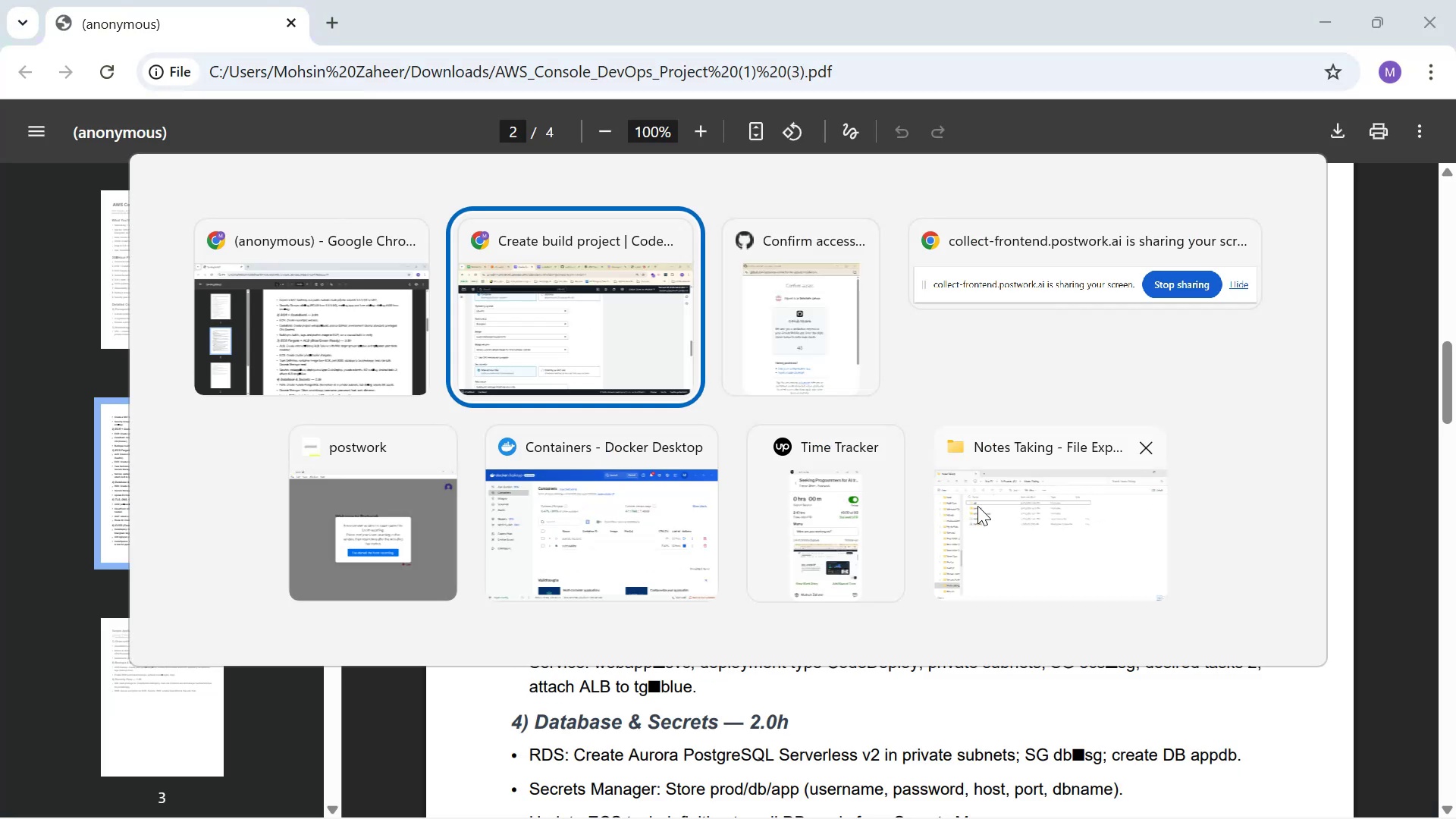 
key(Alt+Tab)
 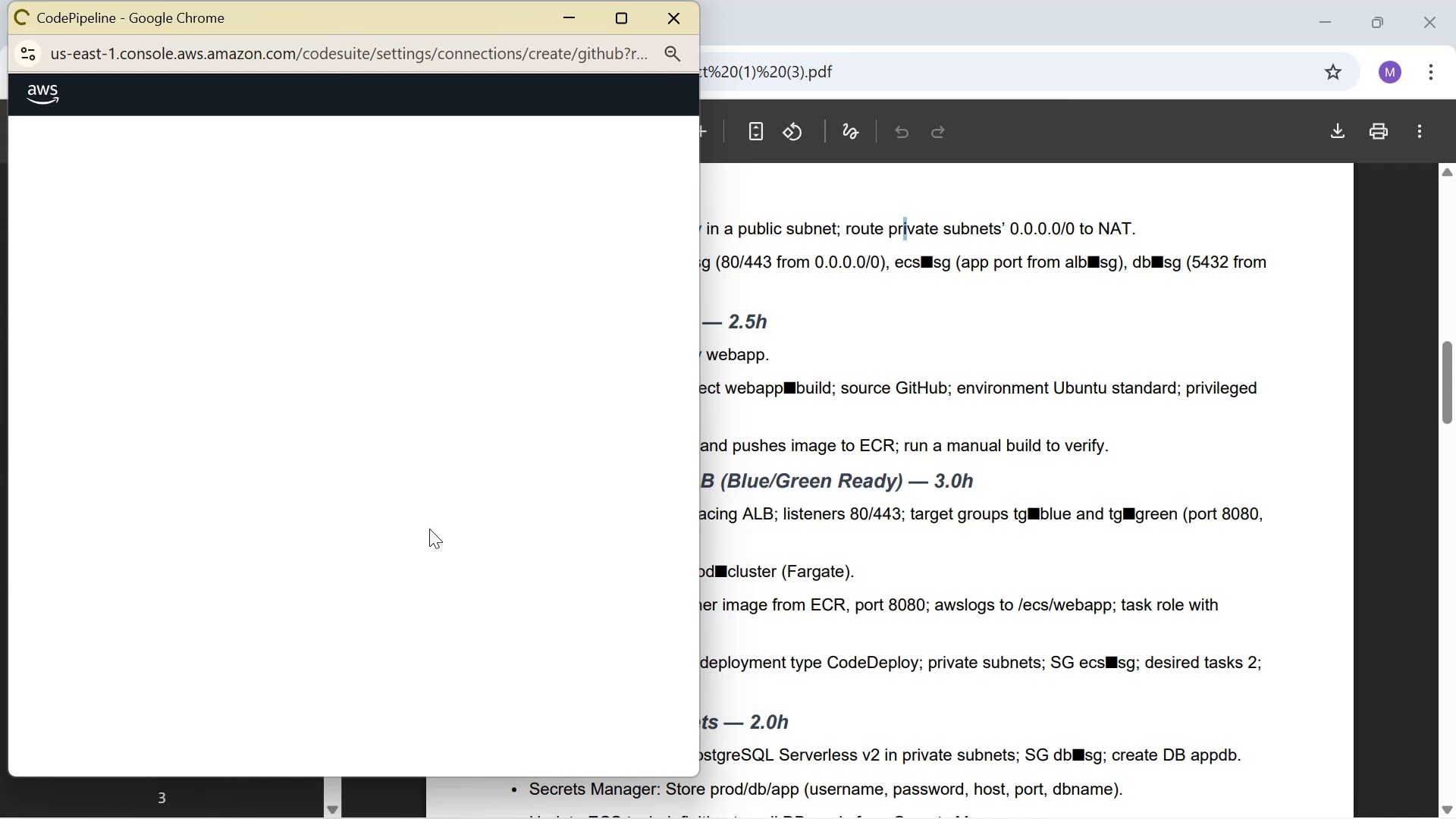 
wait(20.83)
 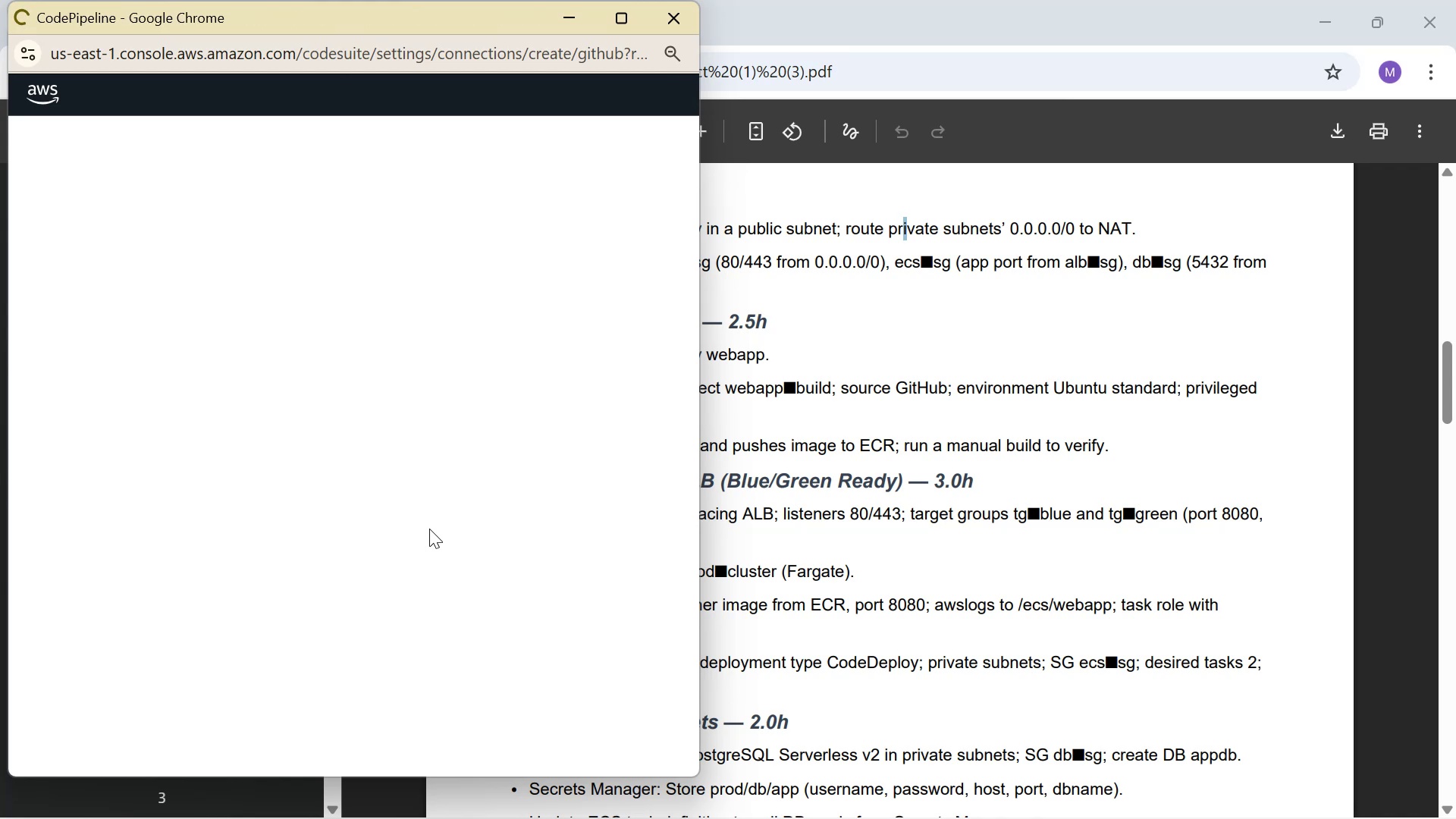 
left_click([618, 630])
 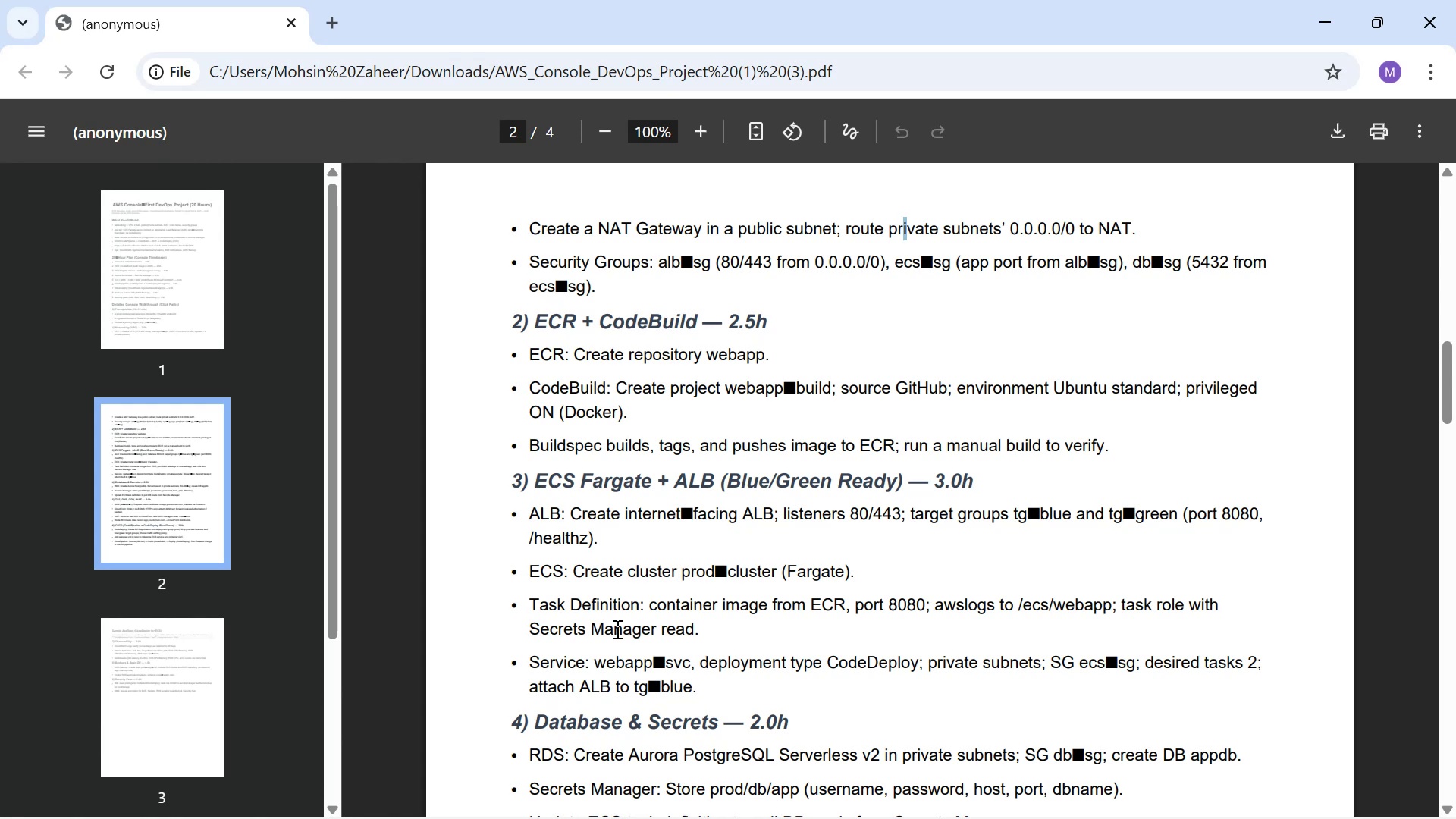 
wait(10.01)
 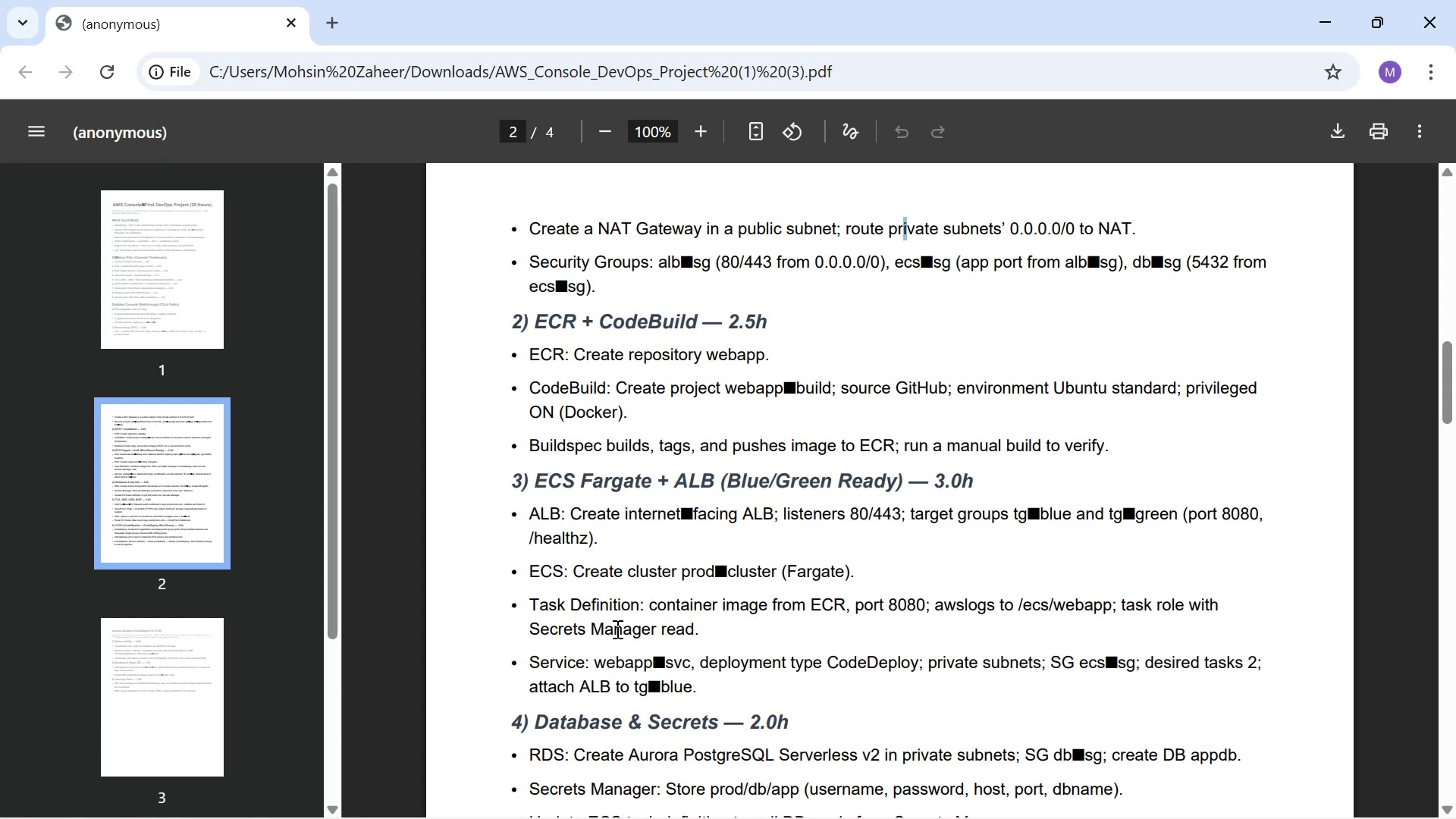 
key(Alt+Tab)
 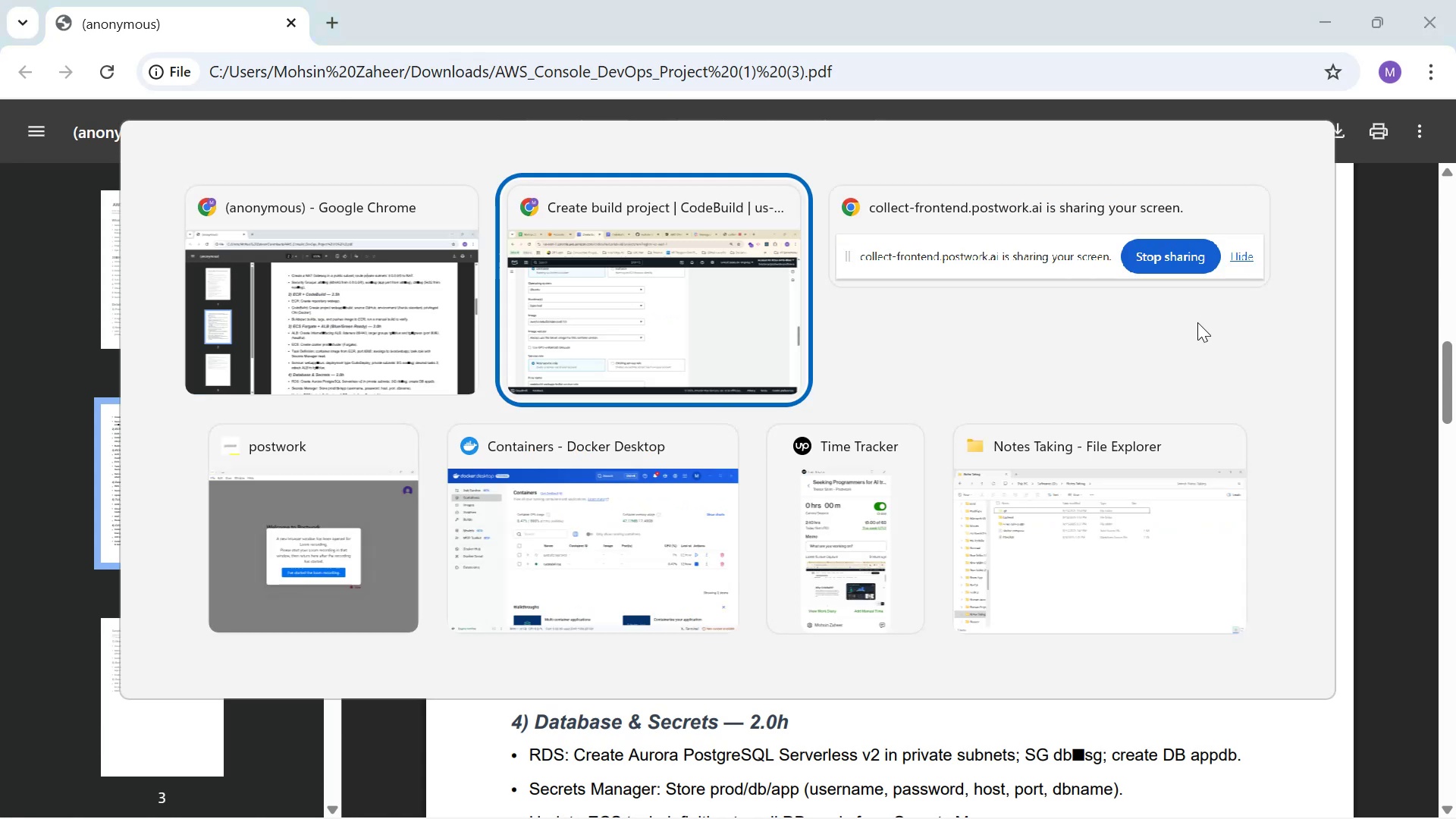 
key(Alt+AltLeft)
 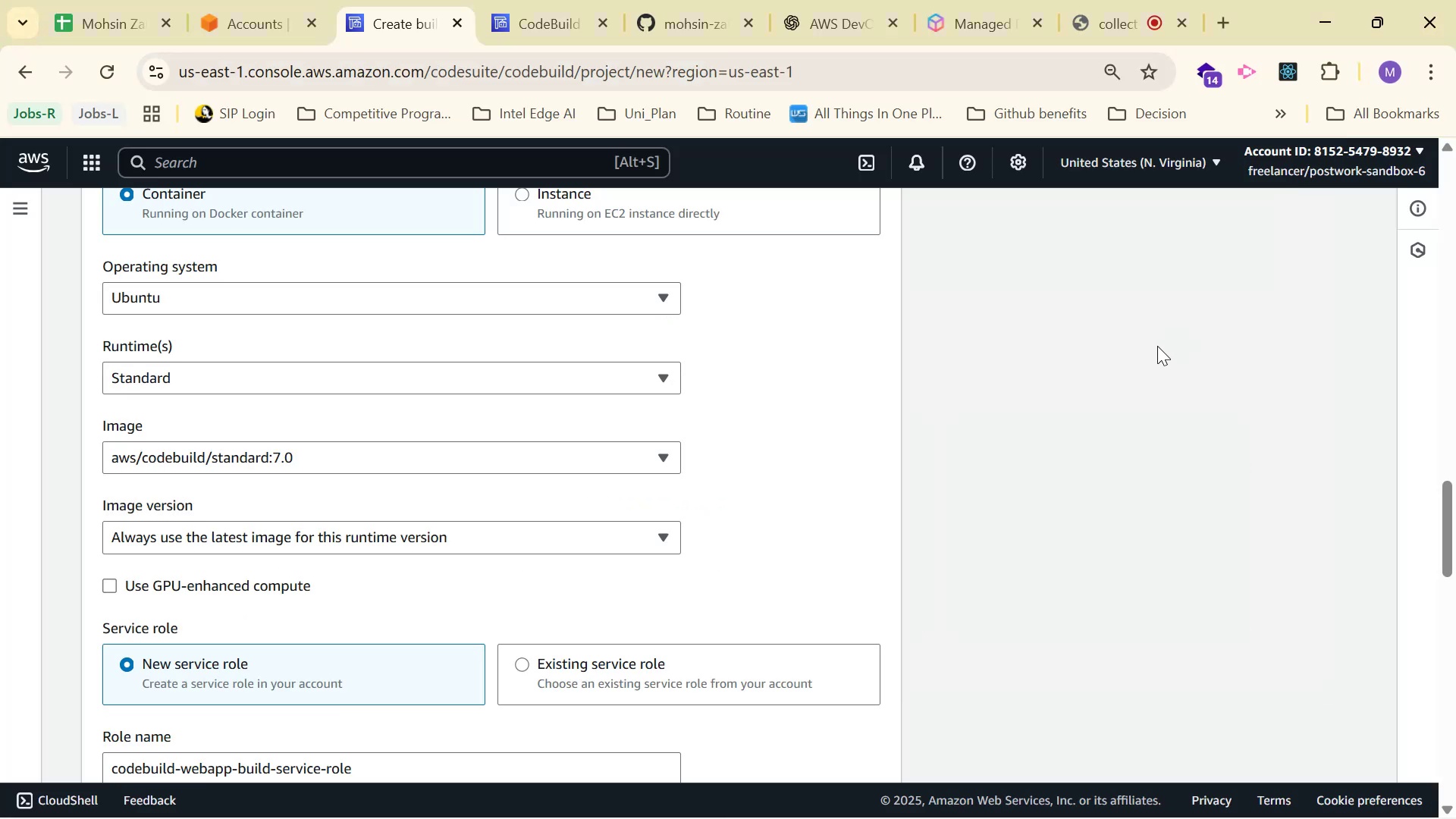 
scroll: coordinate [1062, 525], scroll_direction: up, amount: 11.0
 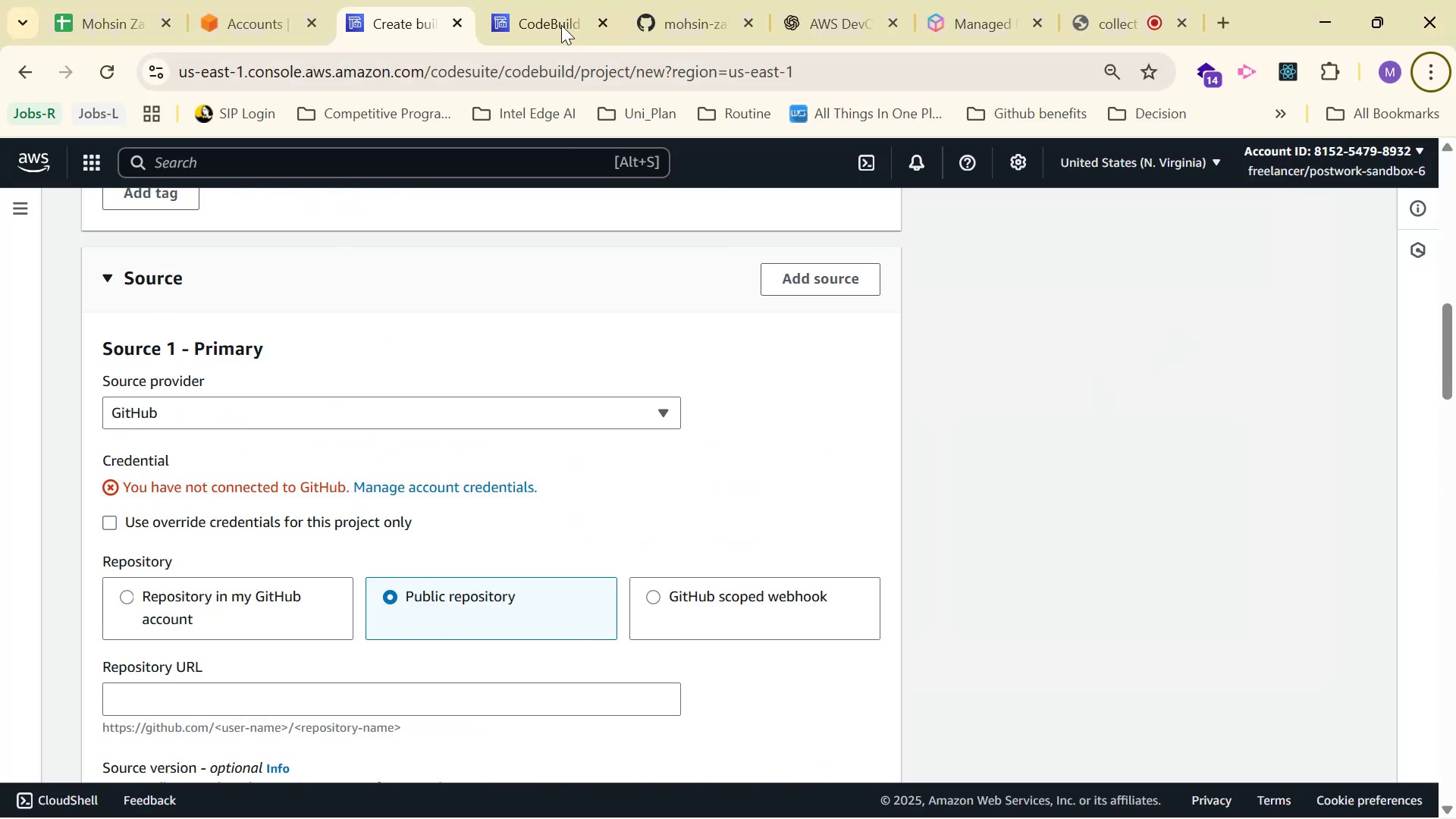 
left_click([557, 0])
 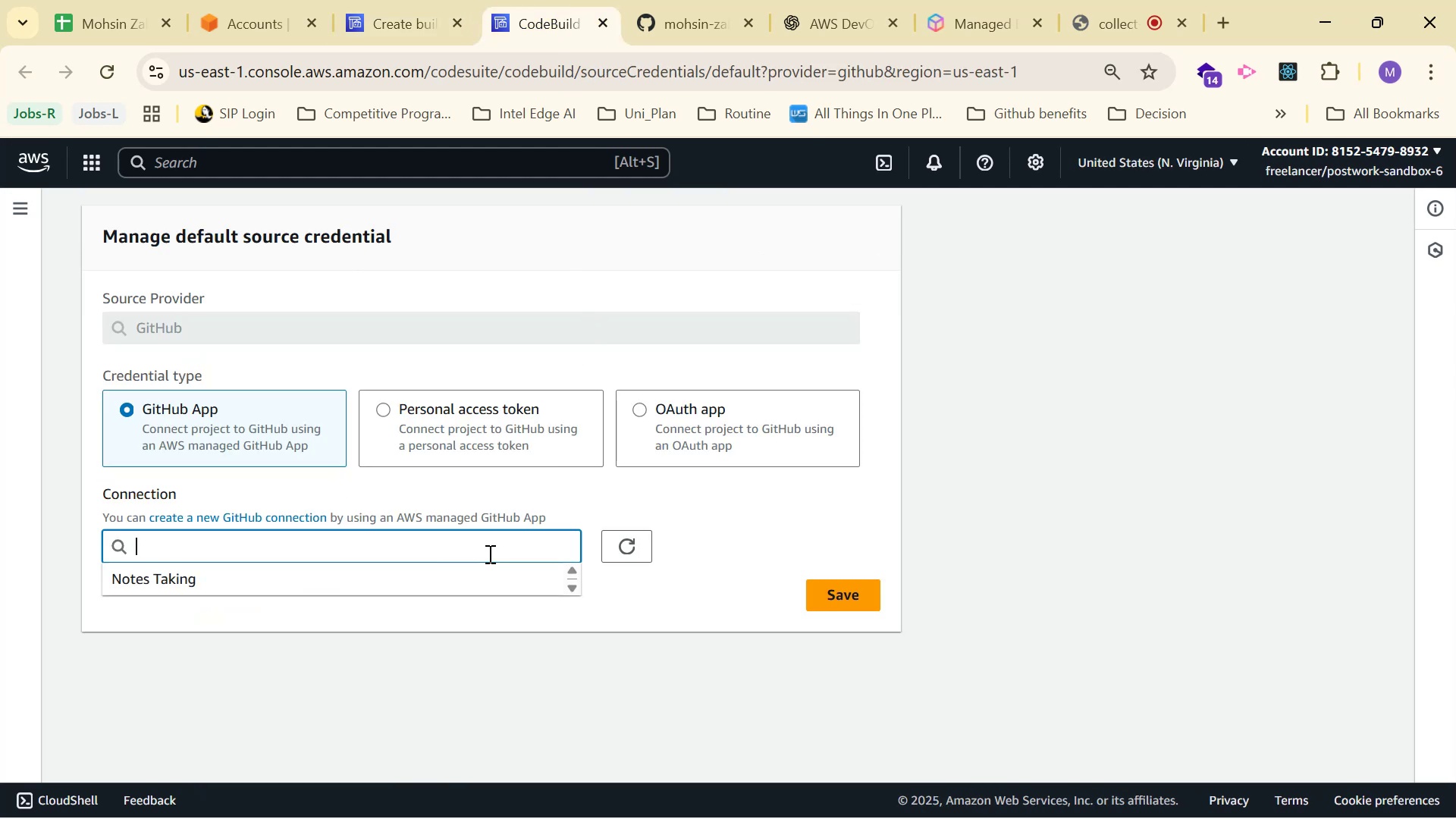 
left_click([472, 581])
 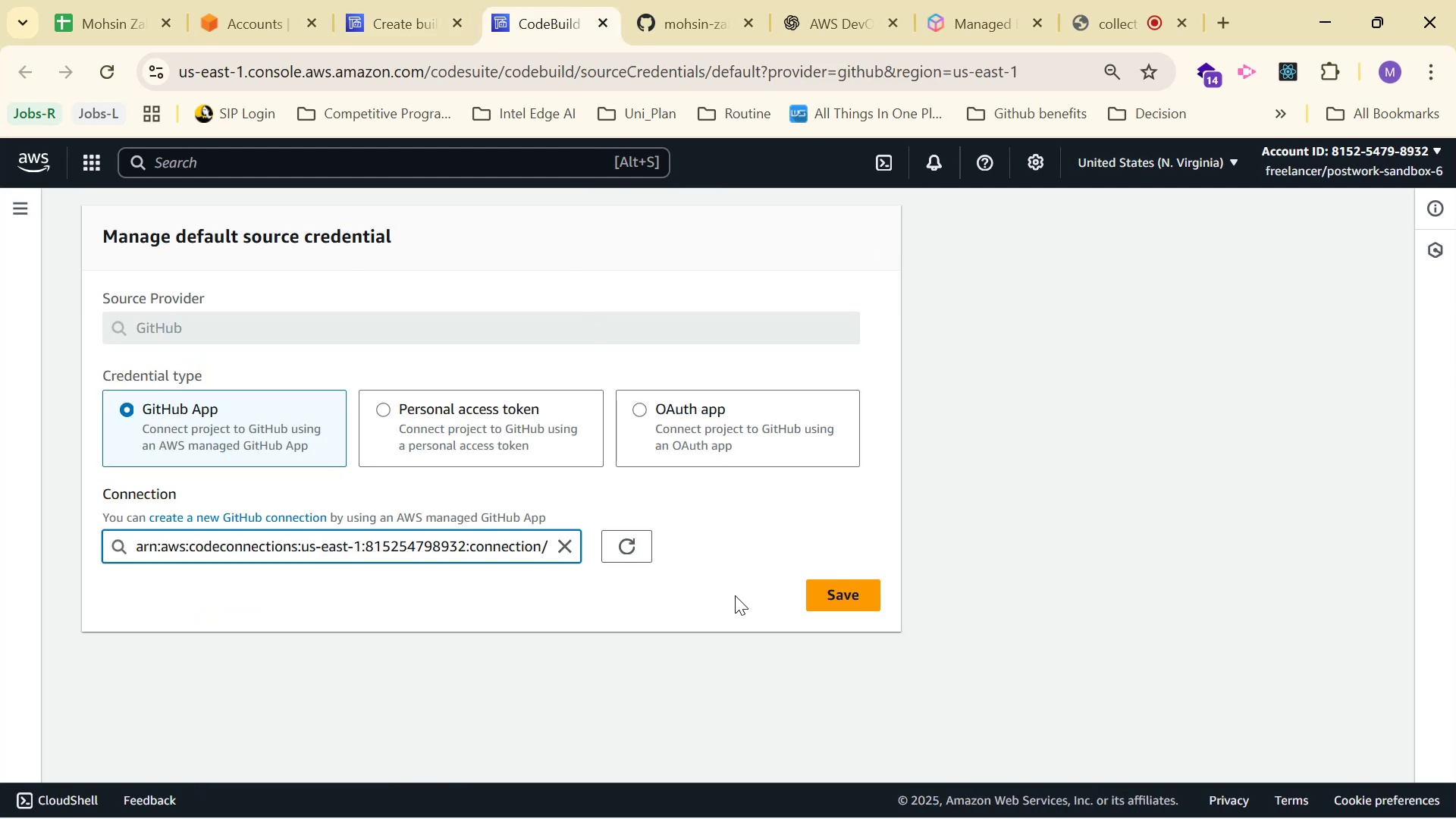 
wait(5.0)
 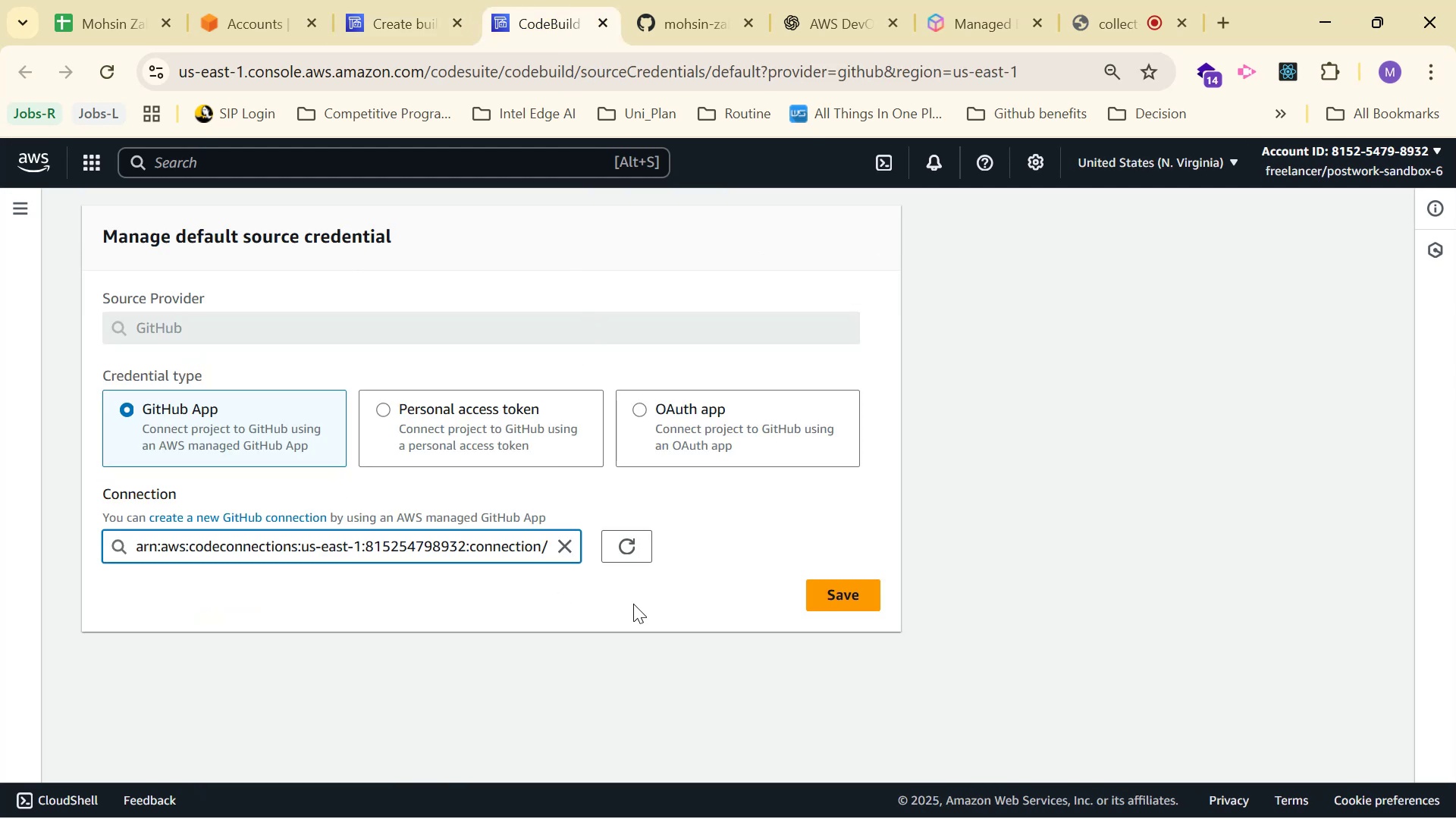 
left_click([849, 604])
 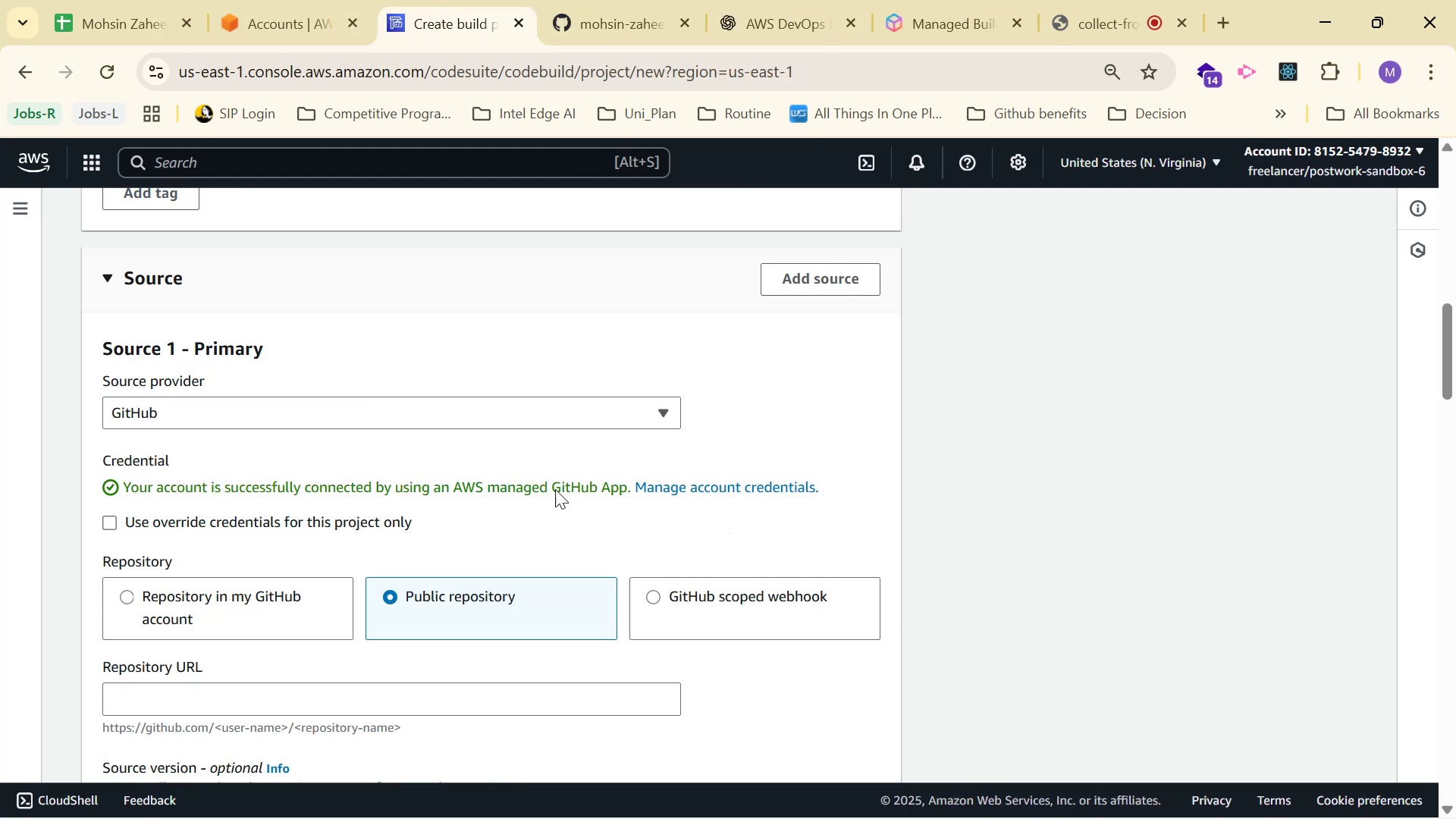 
scroll: coordinate [573, 243], scroll_direction: down, amount: 2.0
 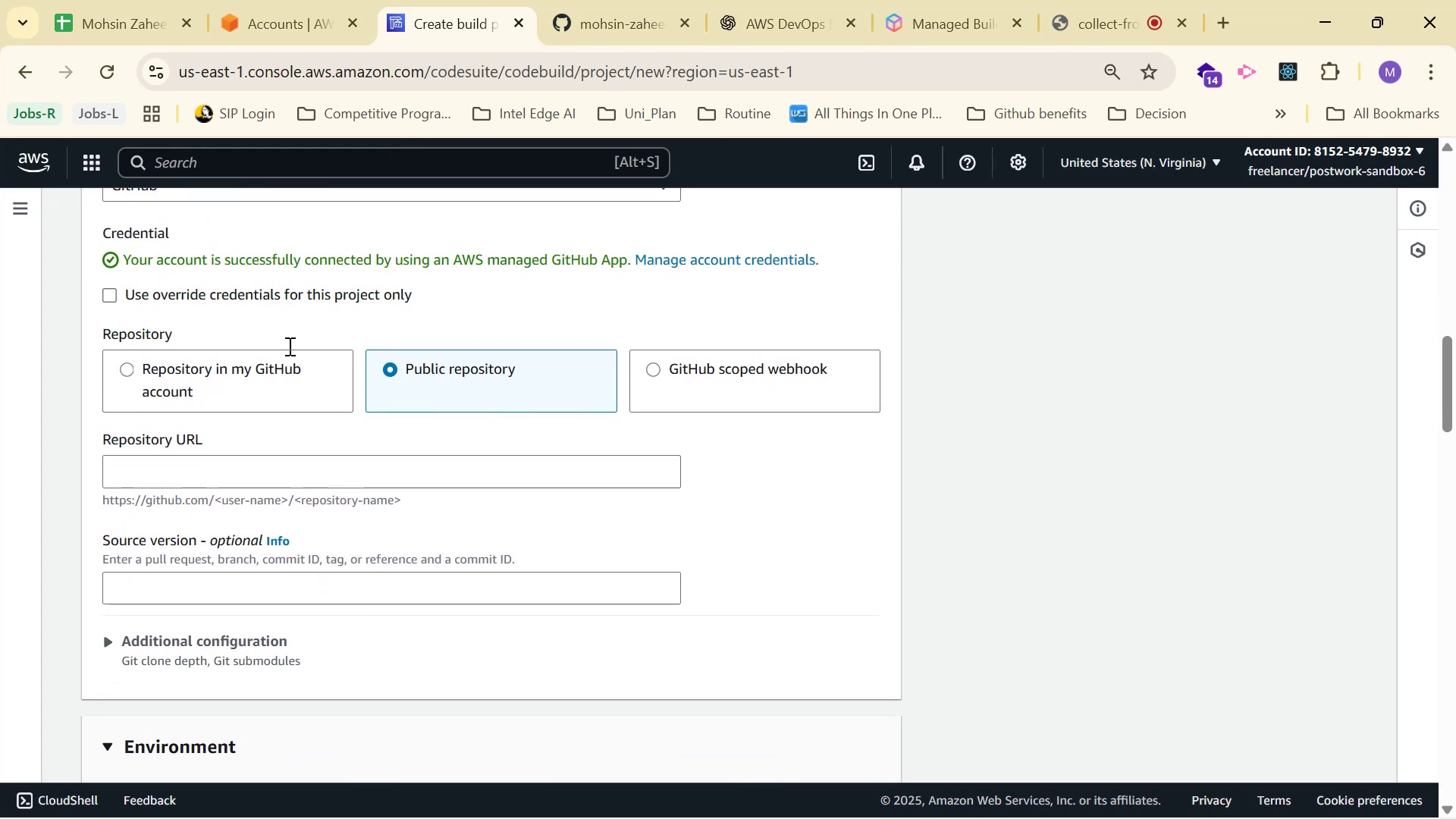 
left_click([197, 387])
 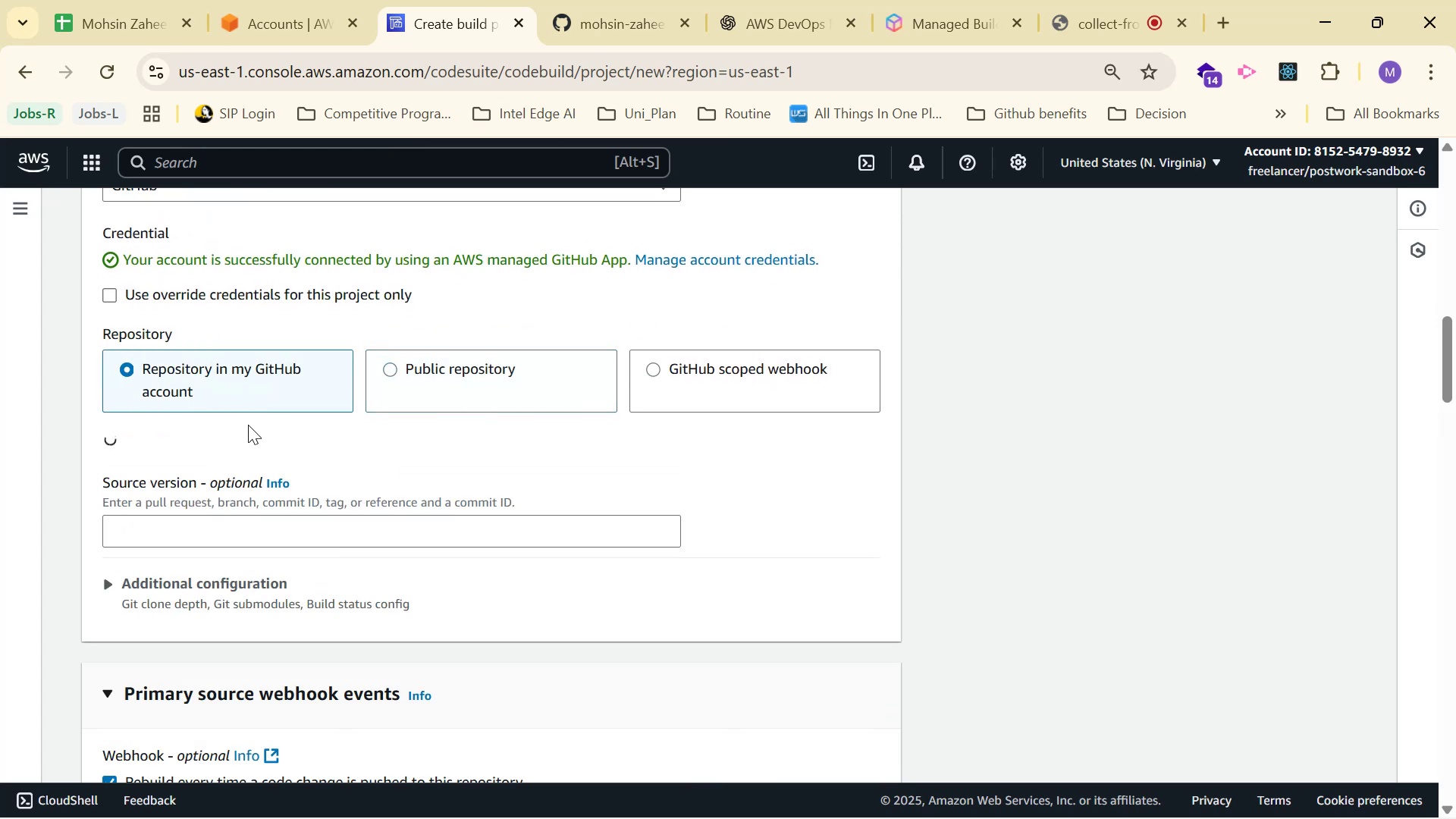 
left_click([340, 475])
 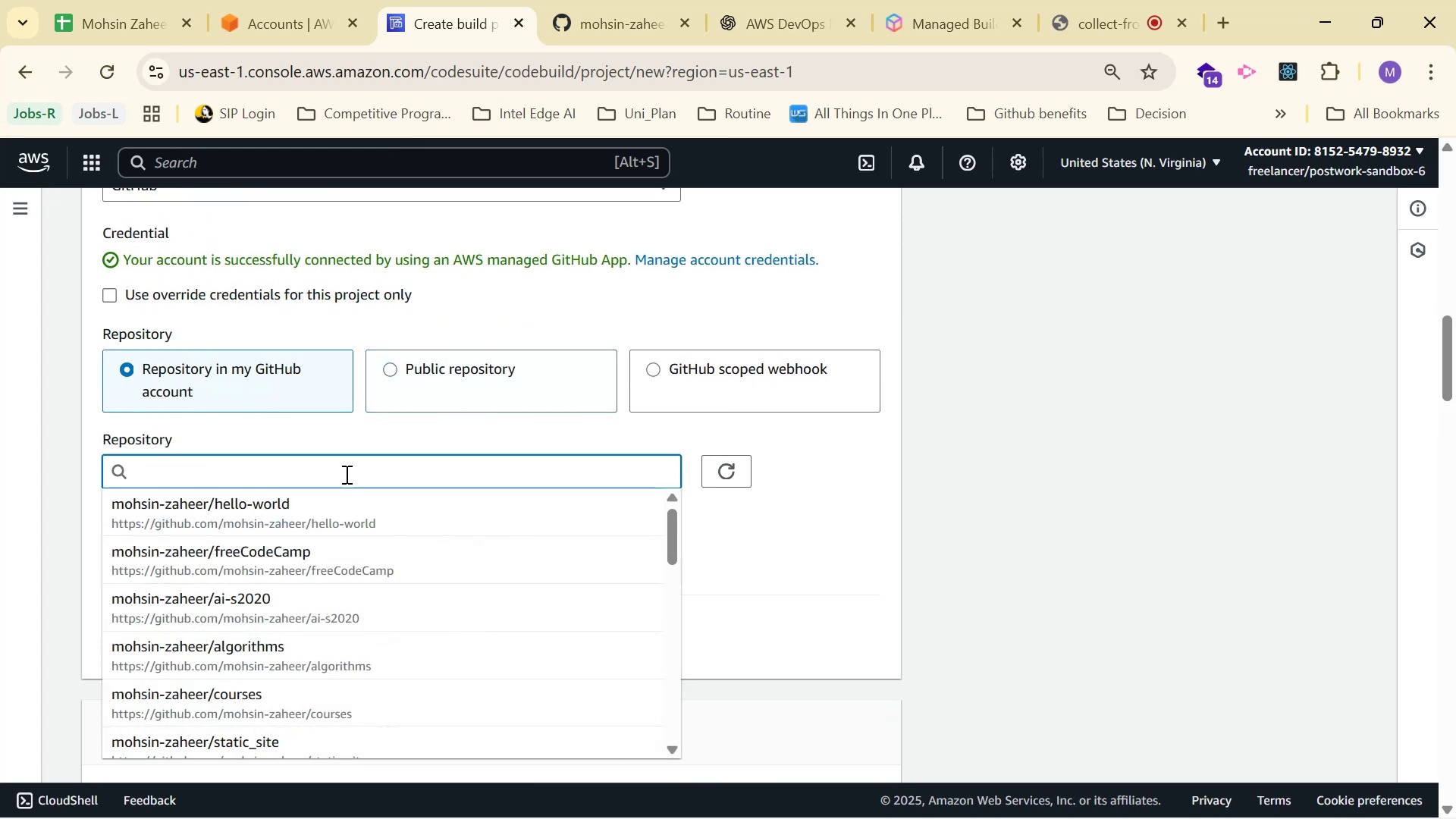 
scroll: coordinate [416, 582], scroll_direction: down, amount: 9.0
 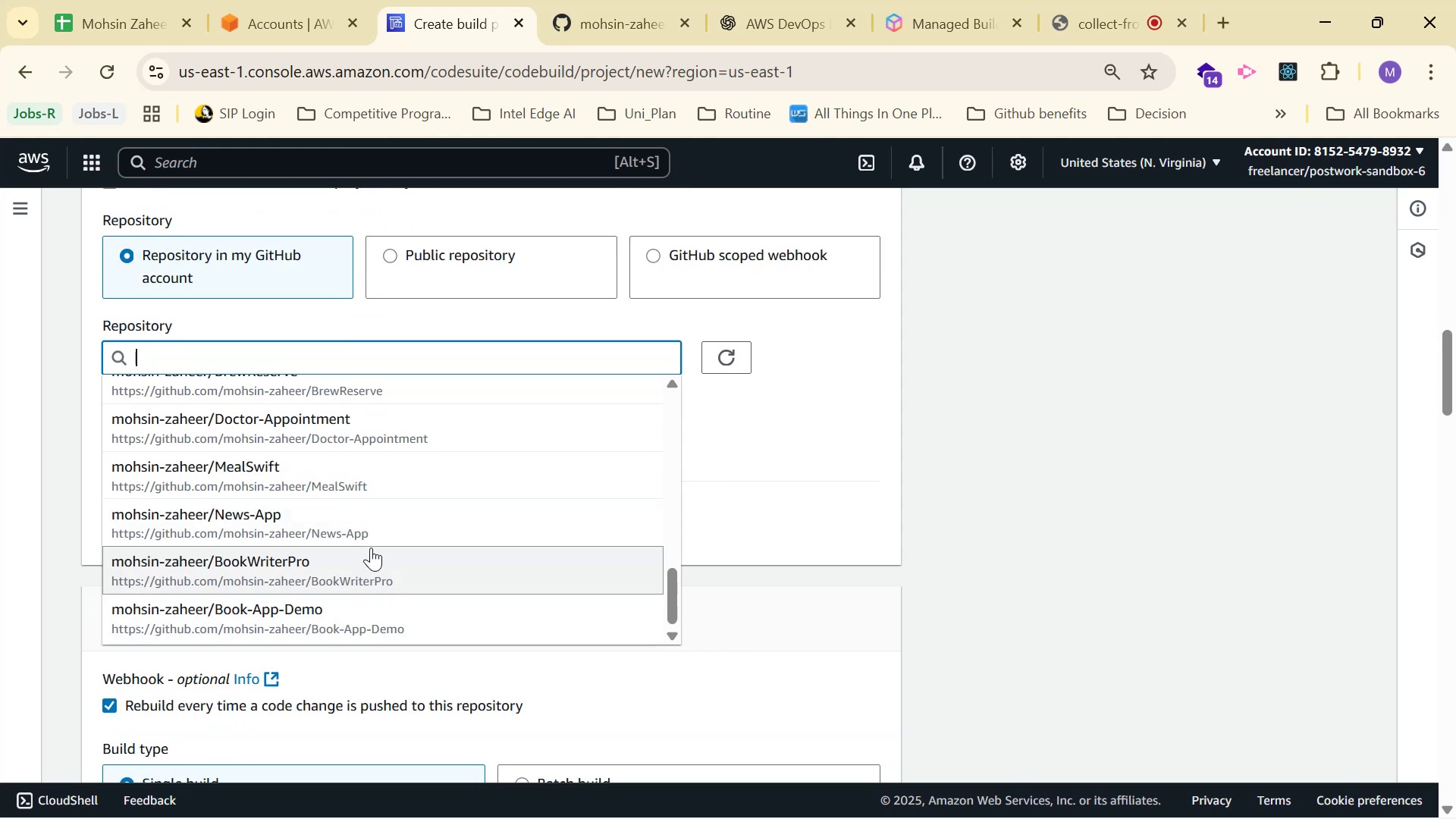 
scroll: coordinate [395, 413], scroll_direction: up, amount: 10.0
 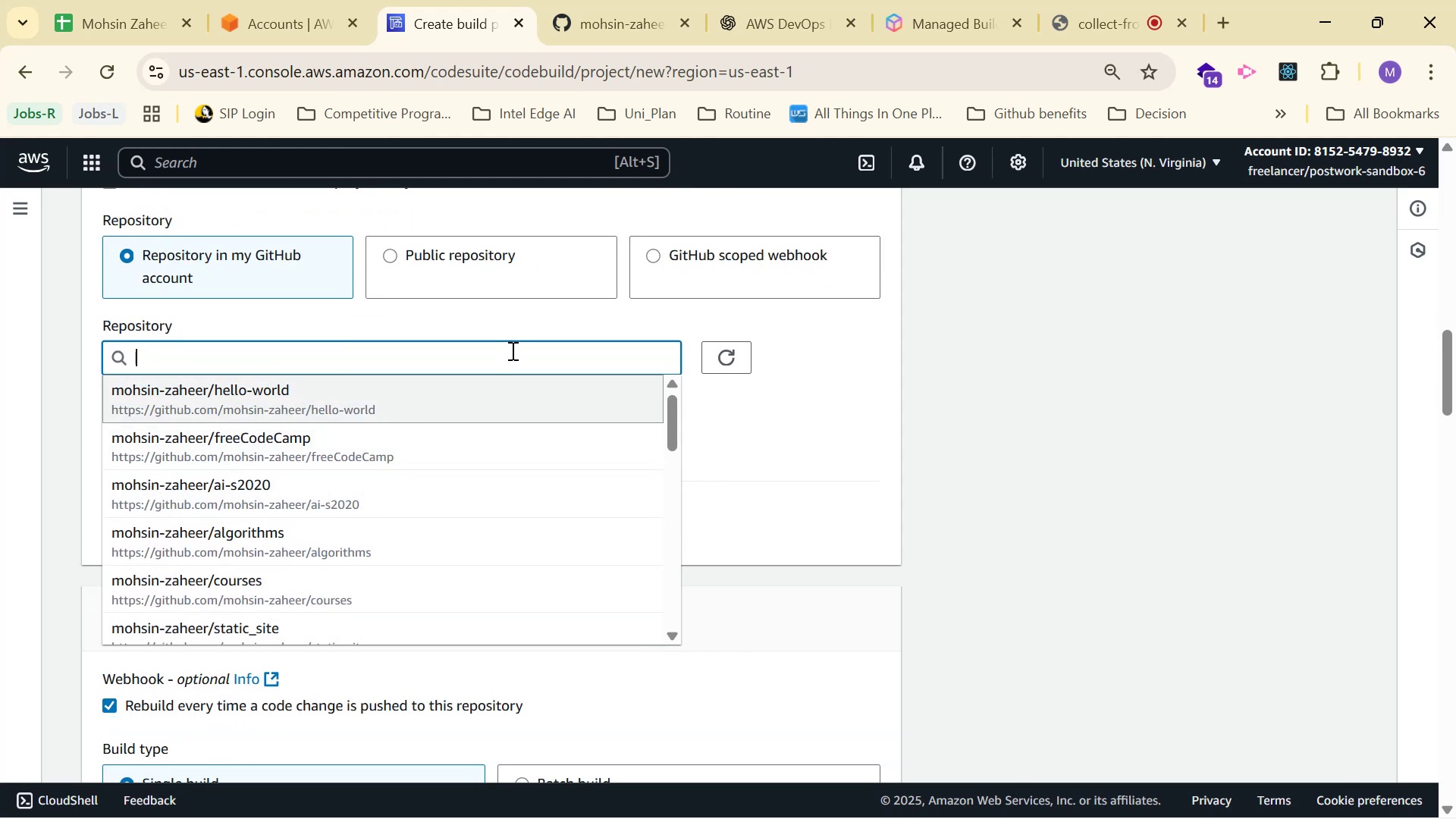 
type(n)
key(Backspace)
type(Mode)
 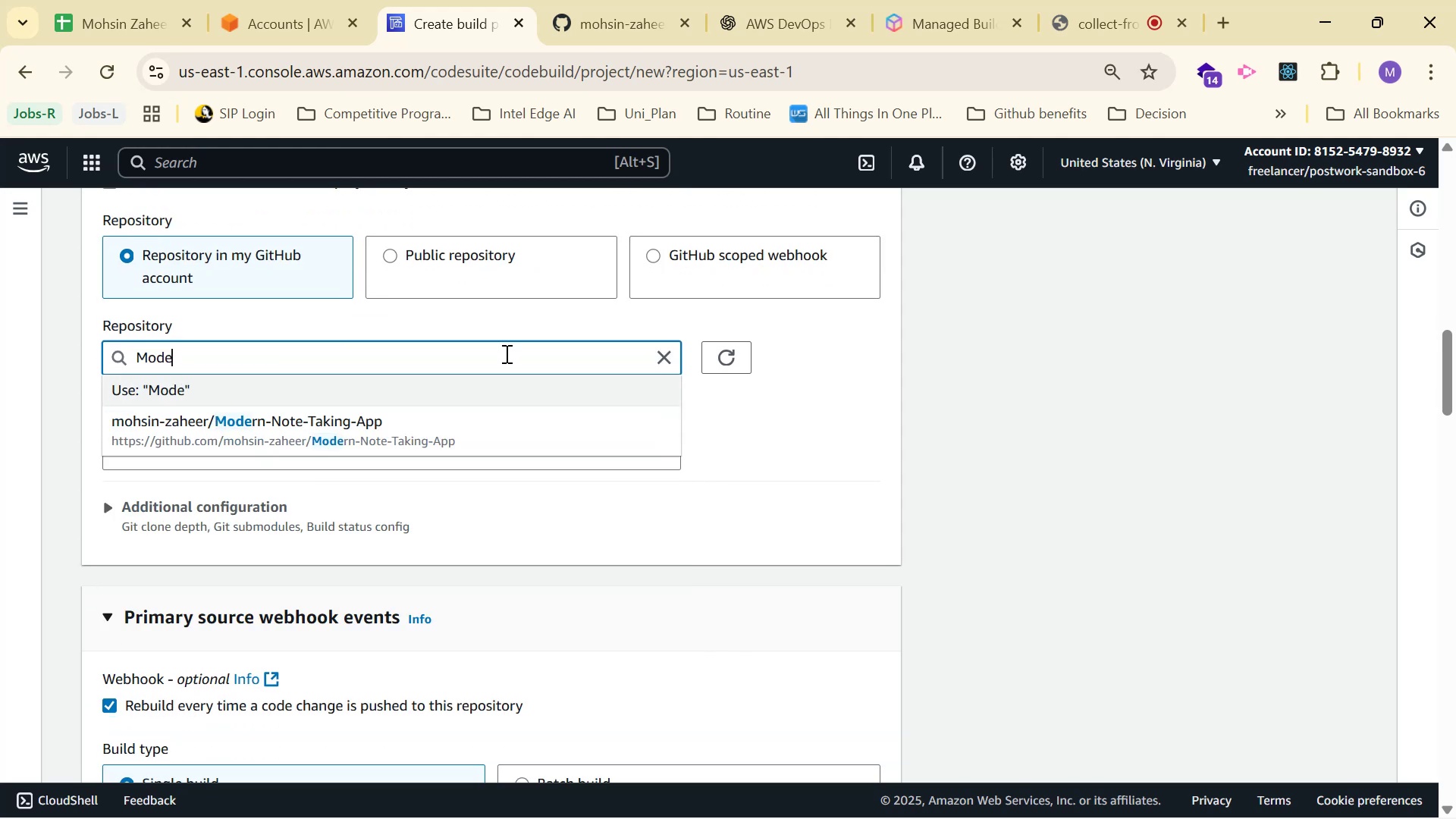 
left_click([468, 435])
 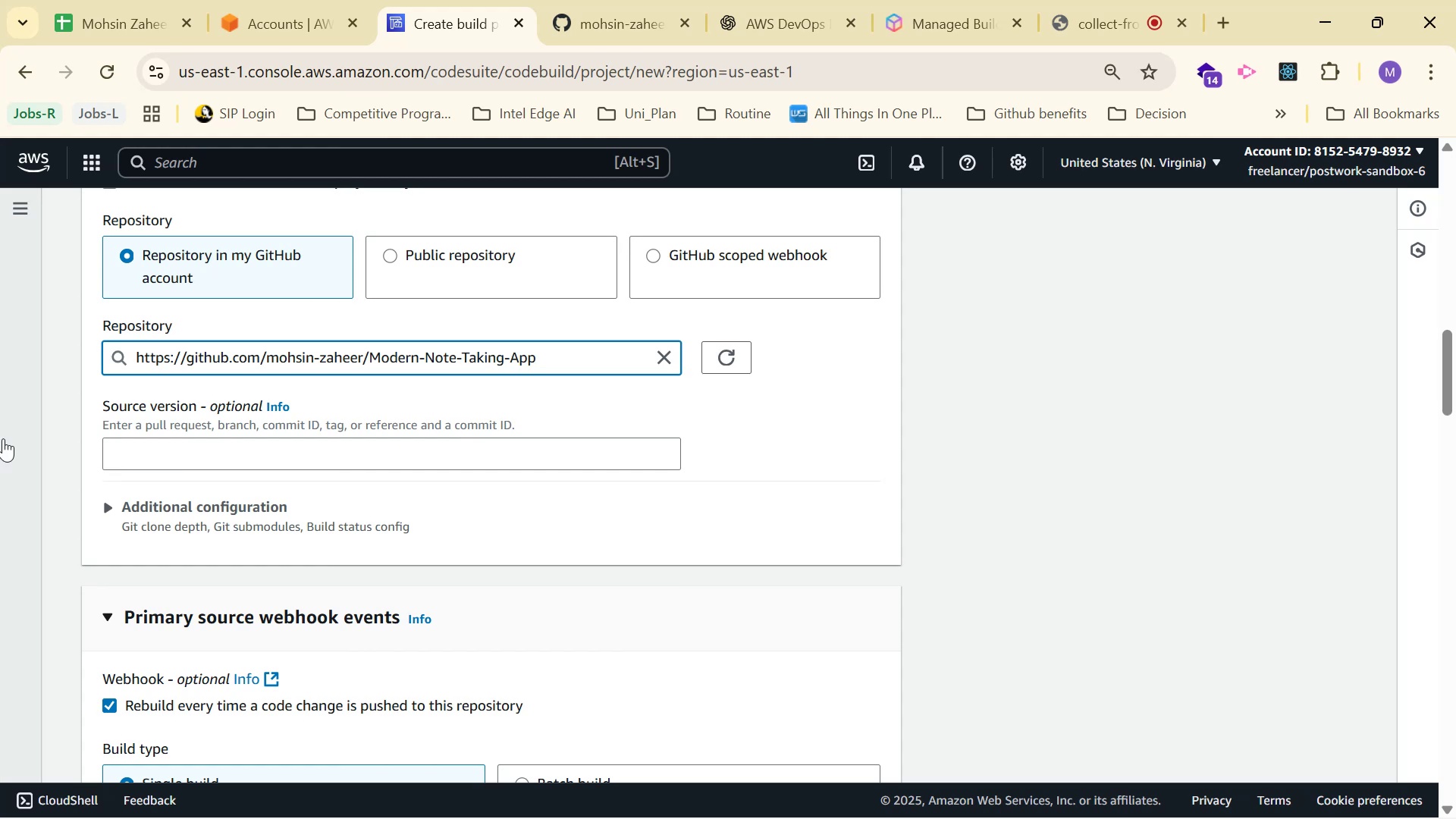 
wait(6.83)
 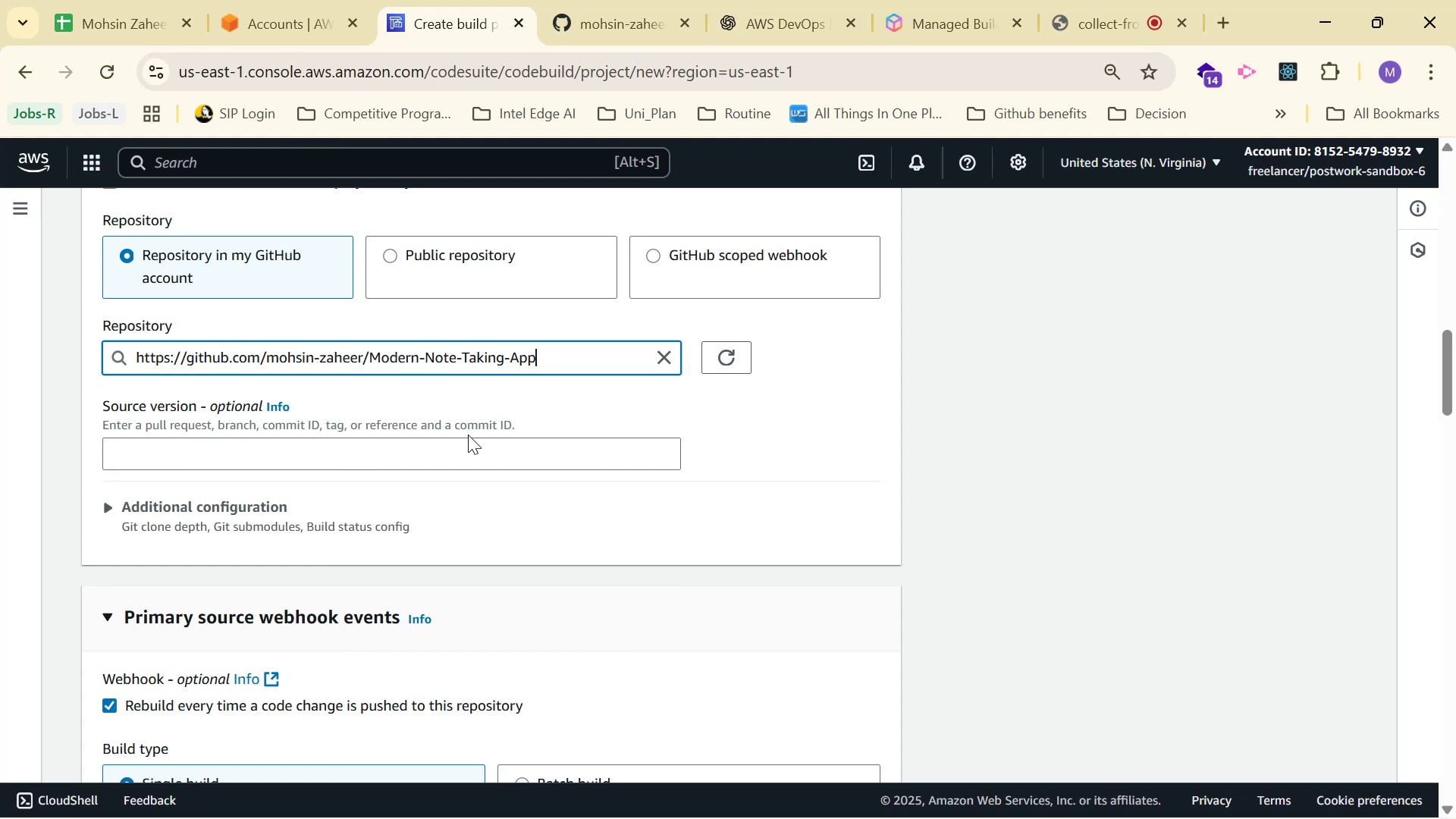 
left_click([774, 6])
 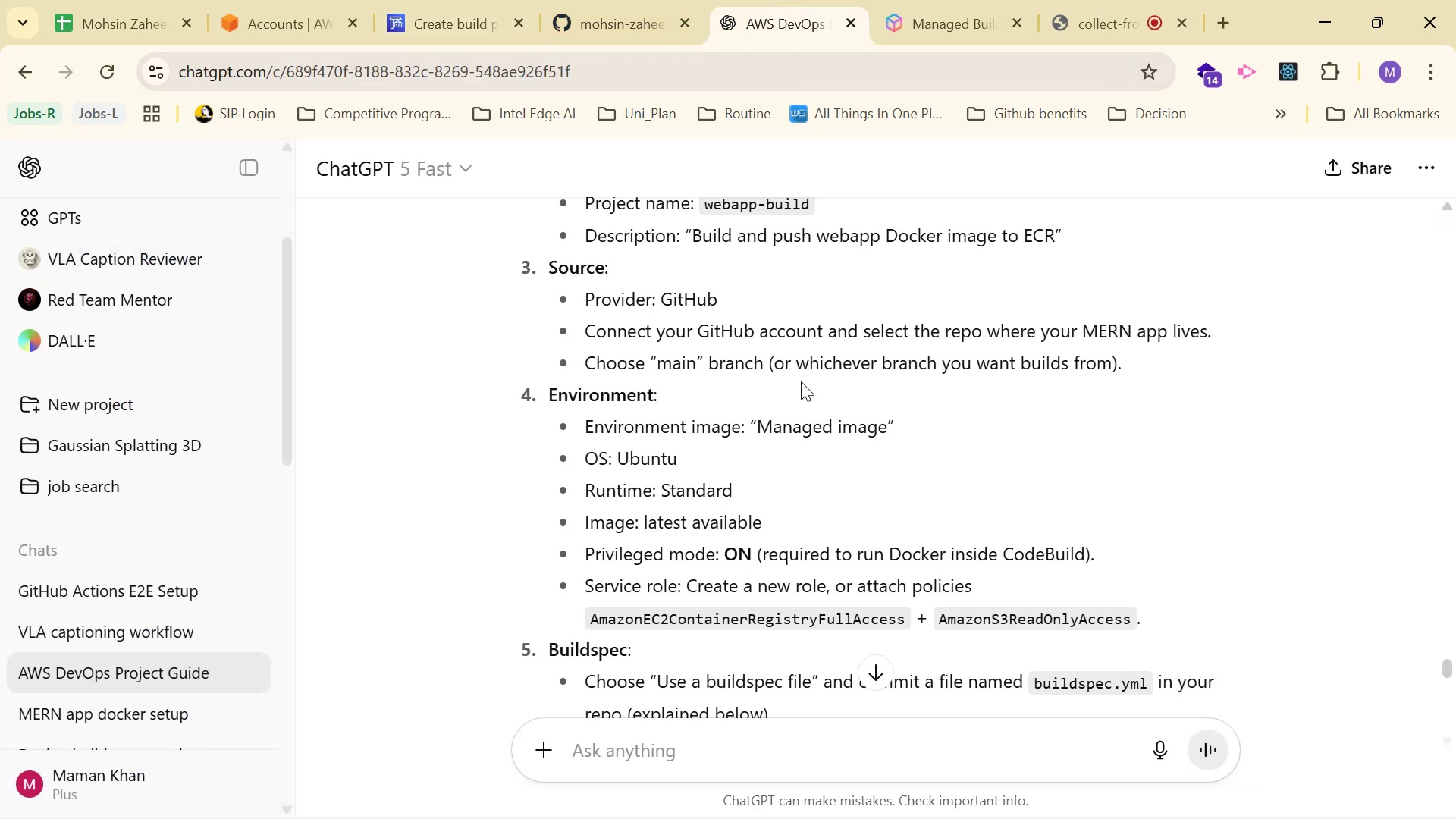 
scroll: coordinate [978, 383], scroll_direction: down, amount: 1.0
 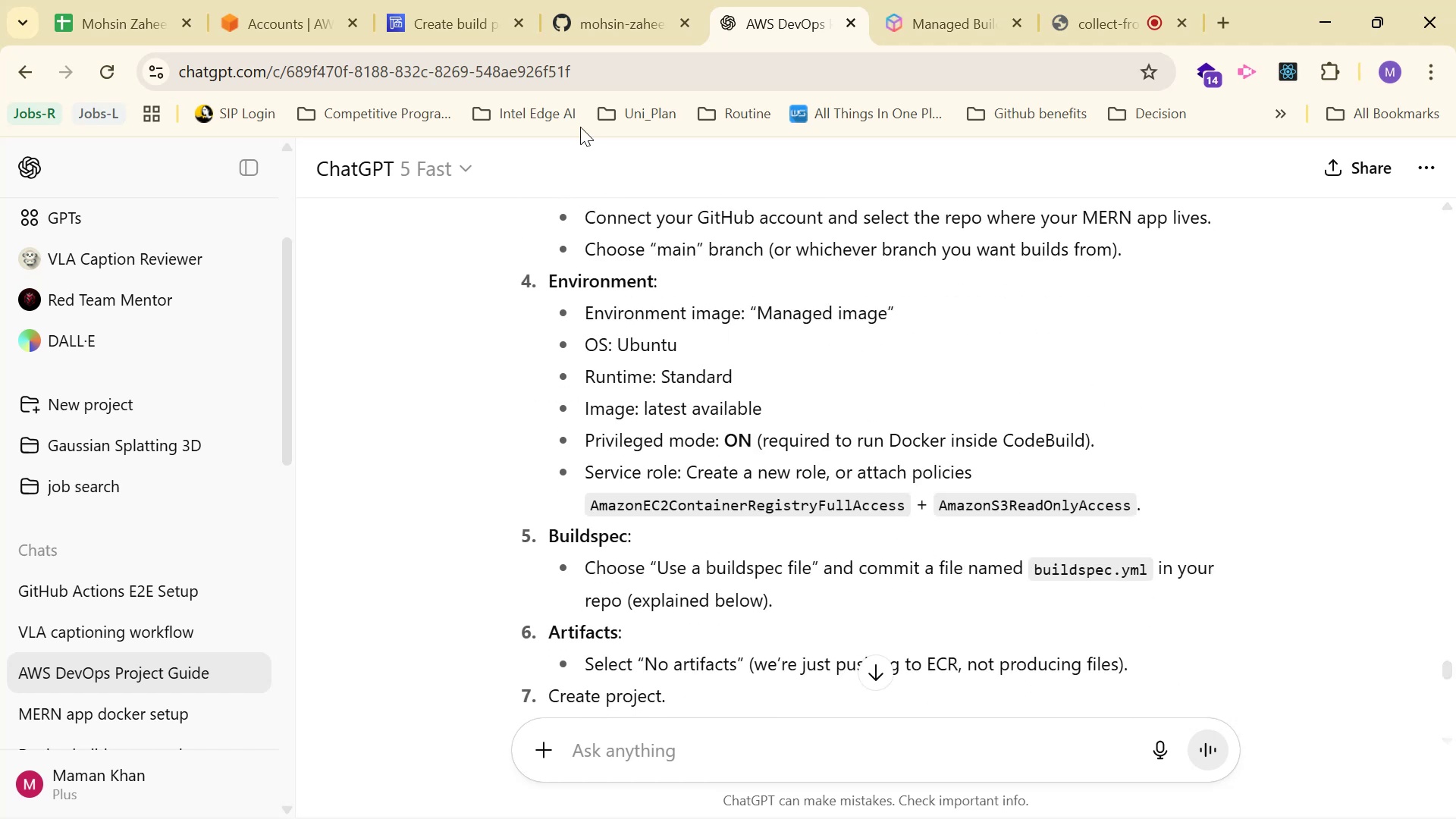 
left_click([439, 0])
 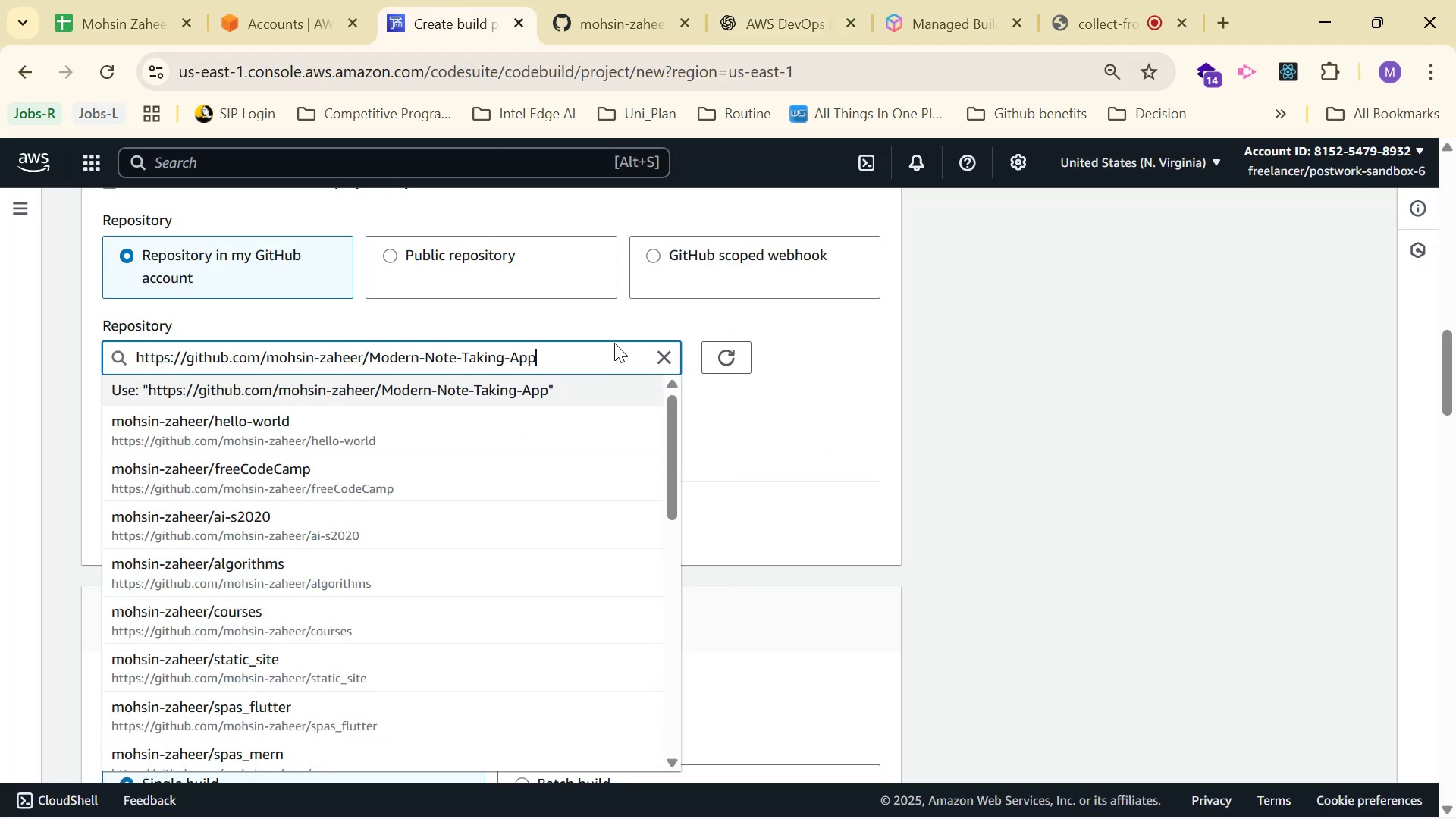 
left_click([921, 372])
 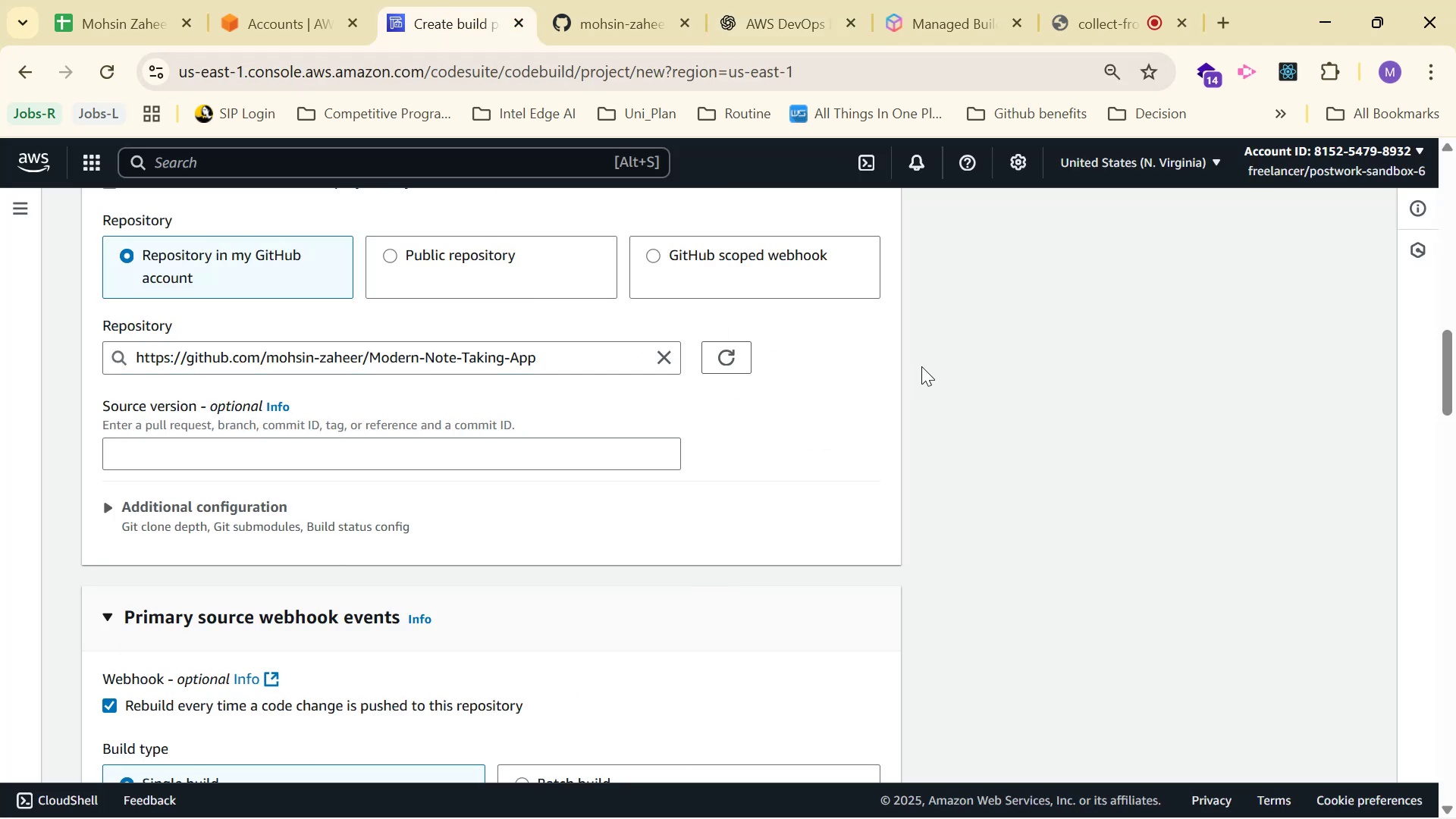 
scroll: coordinate [922, 348], scroll_direction: down, amount: 1.0
 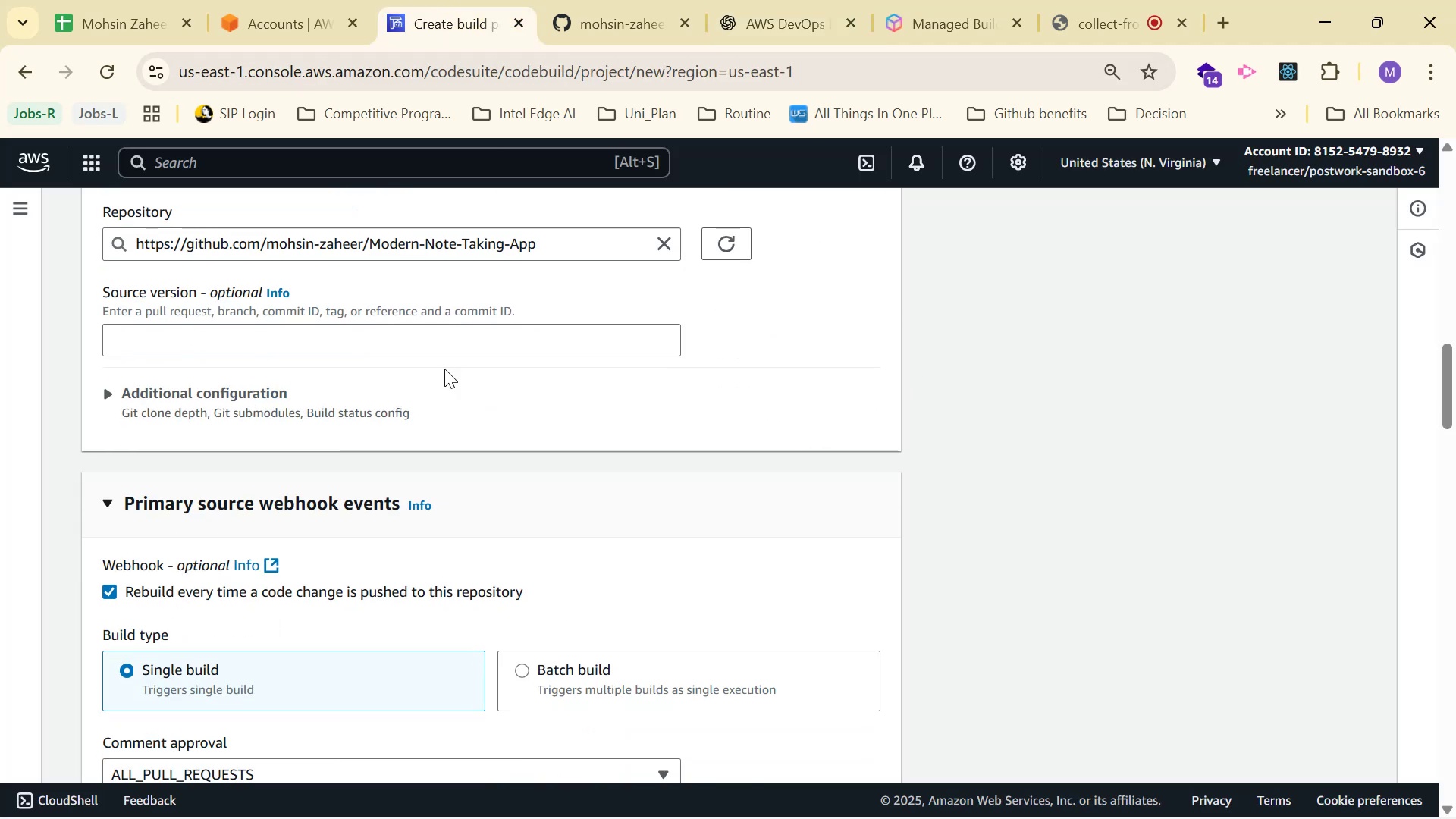 
left_click([208, 387])
 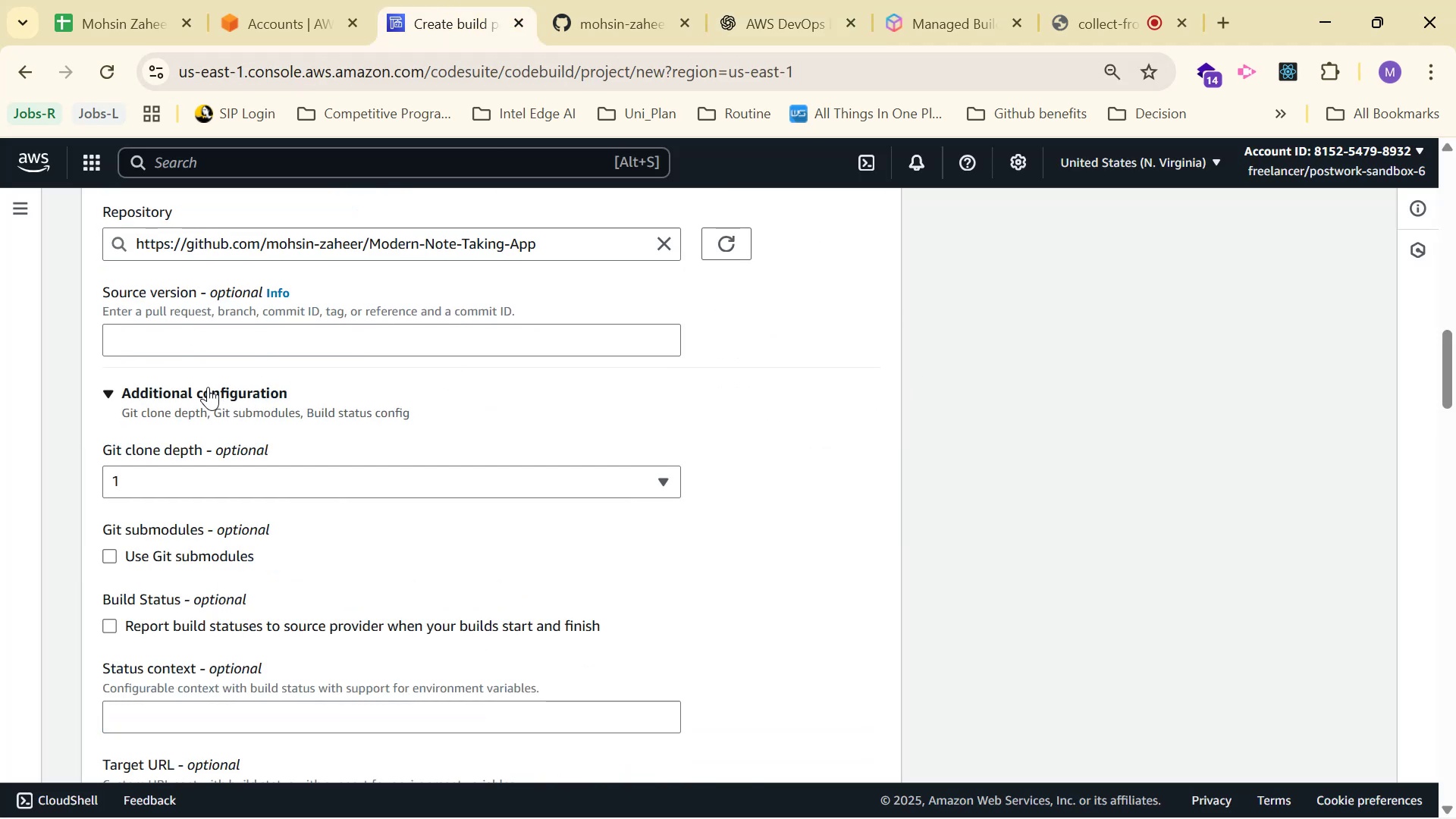 
scroll: coordinate [516, 446], scroll_direction: down, amount: 7.0
 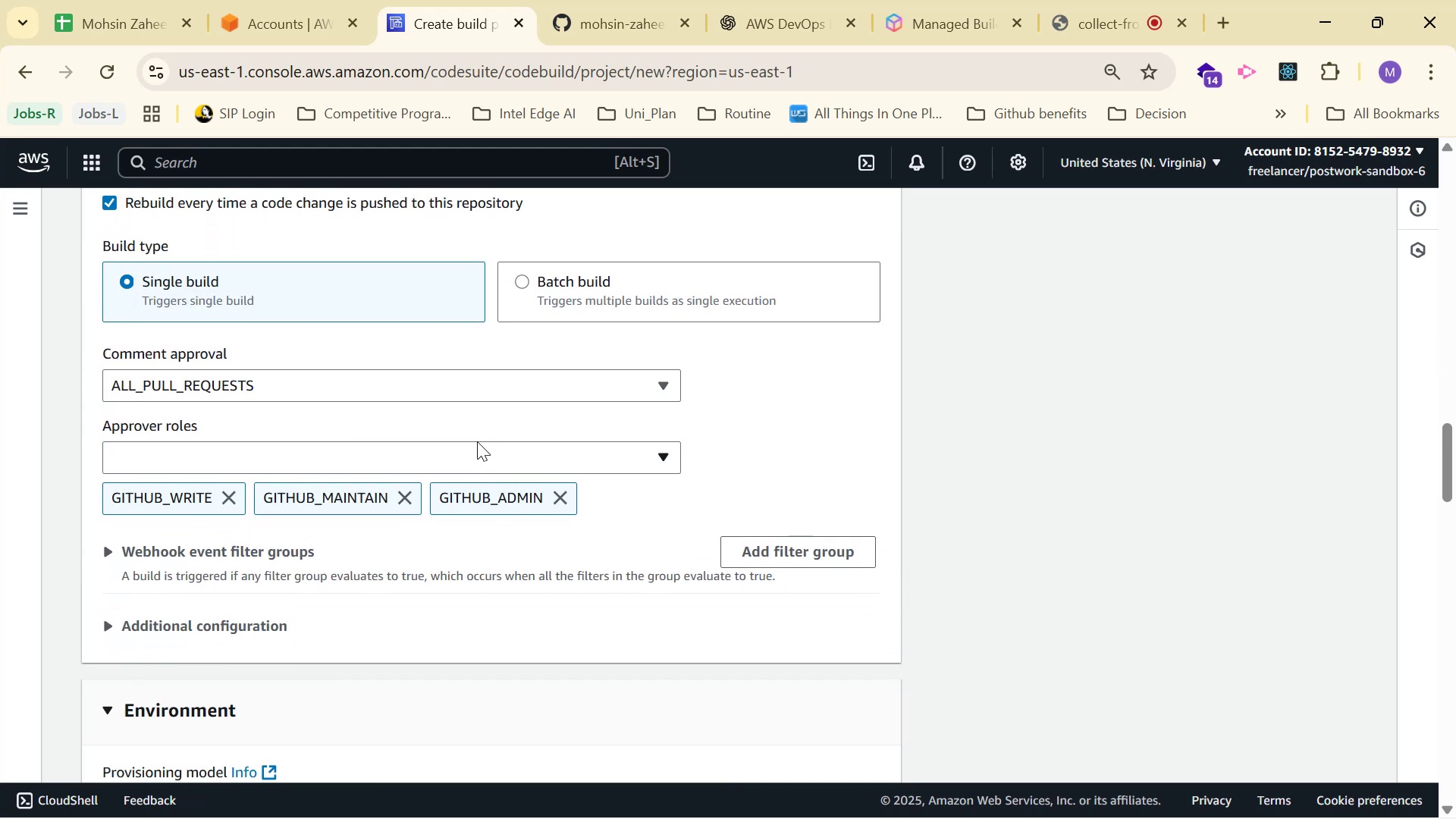 
mouse_move([226, 456])
 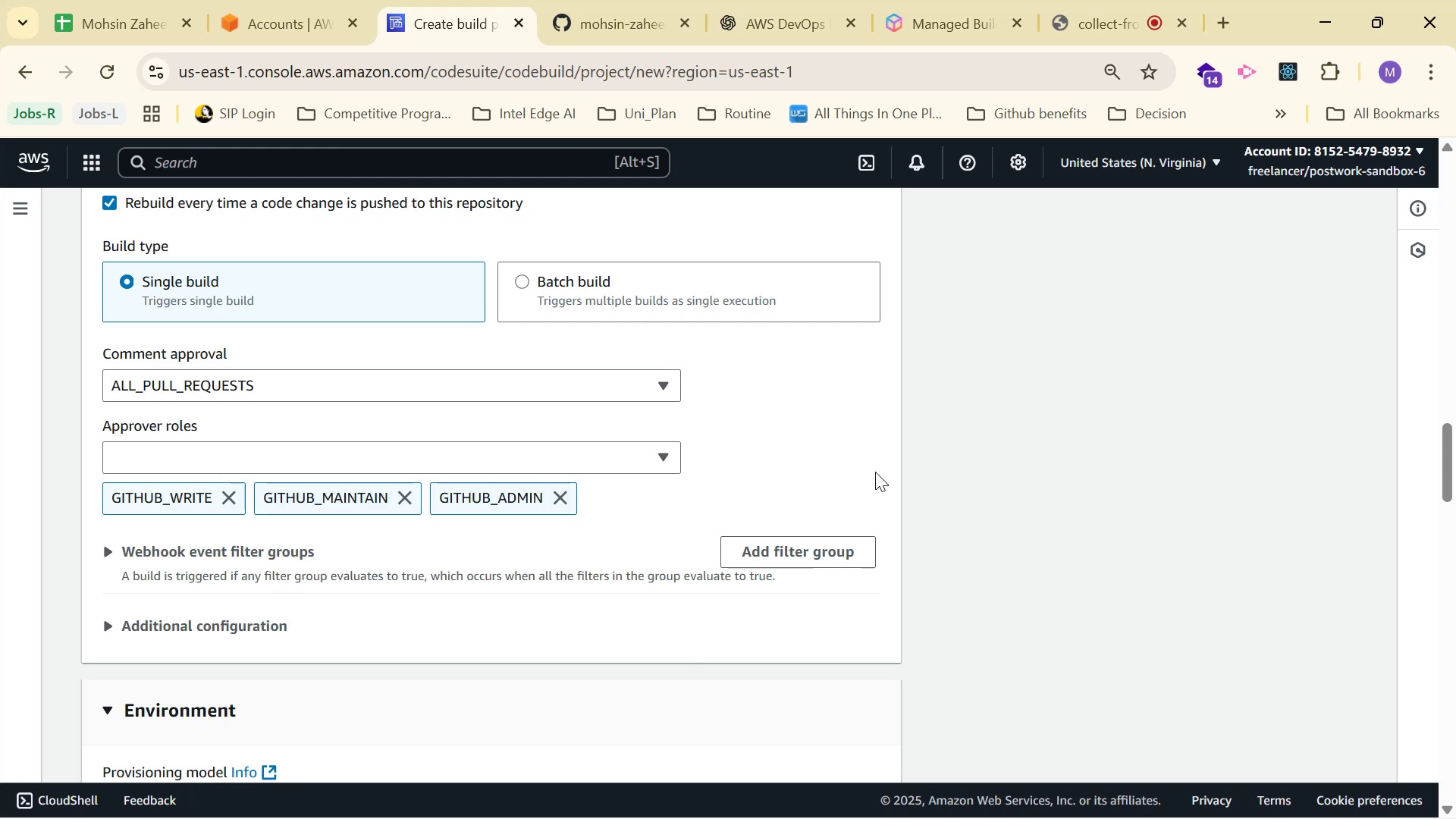 
scroll: coordinate [422, 414], scroll_direction: down, amount: 7.0
 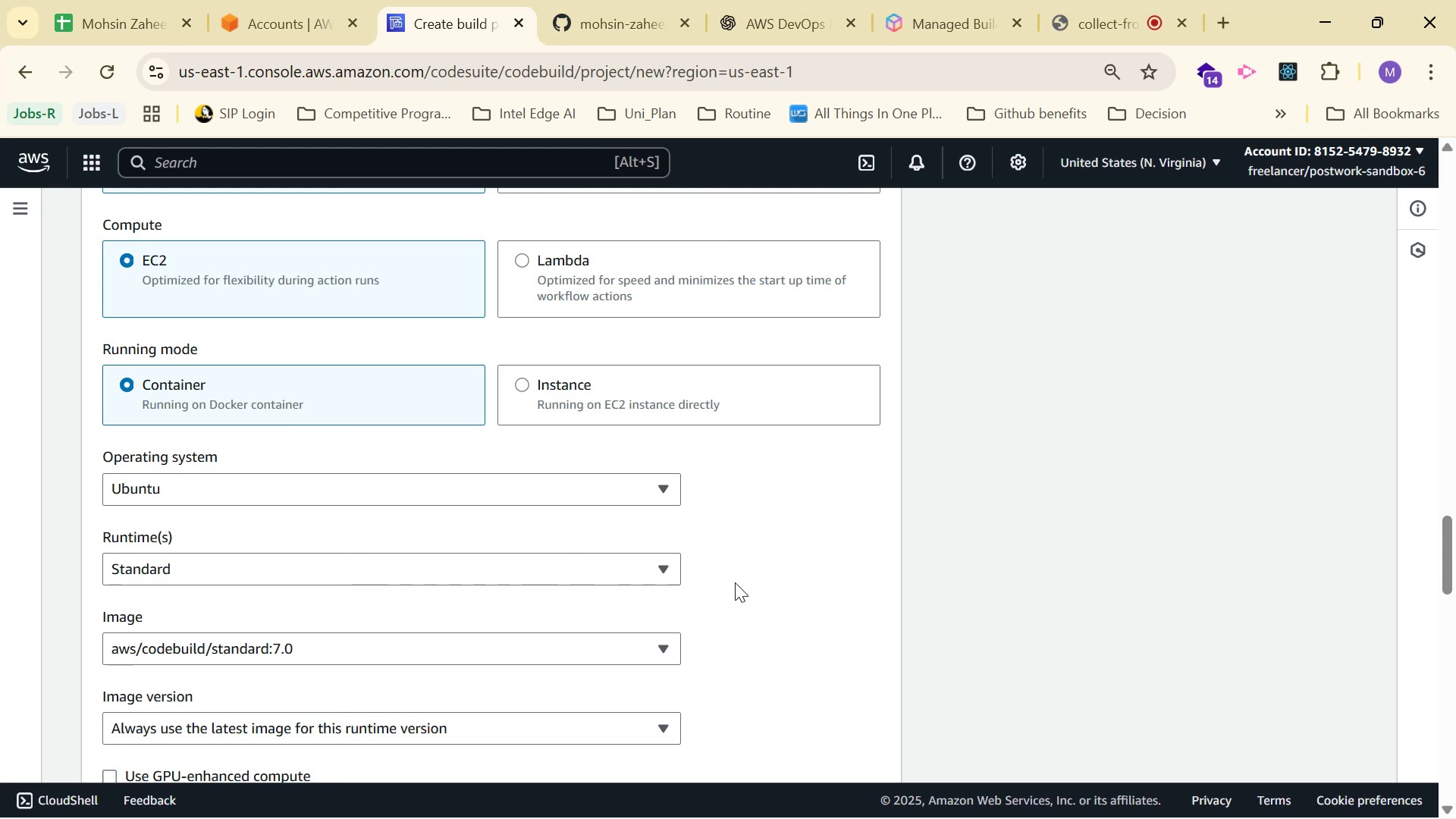 
left_click([784, 2])
 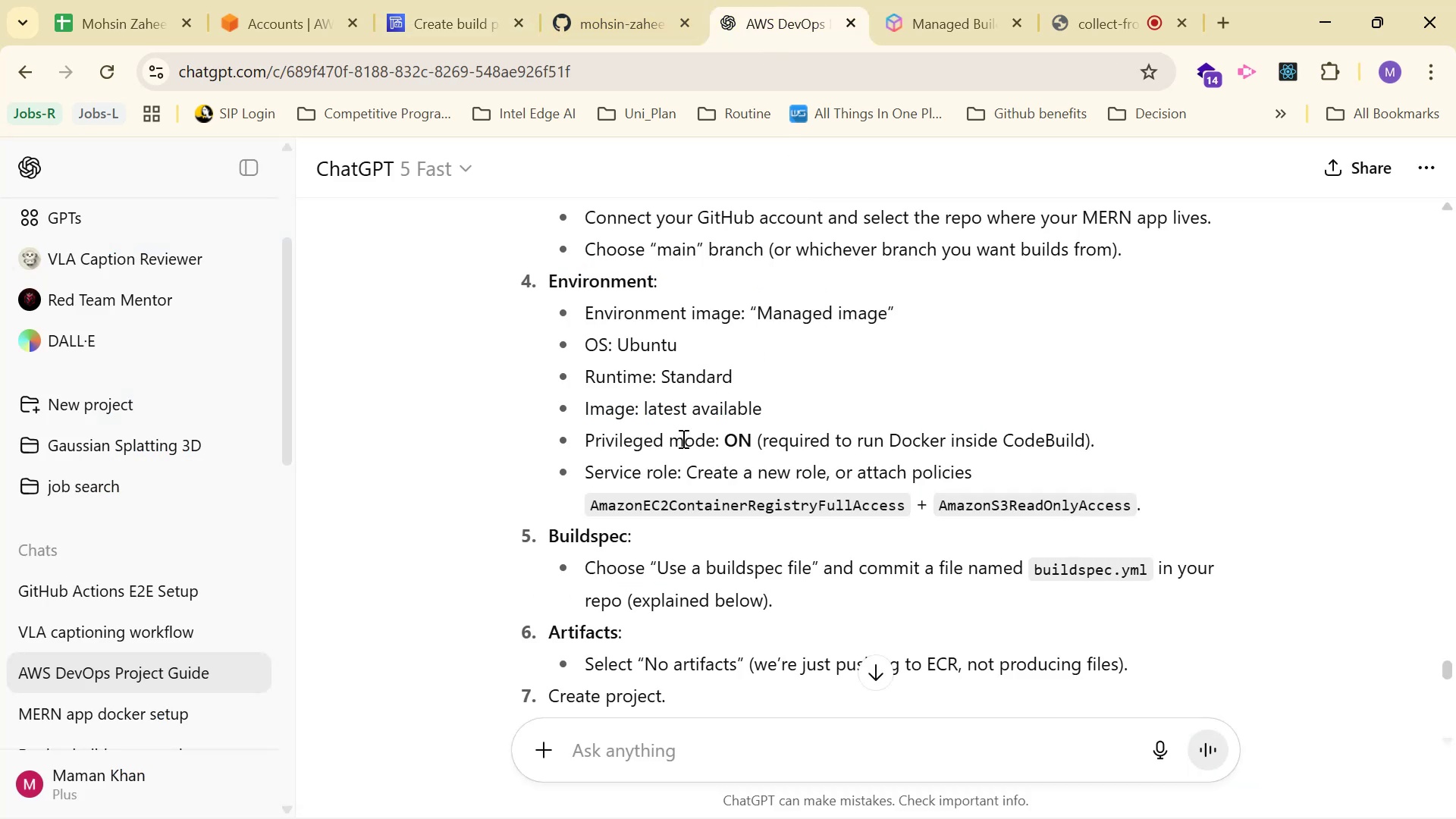 
left_click([422, 0])
 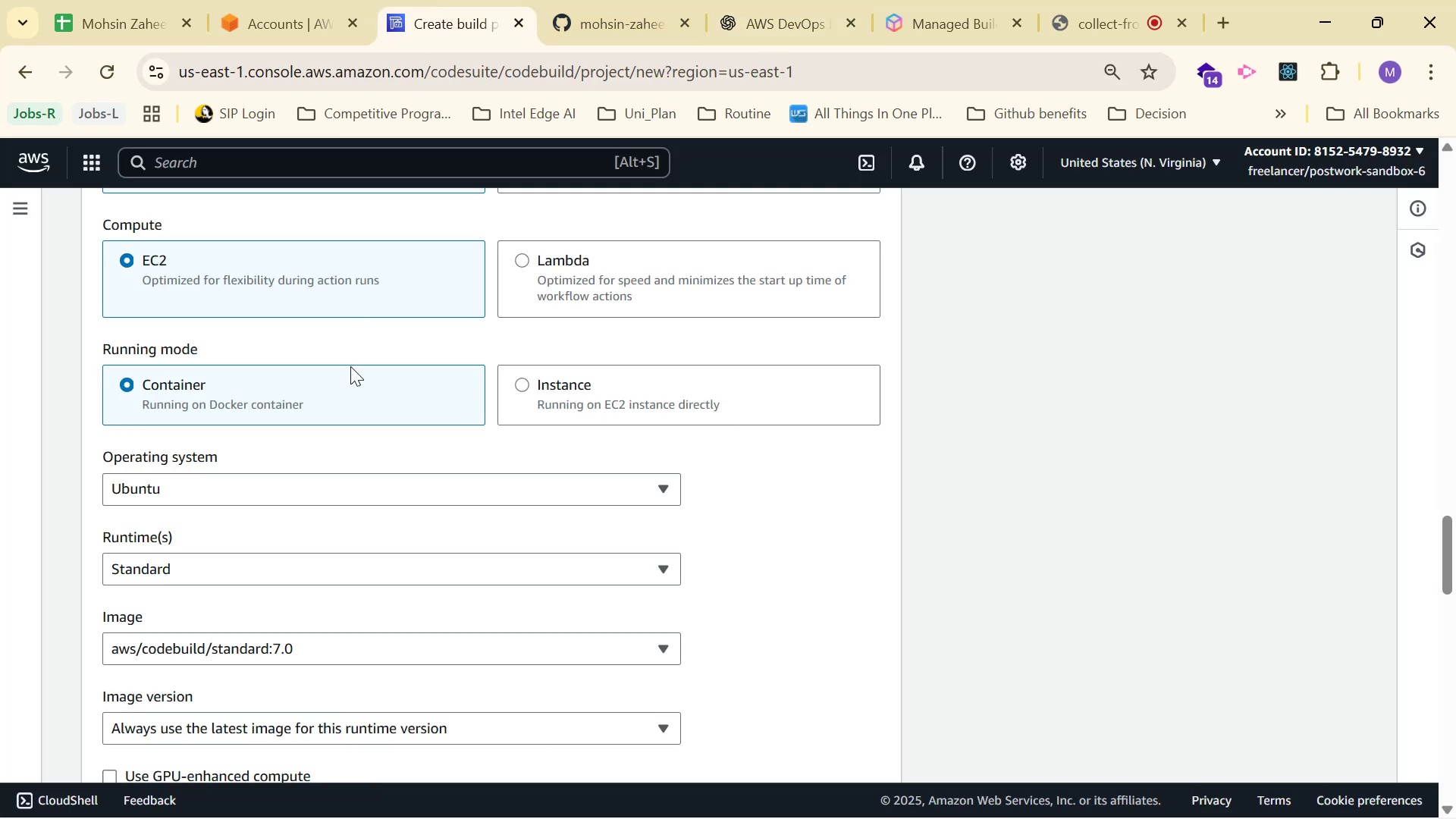 
scroll: coordinate [745, 498], scroll_direction: down, amount: 1.0
 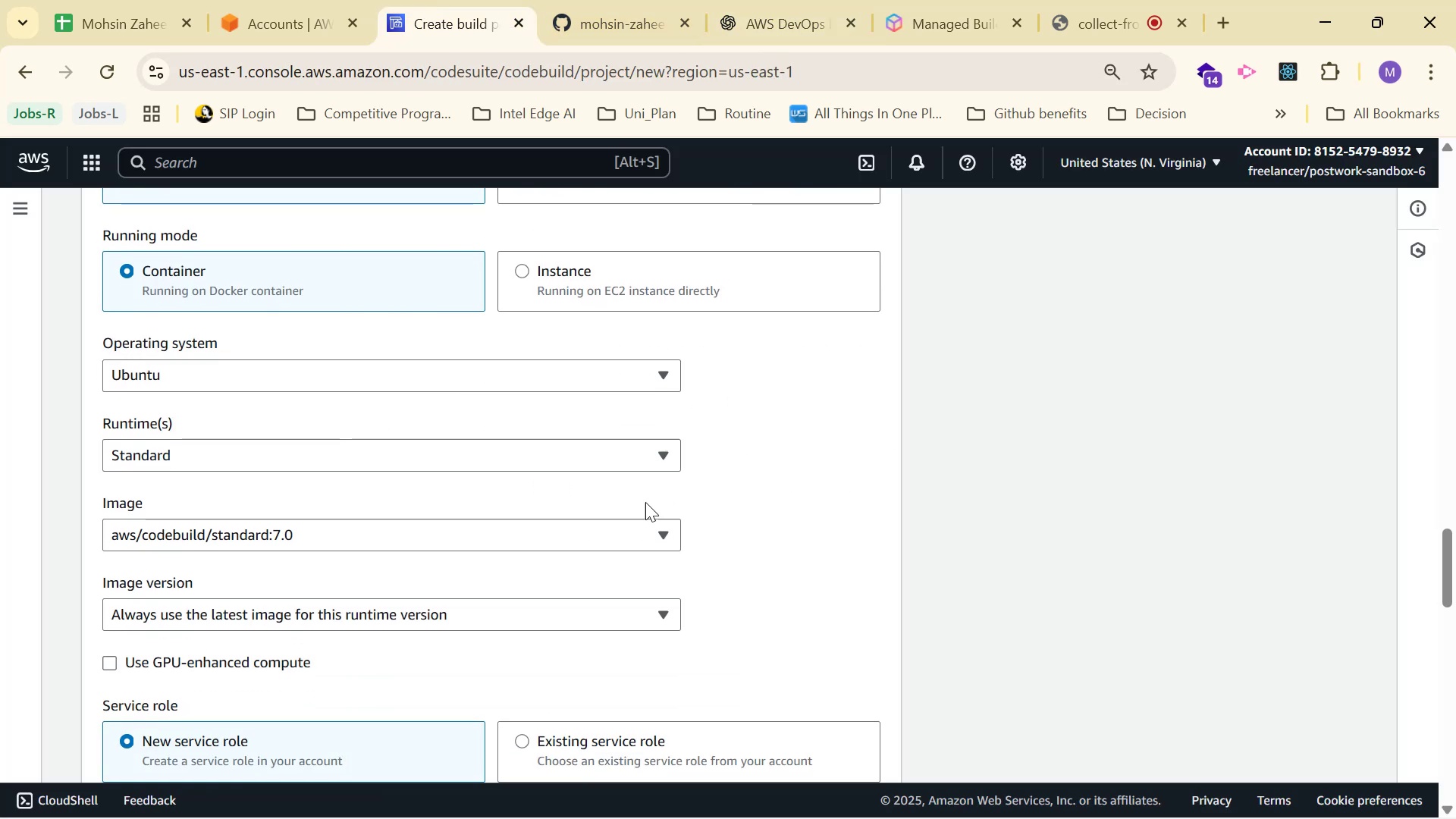 
left_click([619, 529])
 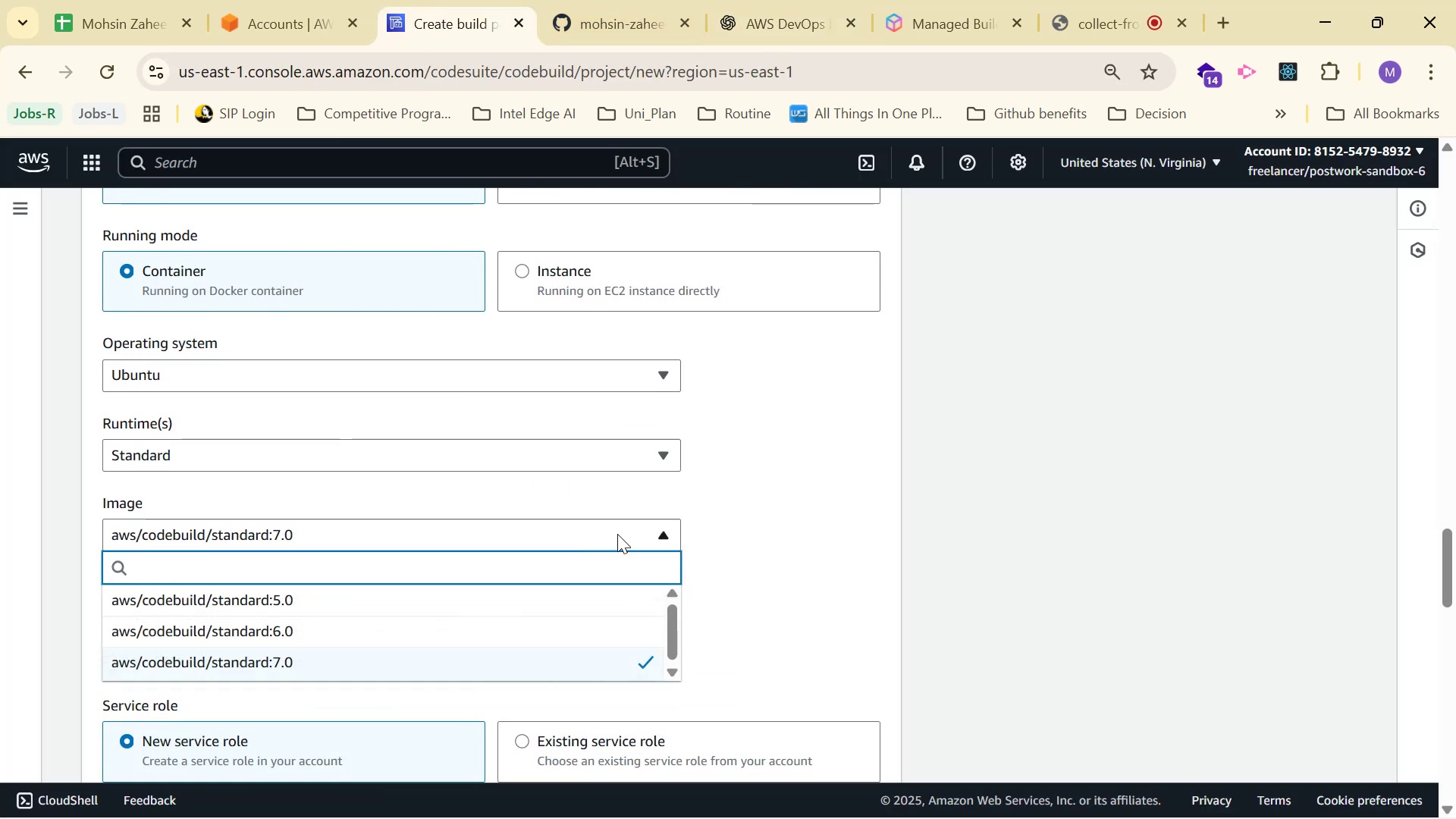 
left_click([617, 534])
 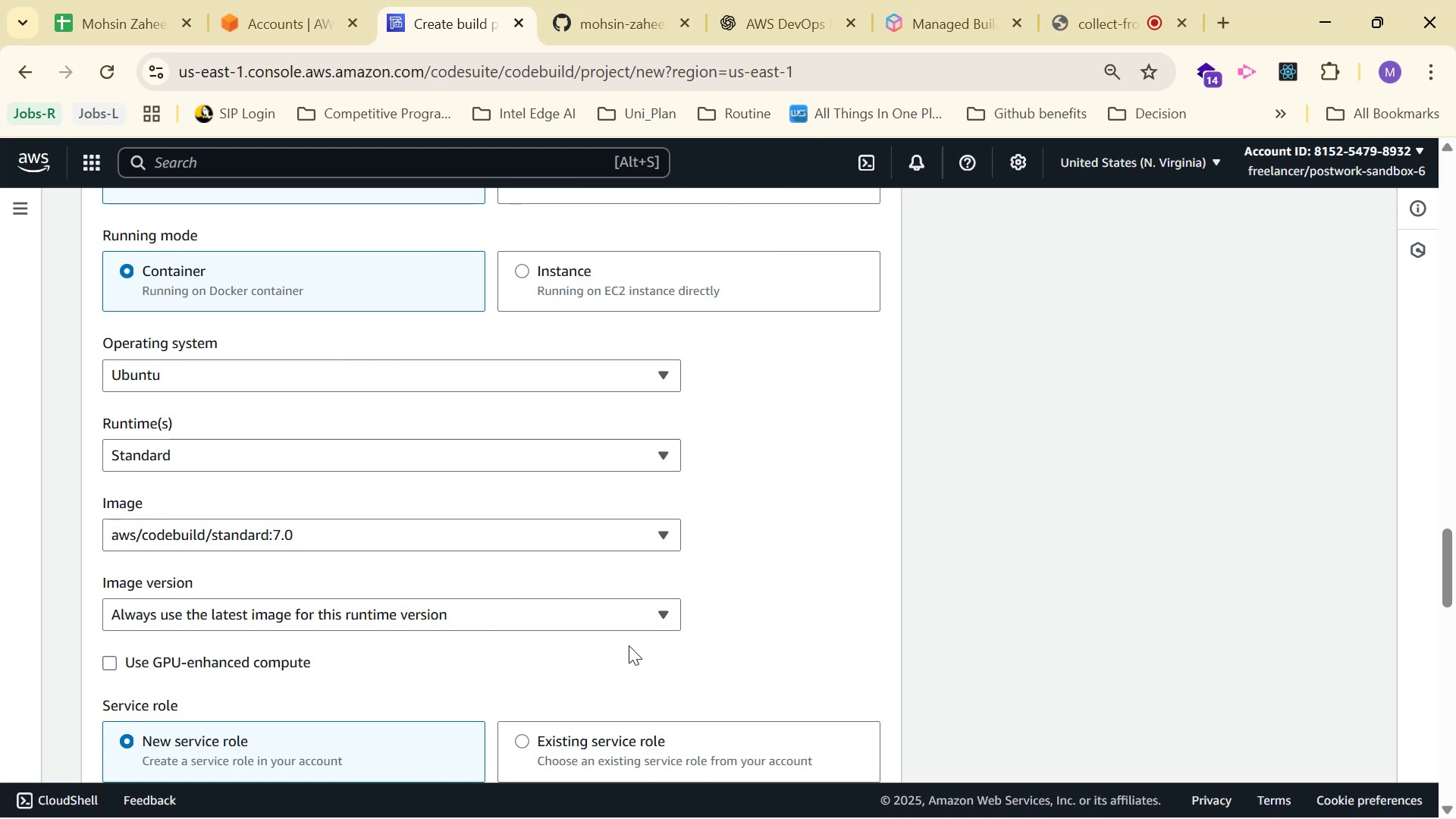 
left_click([761, 0])
 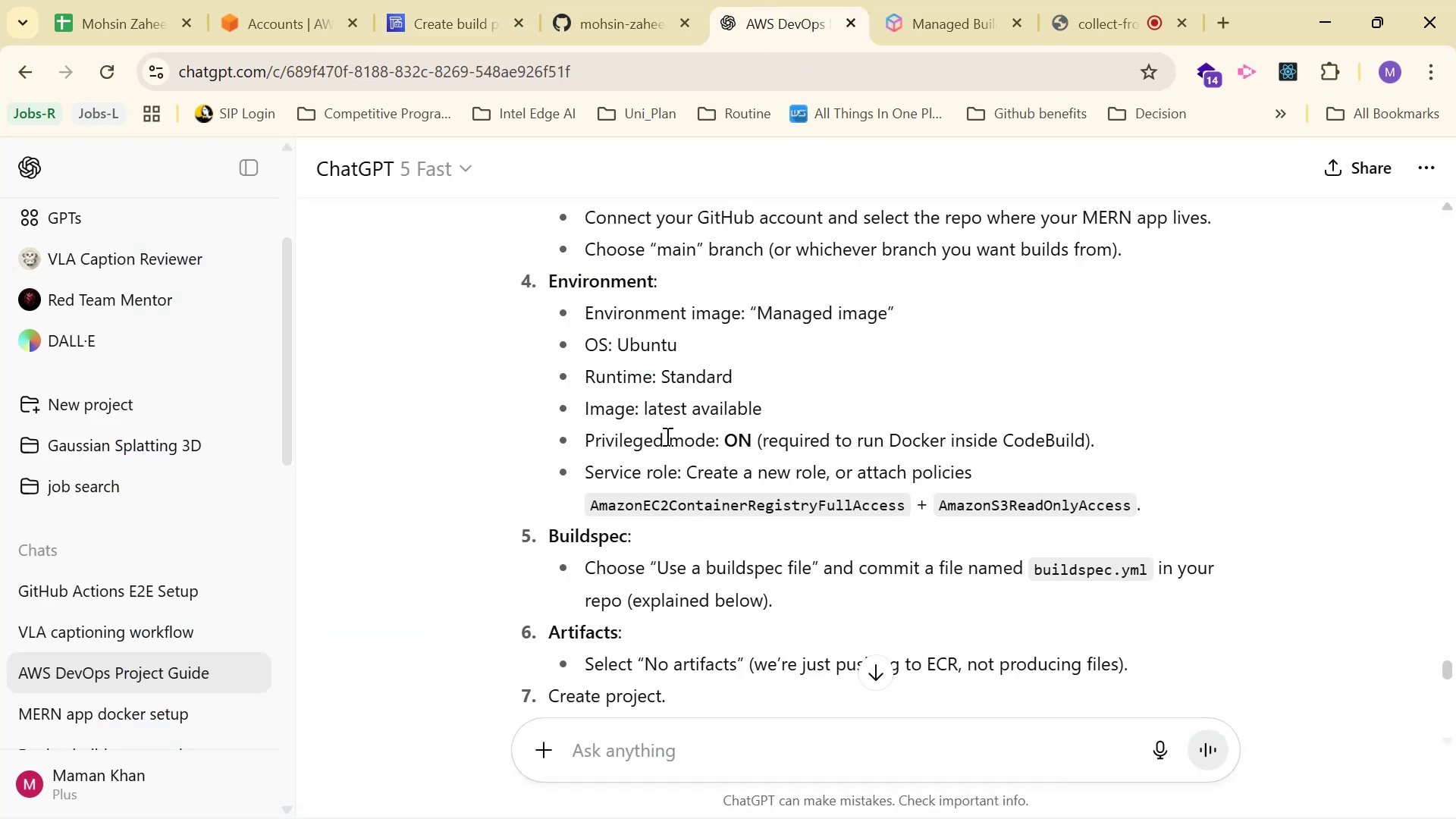 
left_click([422, 0])
 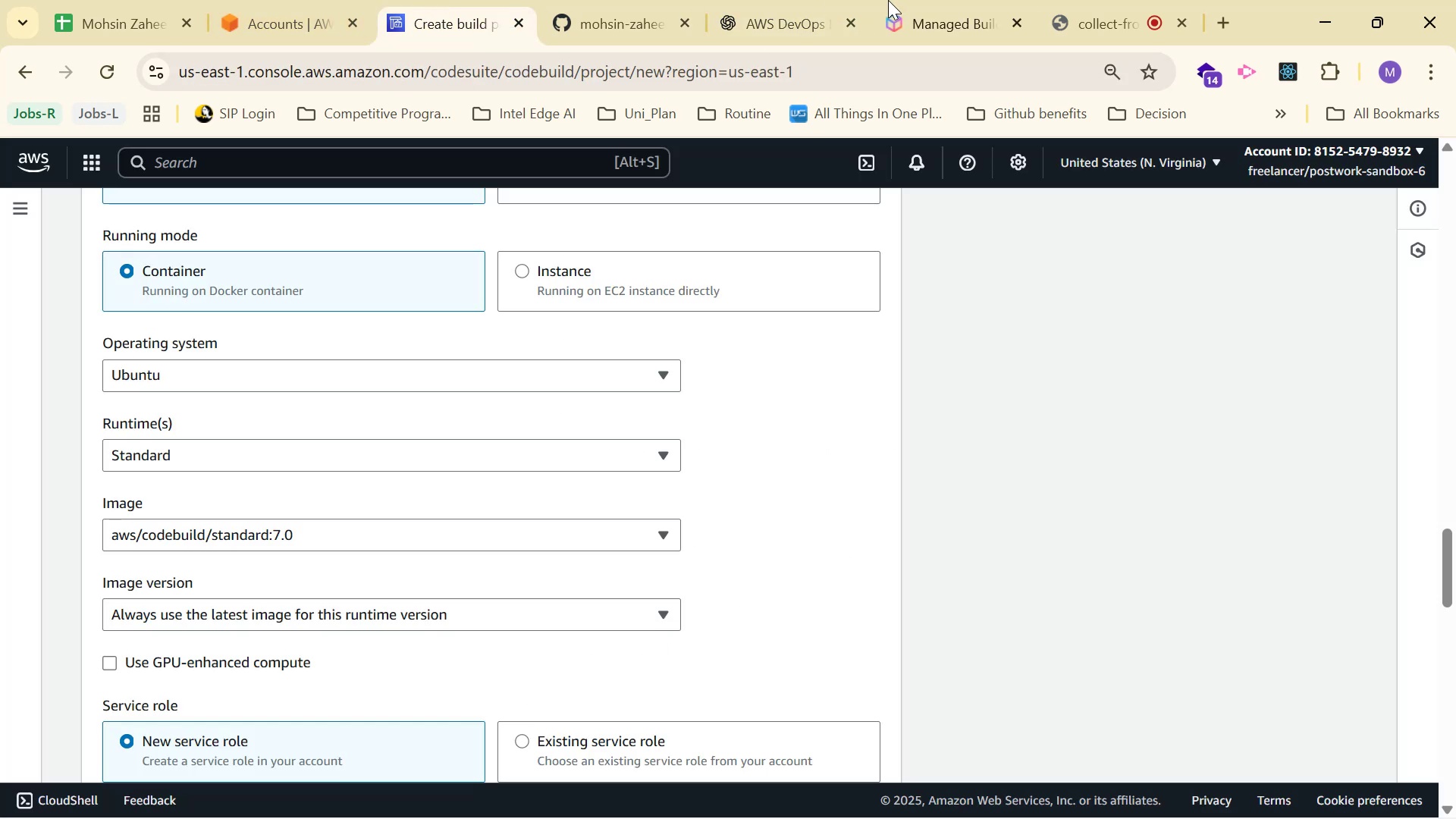 
left_click([745, 2])
 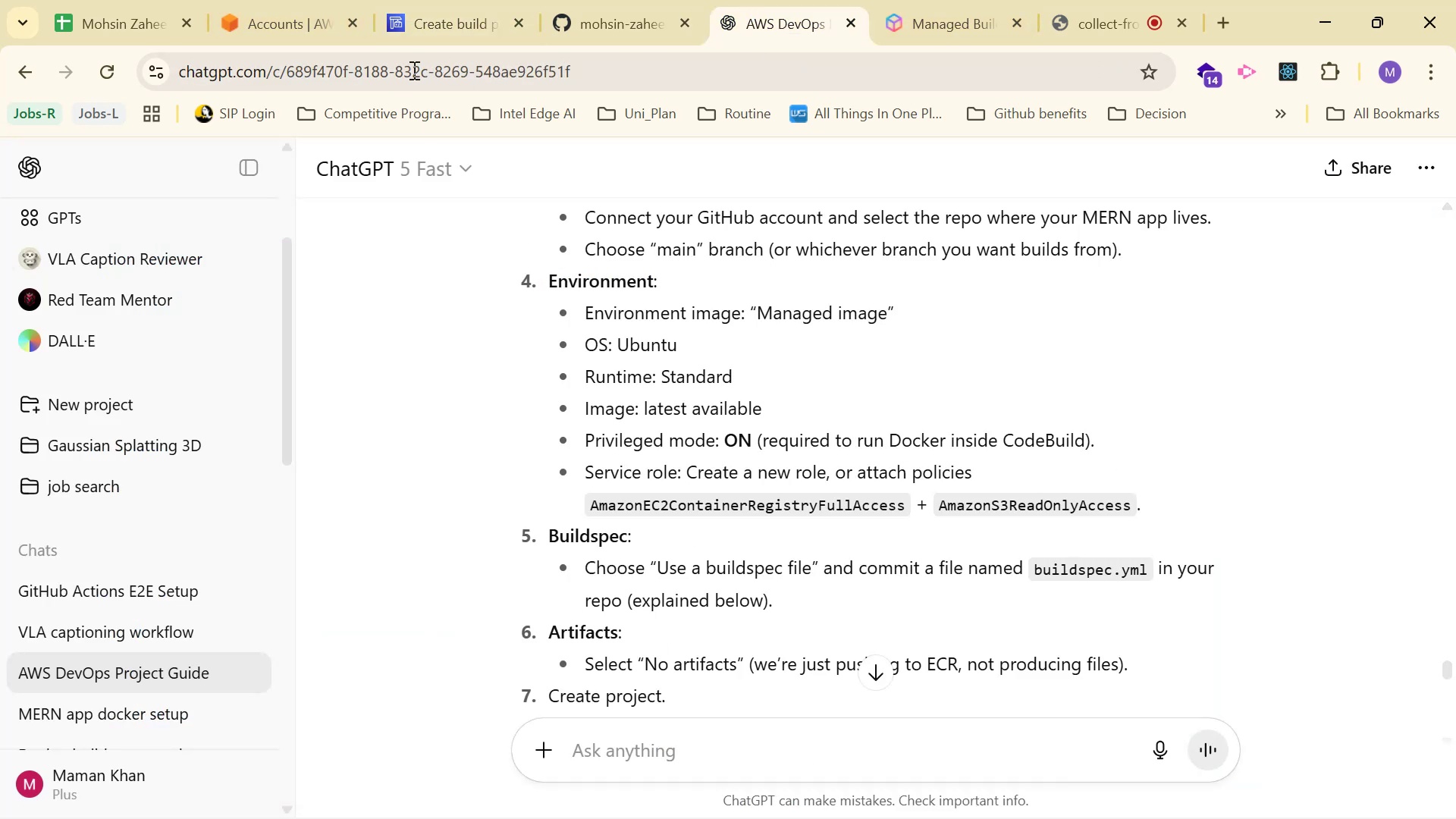 
left_click([400, 0])
 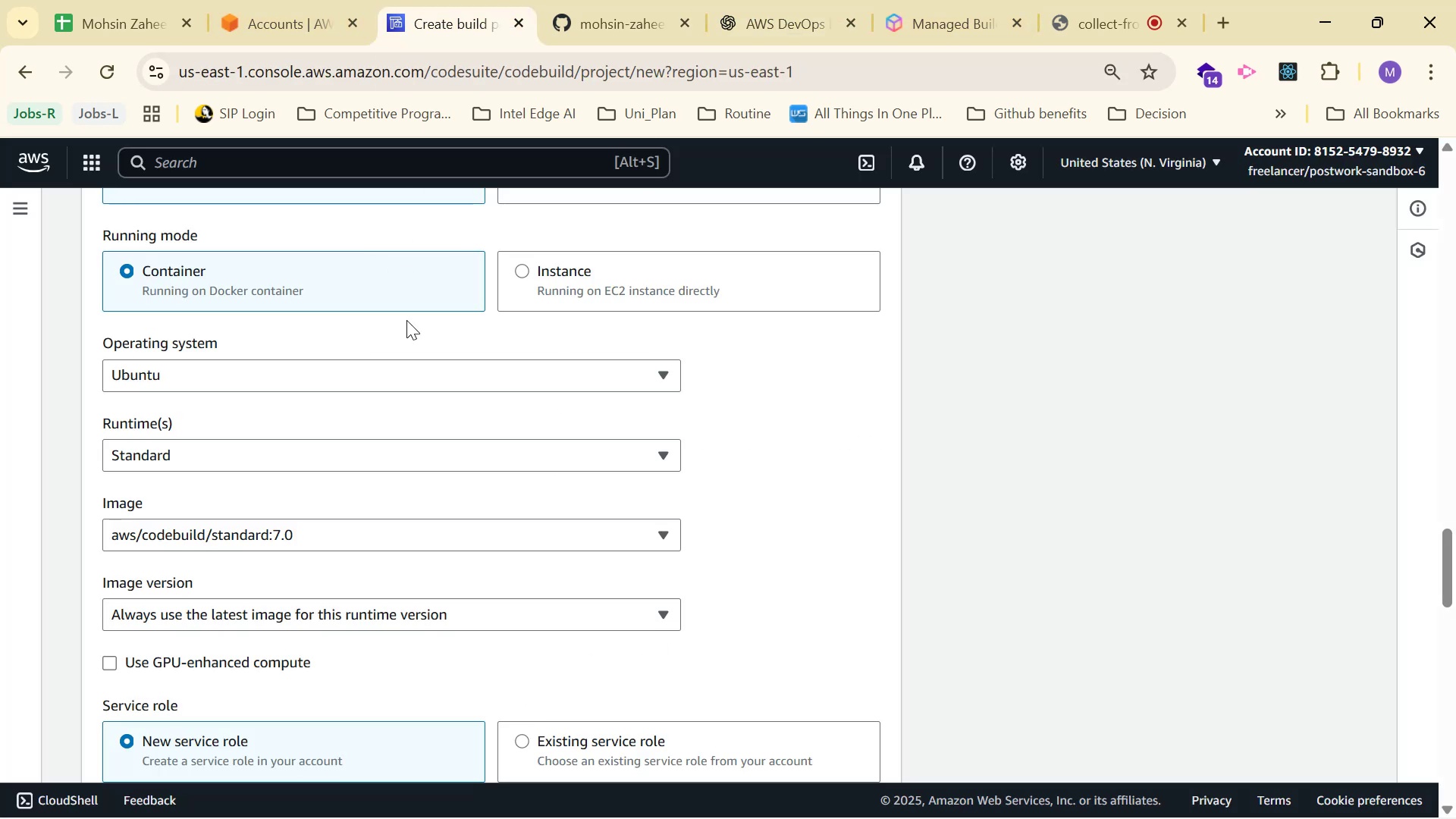 
scroll: coordinate [250, 532], scroll_direction: down, amount: 2.0
 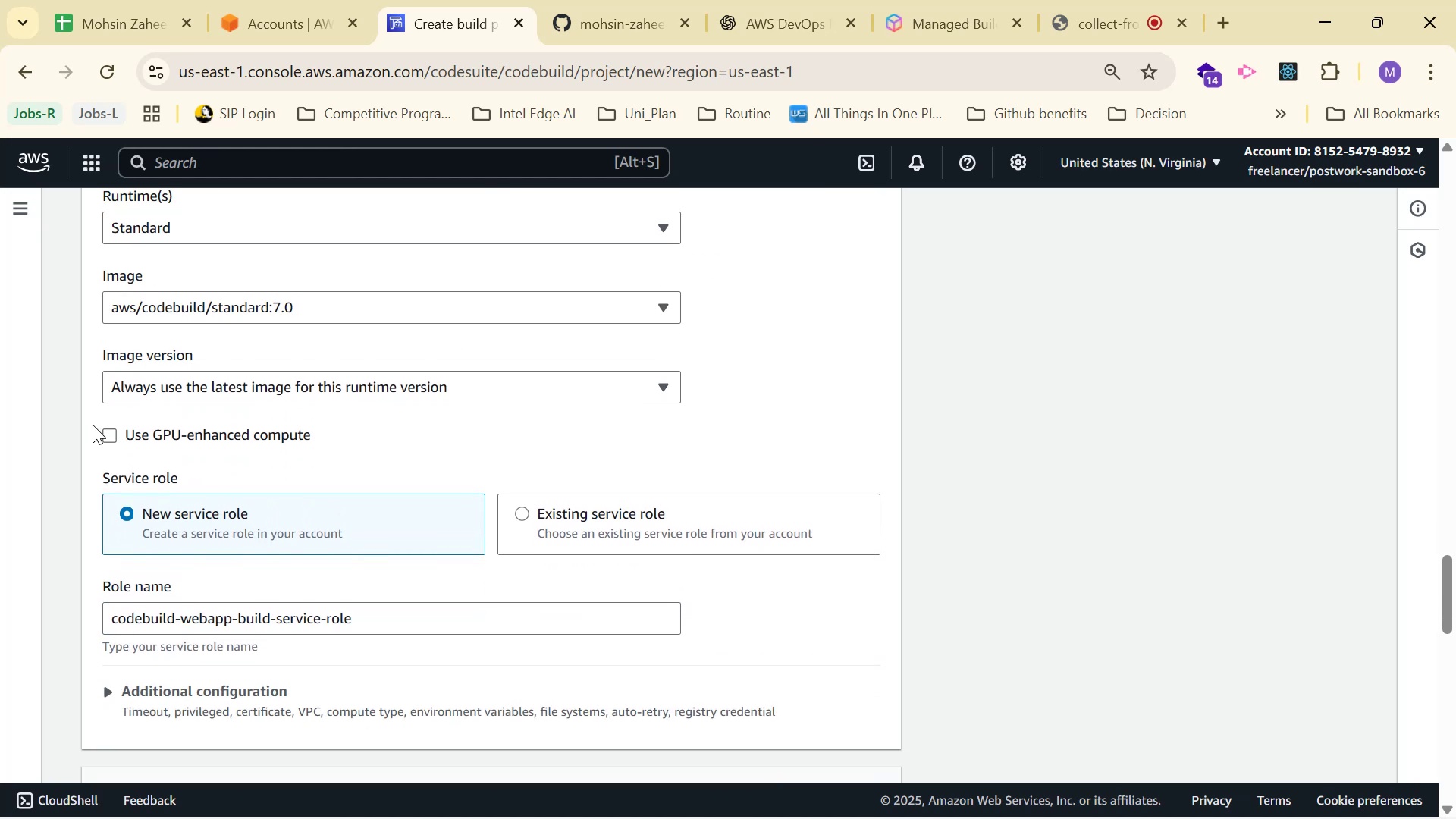 
left_click([111, 437])
 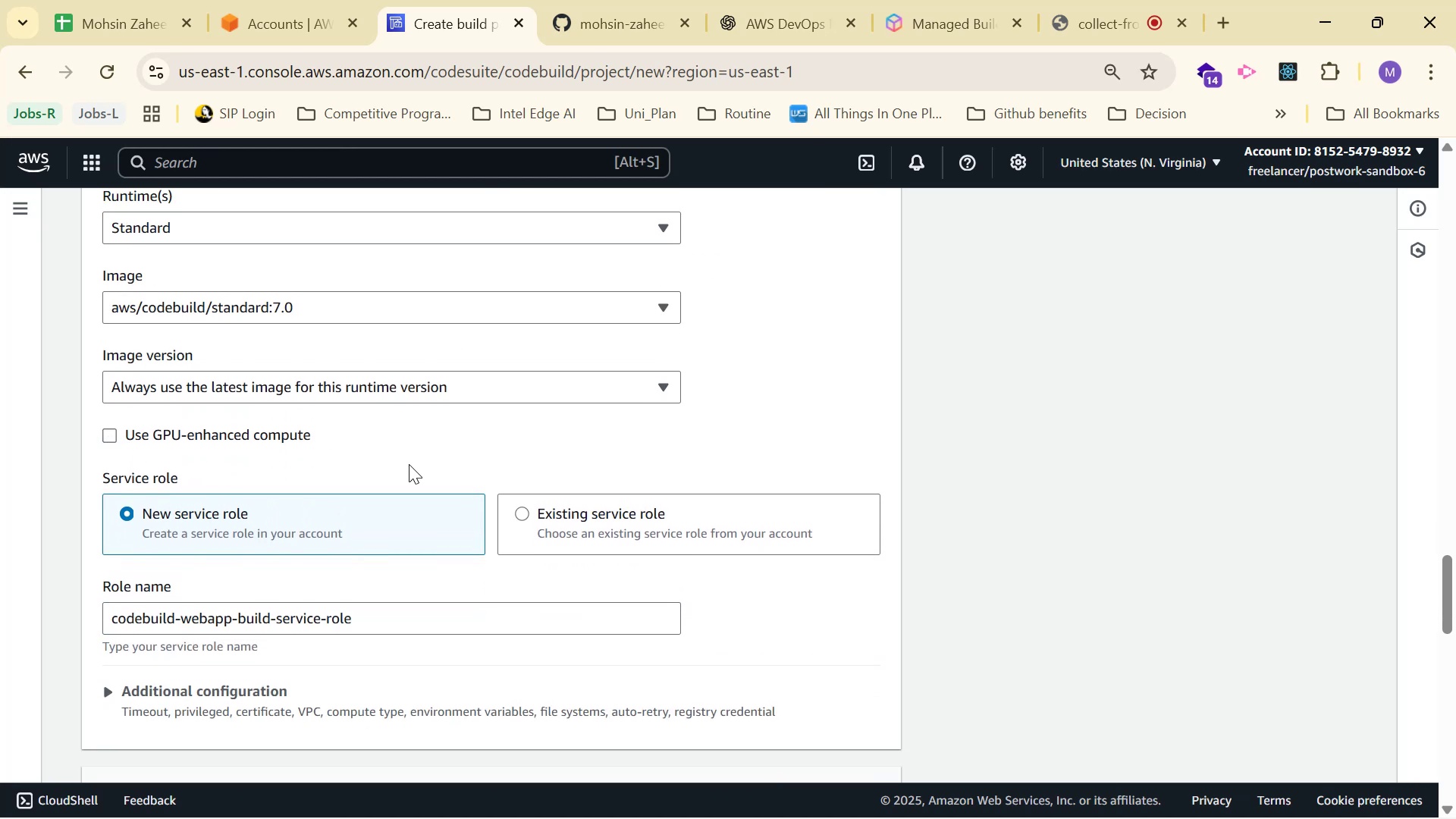 
scroll: coordinate [561, 518], scroll_direction: down, amount: 1.0
 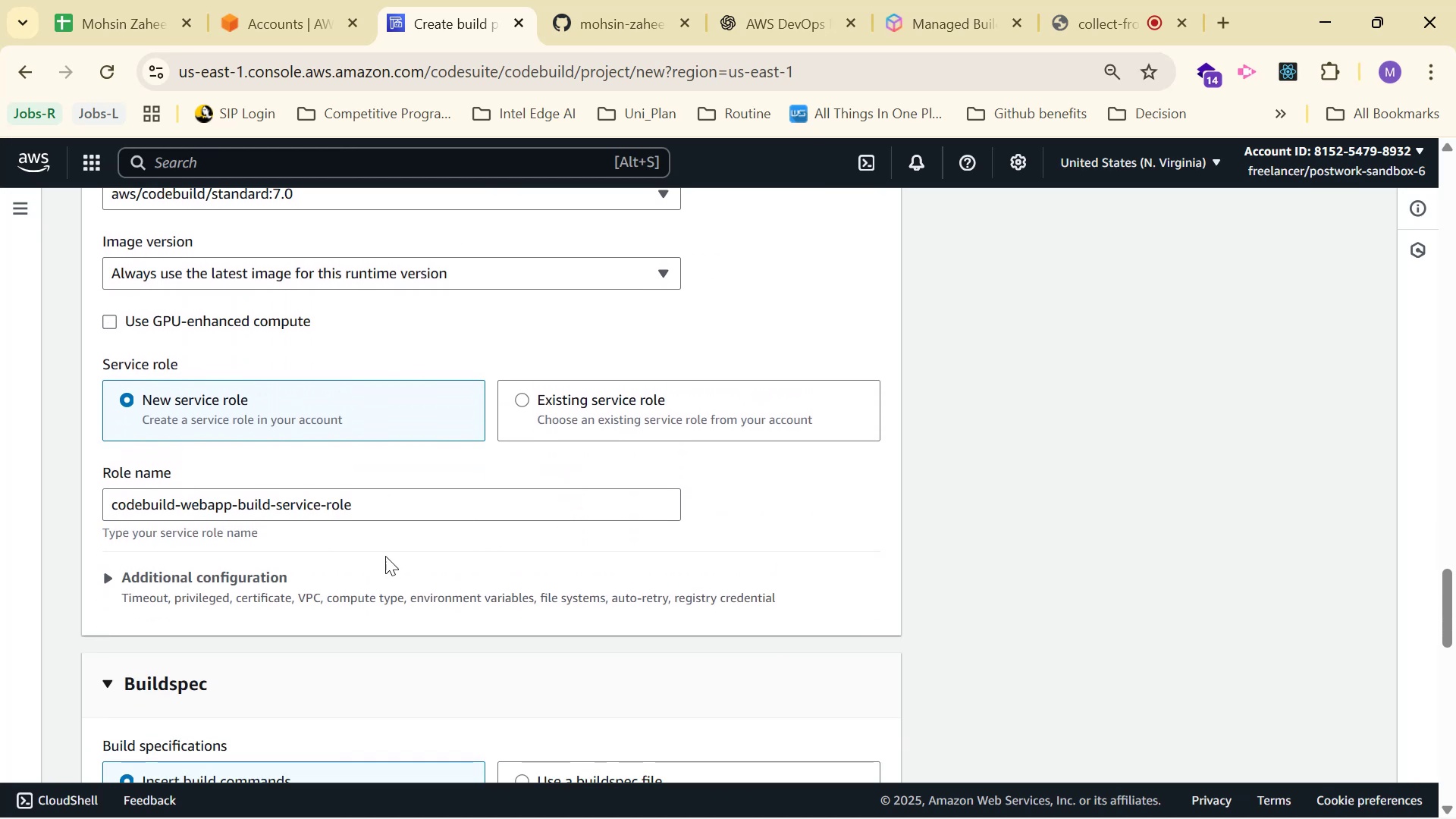 
left_click([211, 579])
 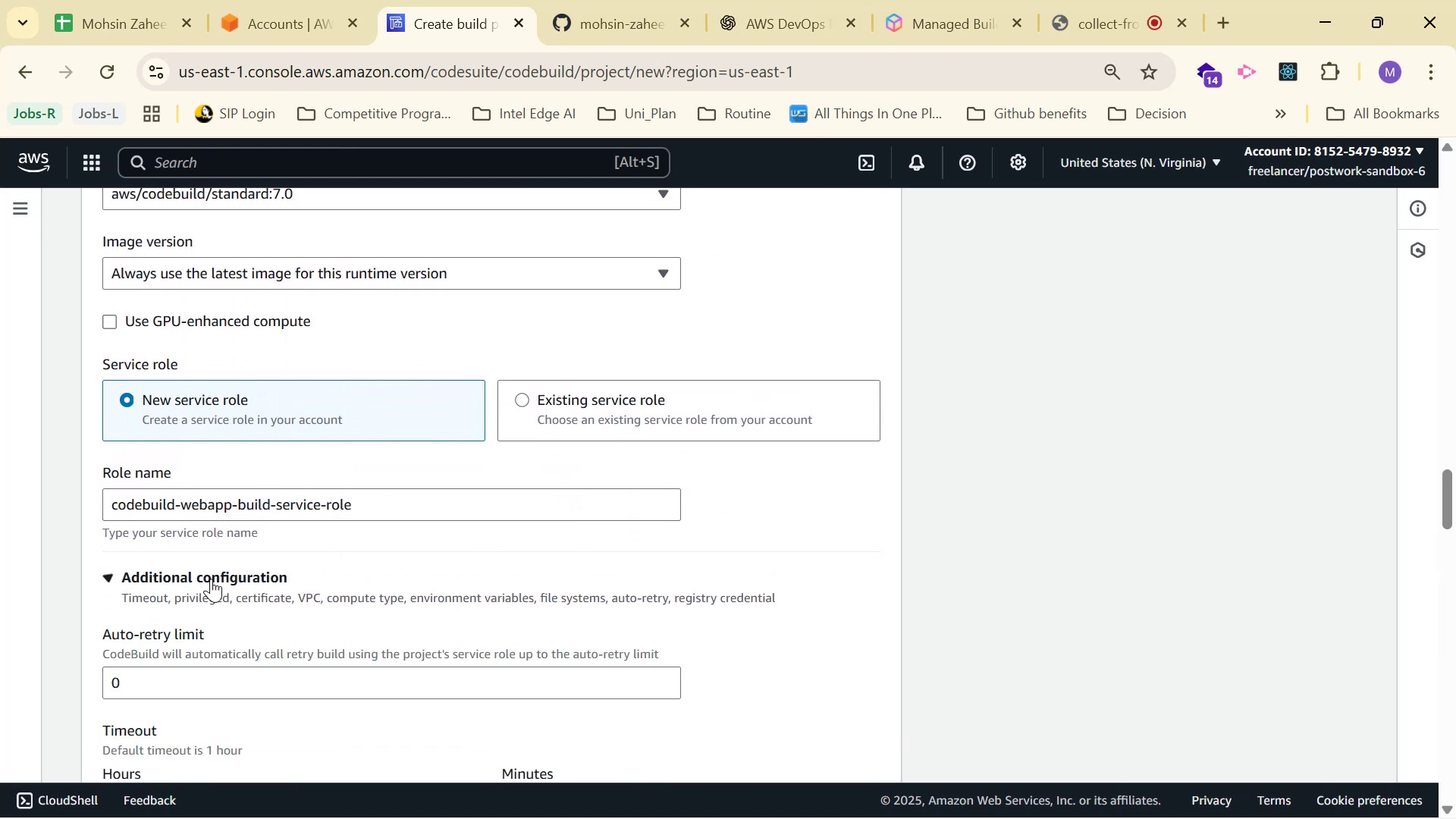 
scroll: coordinate [474, 522], scroll_direction: down, amount: 4.0
 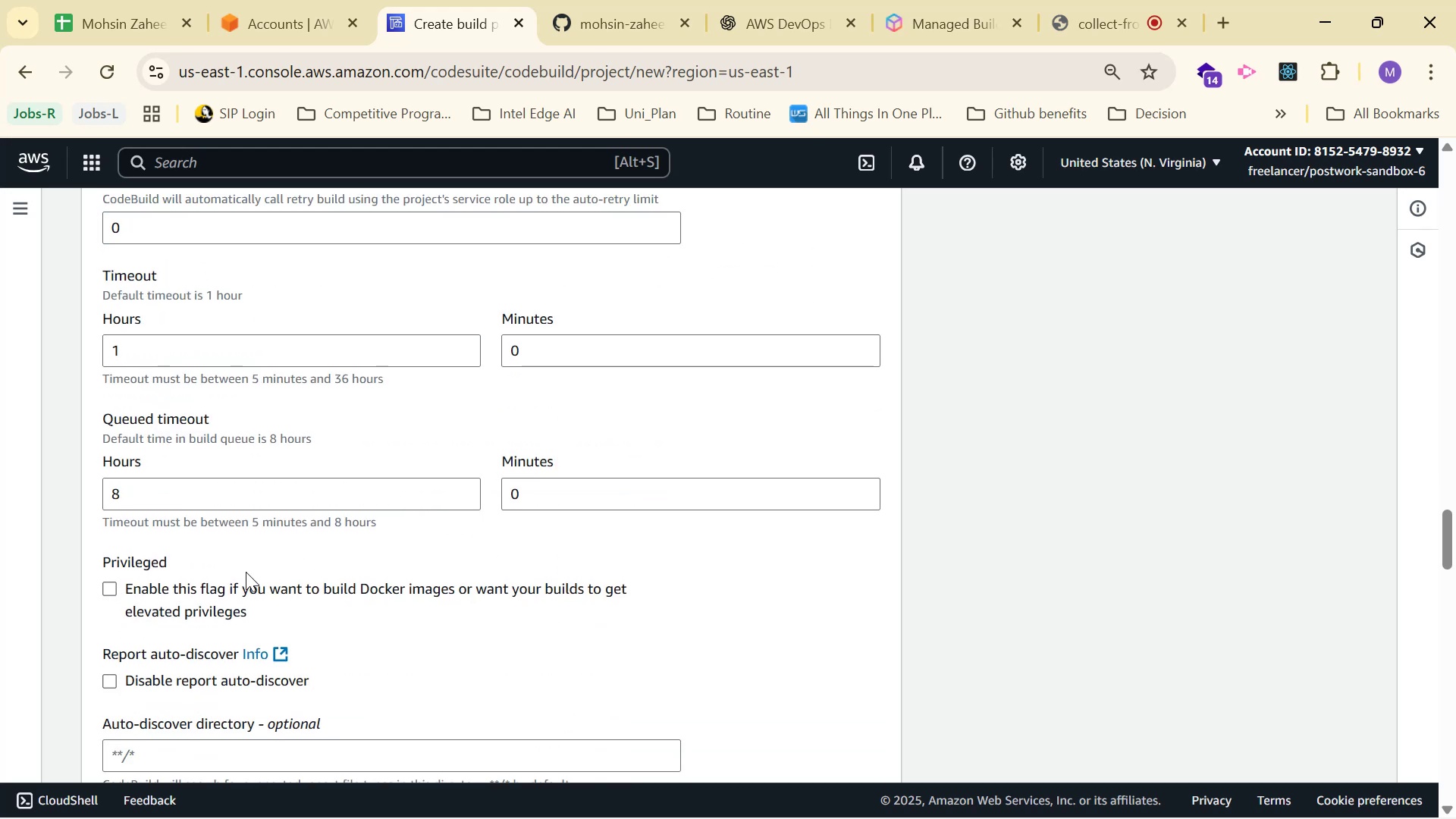 
left_click([126, 582])
 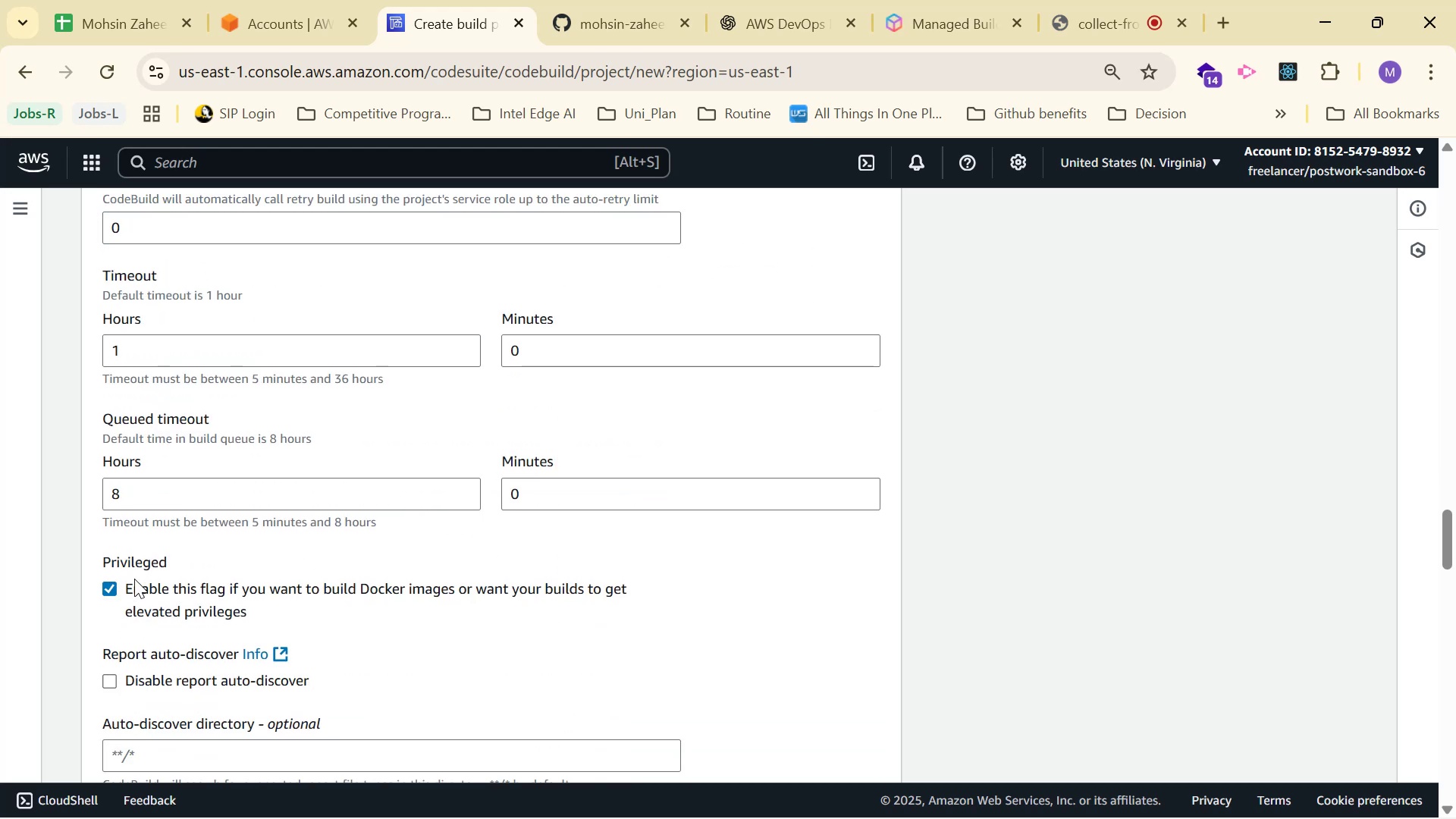 
scroll: coordinate [592, 423], scroll_direction: down, amount: 3.0
 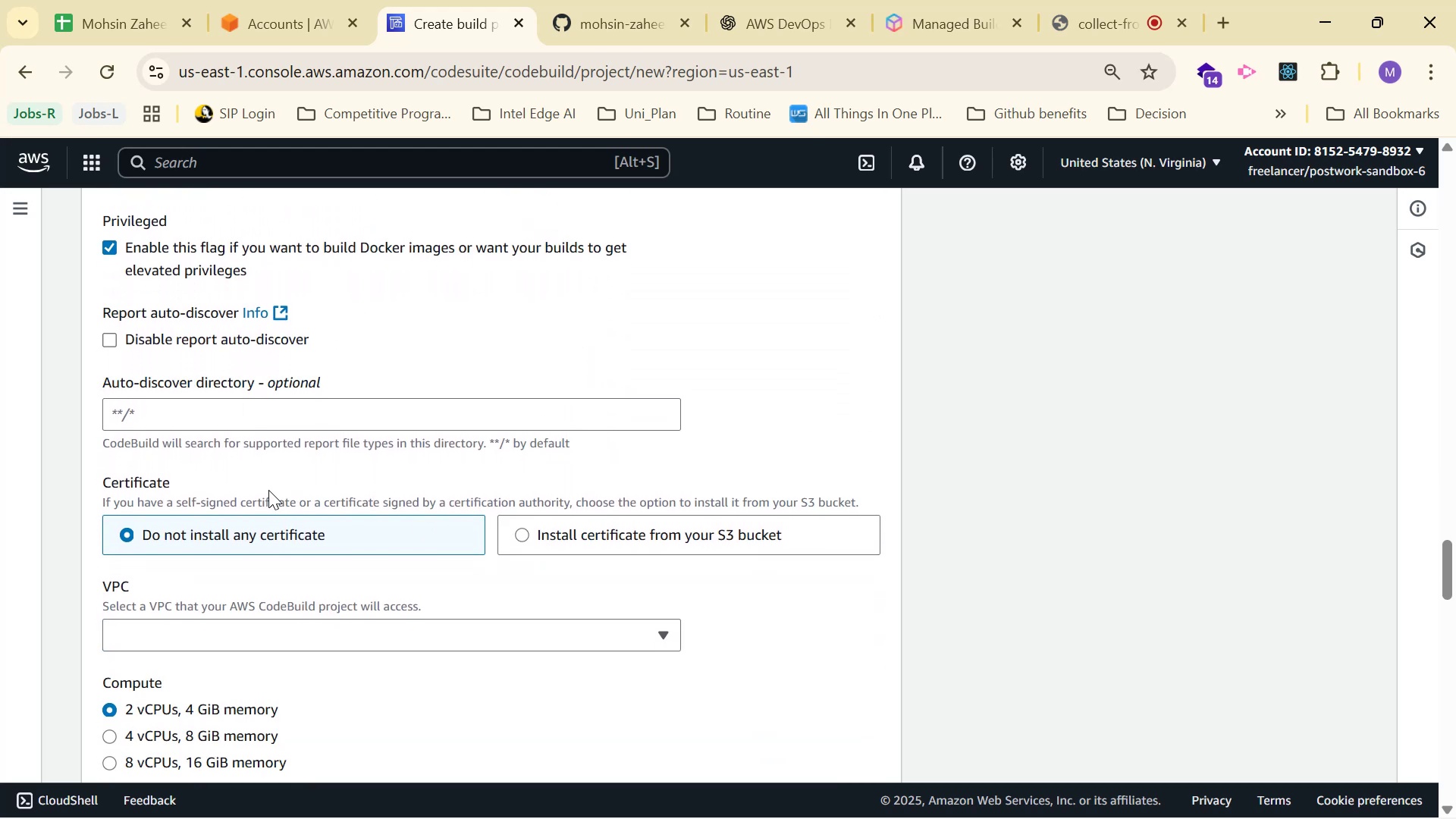 
left_click_drag(start_coordinate=[160, 494], to_coordinate=[692, 498])
 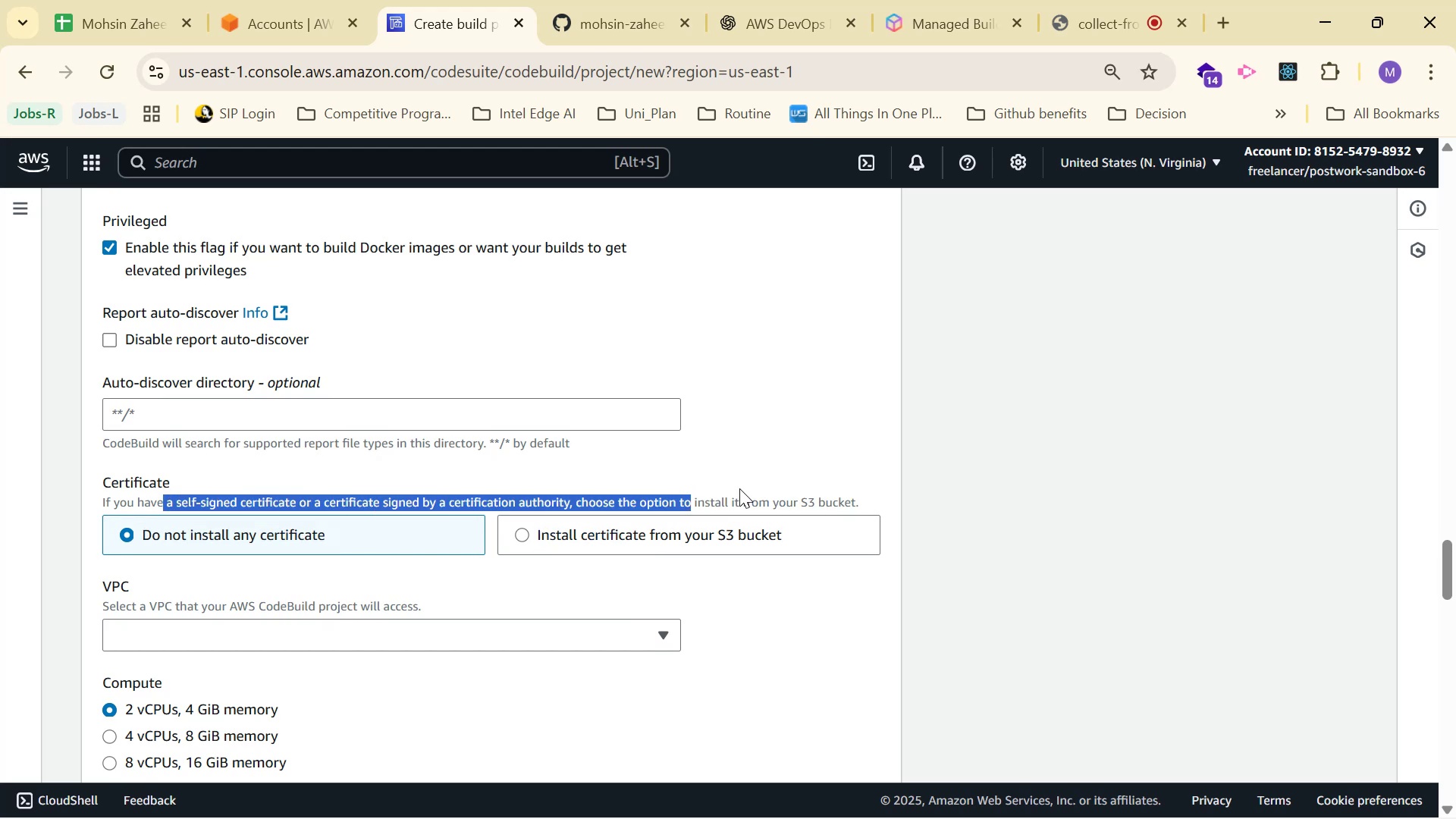 
left_click([768, 491])
 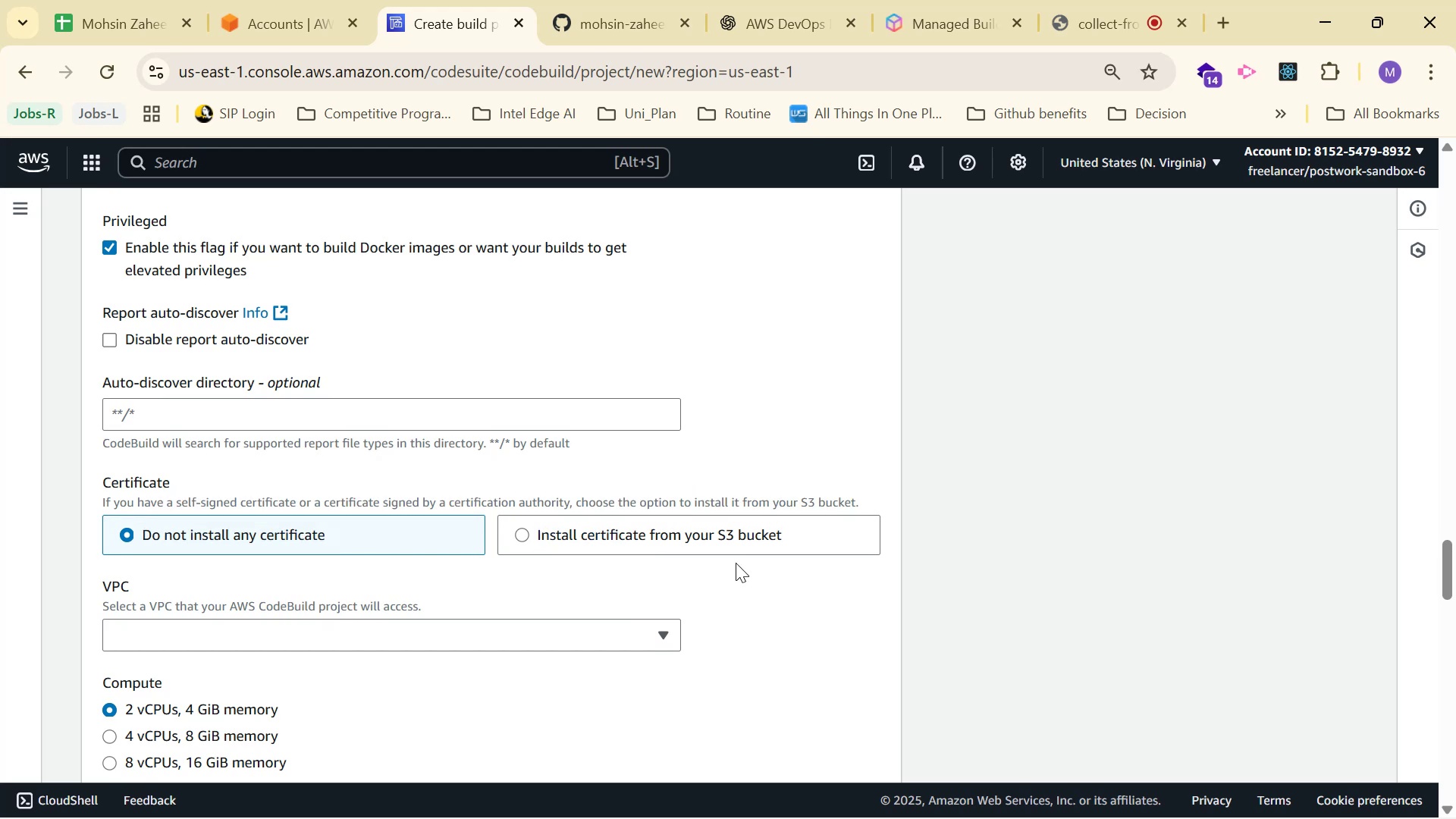 
scroll: coordinate [507, 472], scroll_direction: down, amount: 4.0
 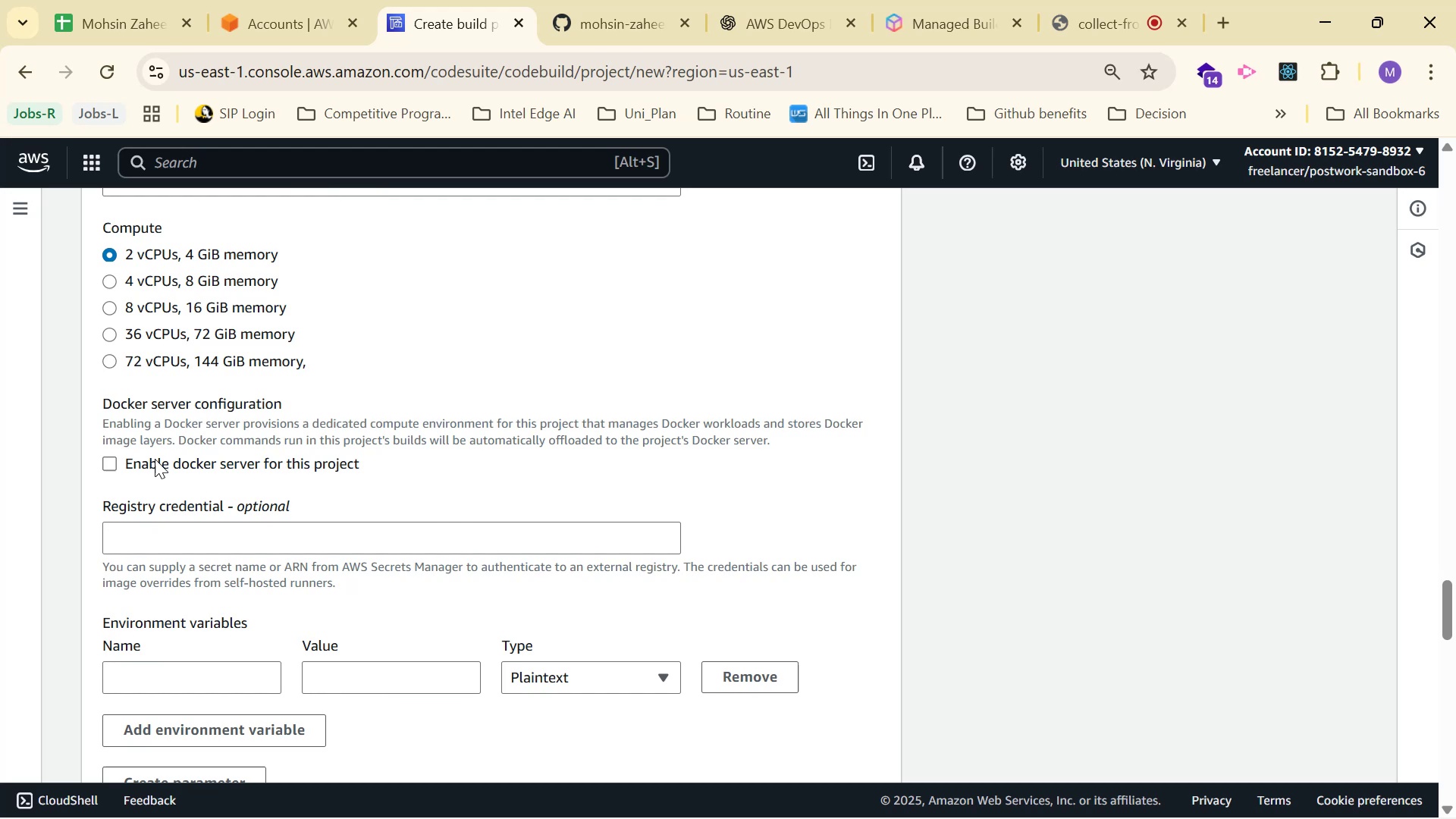 
left_click([786, 44])
 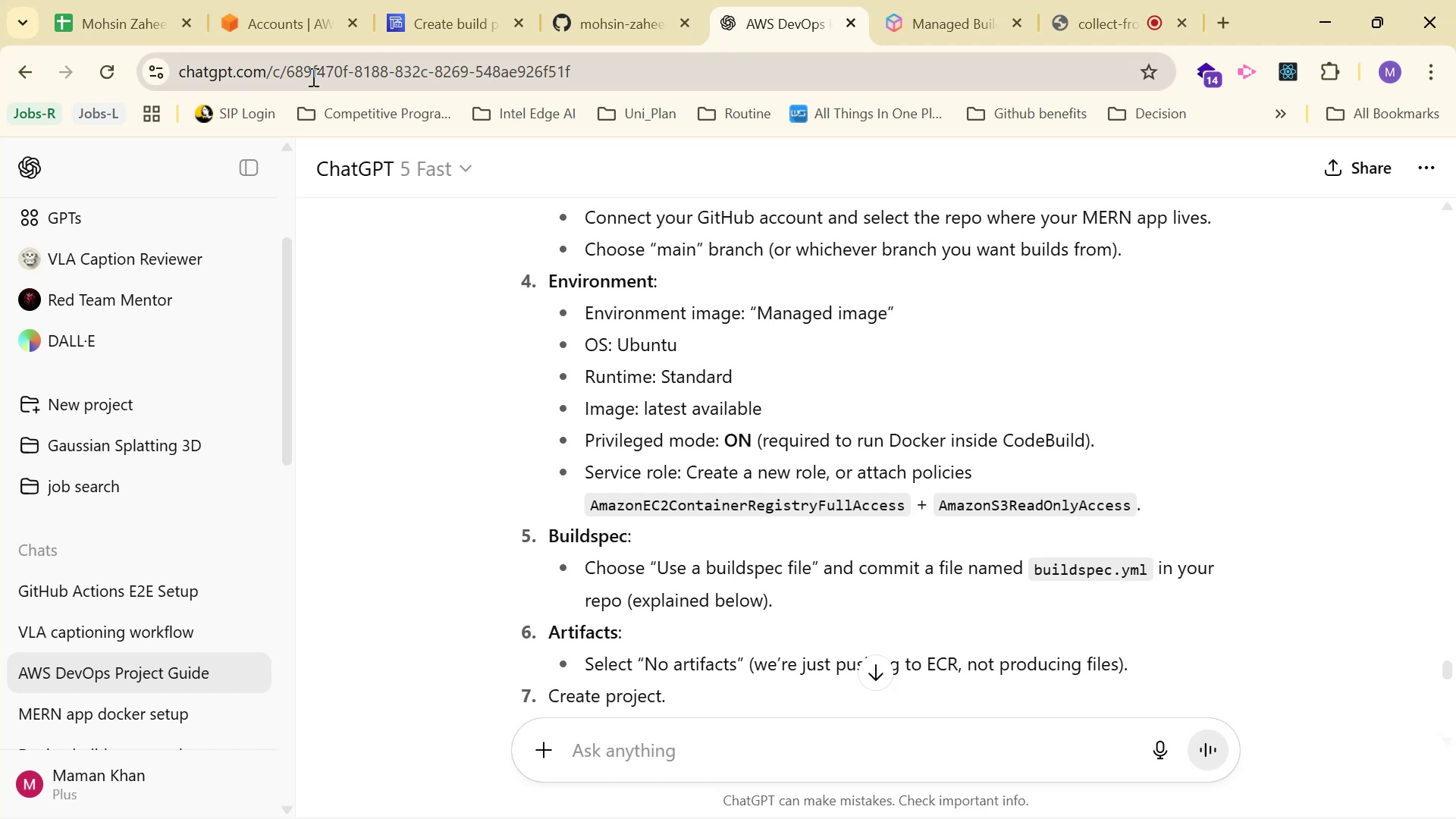 
wait(15.88)
 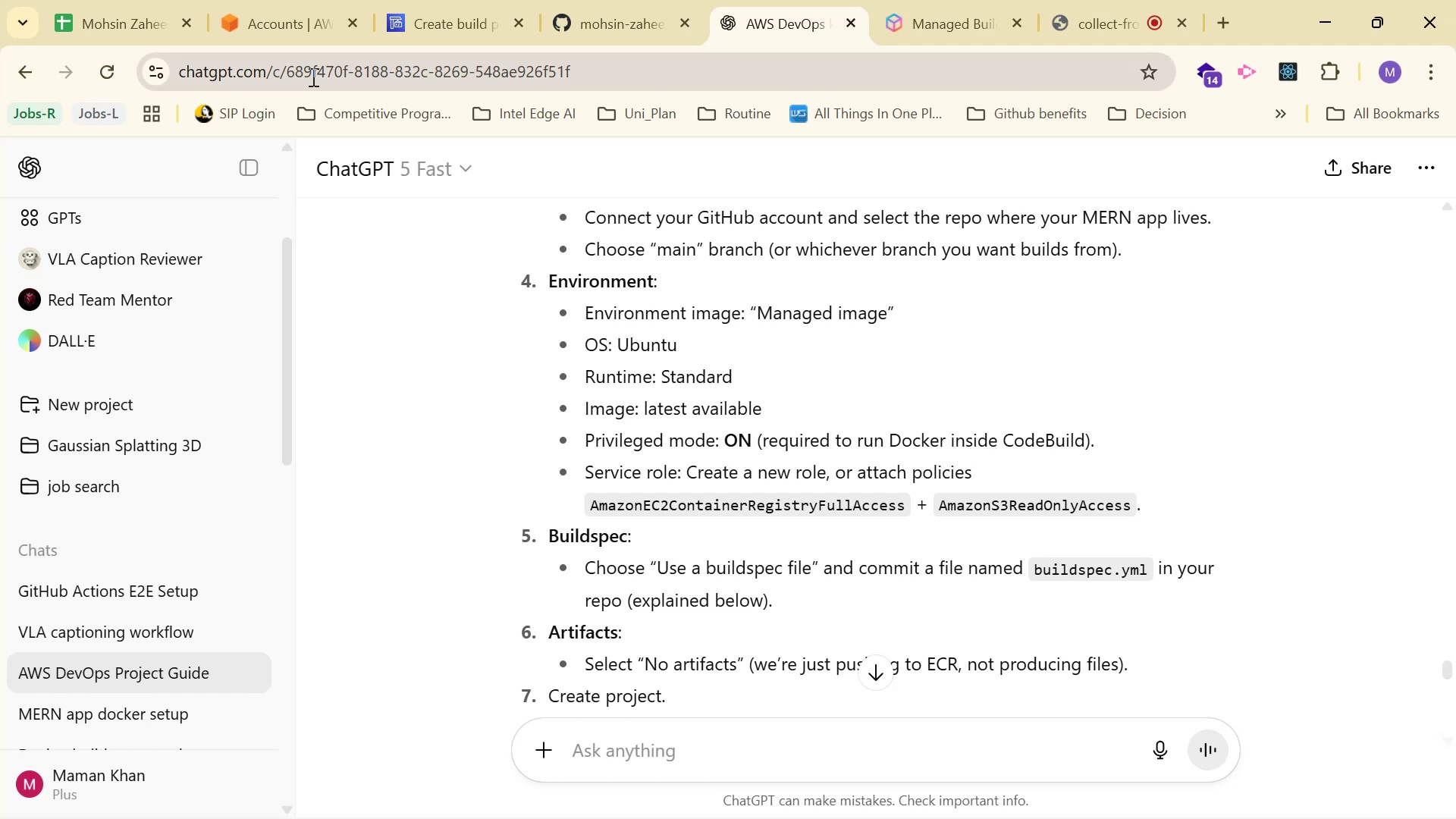 
scroll: coordinate [602, 369], scroll_direction: down, amount: 2.0
 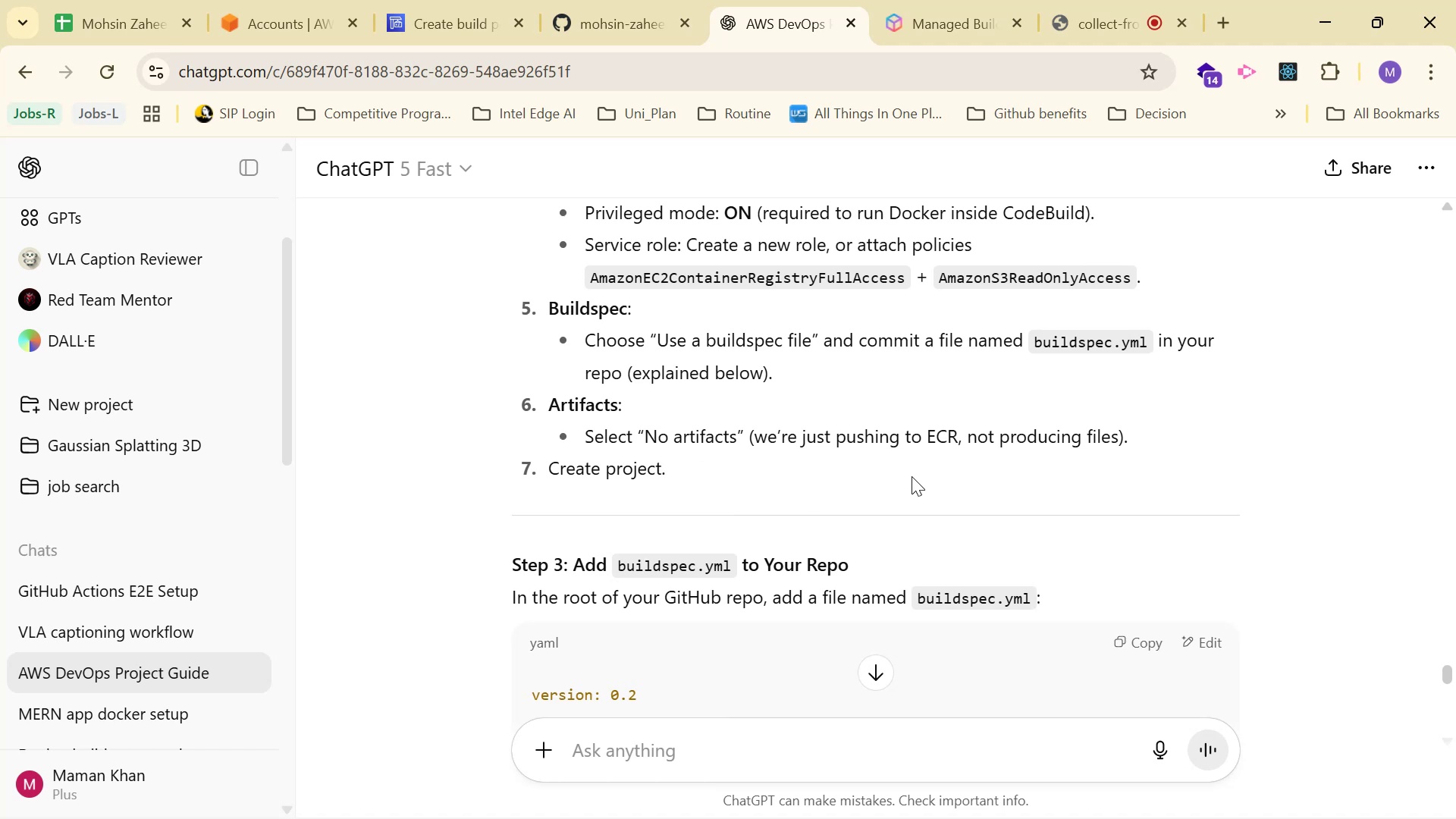 
wait(10.03)
 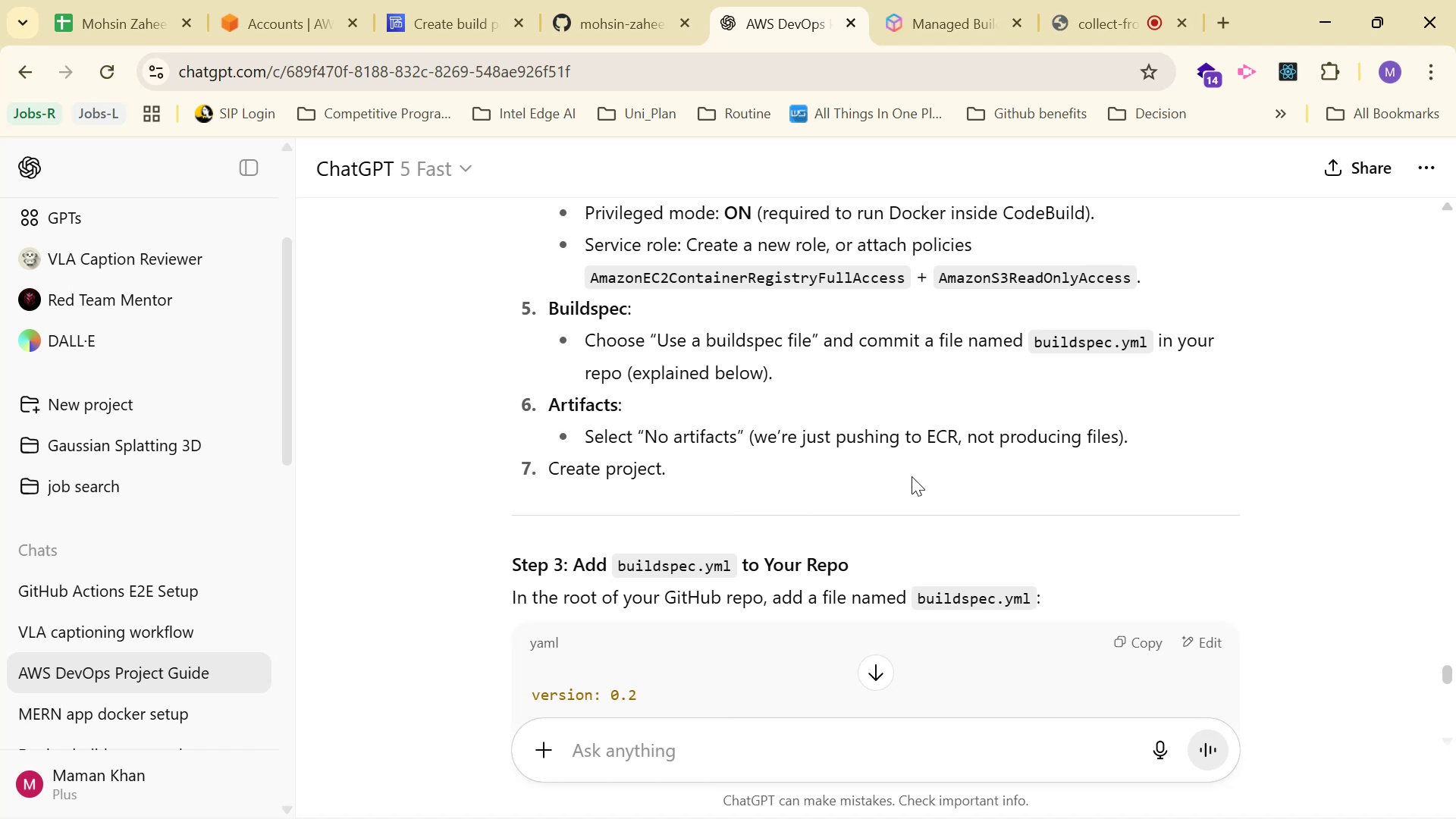 
left_click([425, 0])
 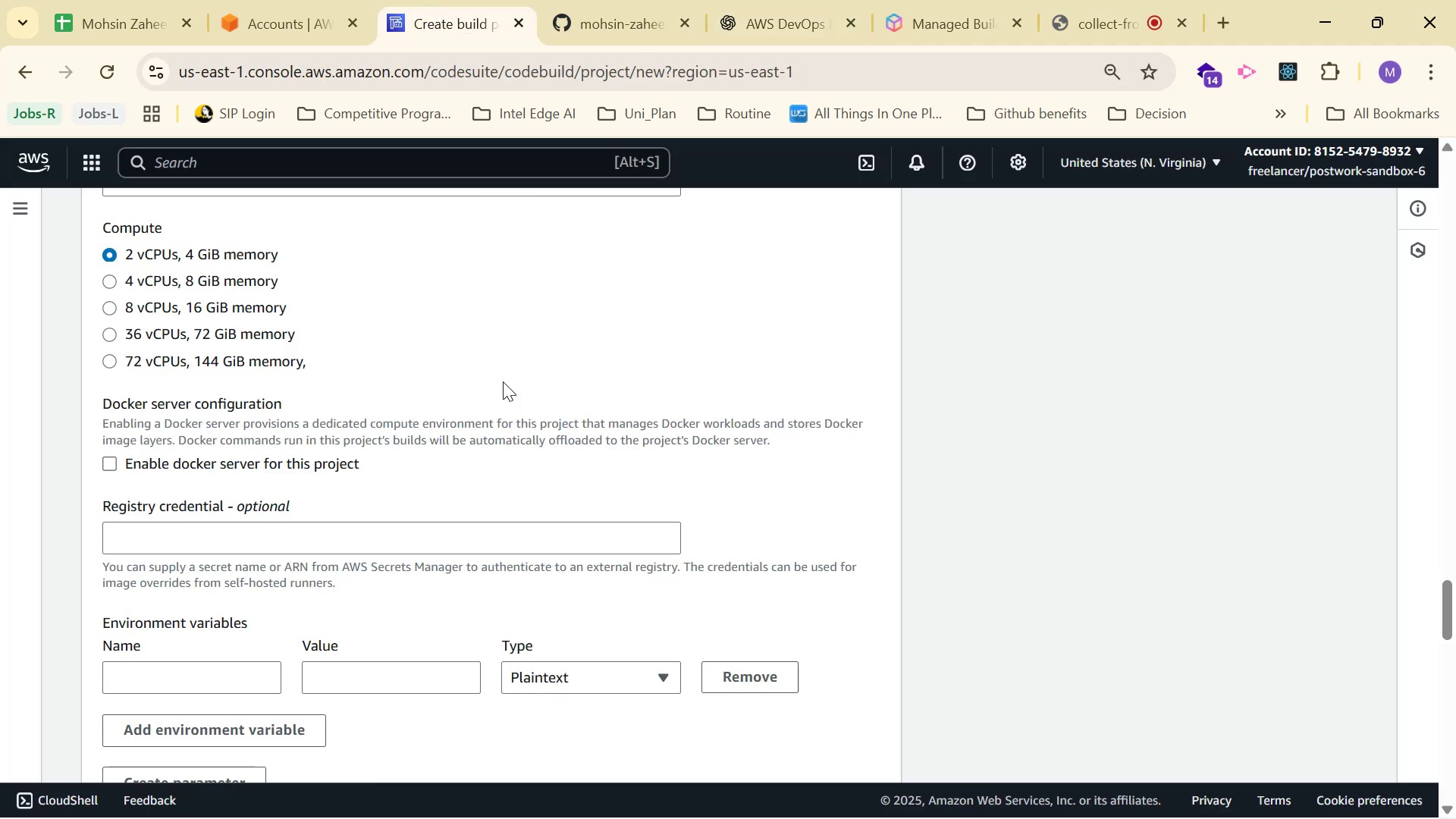 
scroll: coordinate [825, 412], scroll_direction: up, amount: 42.0
 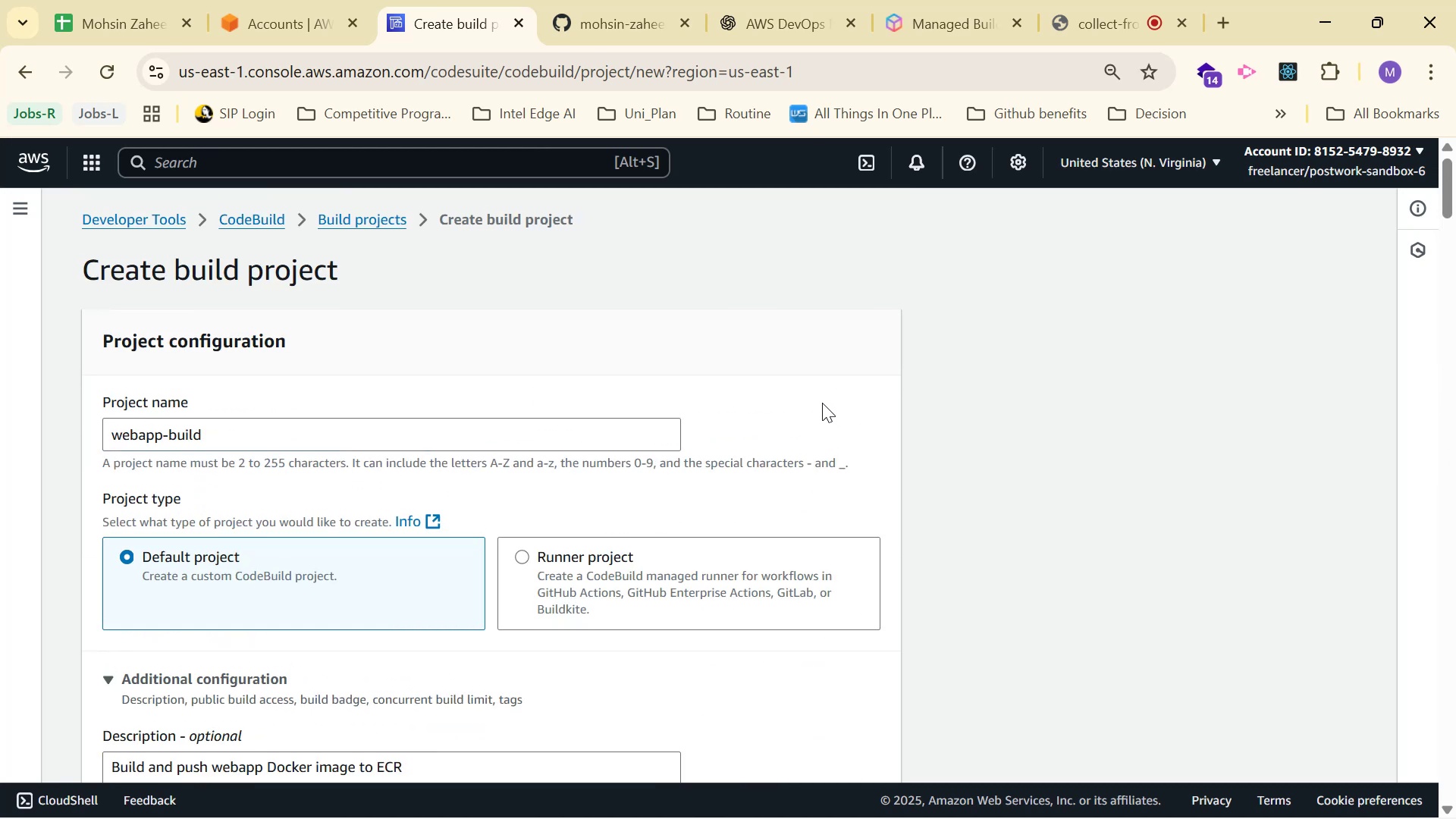 
scroll: coordinate [805, 419], scroll_direction: down, amount: 10.0
 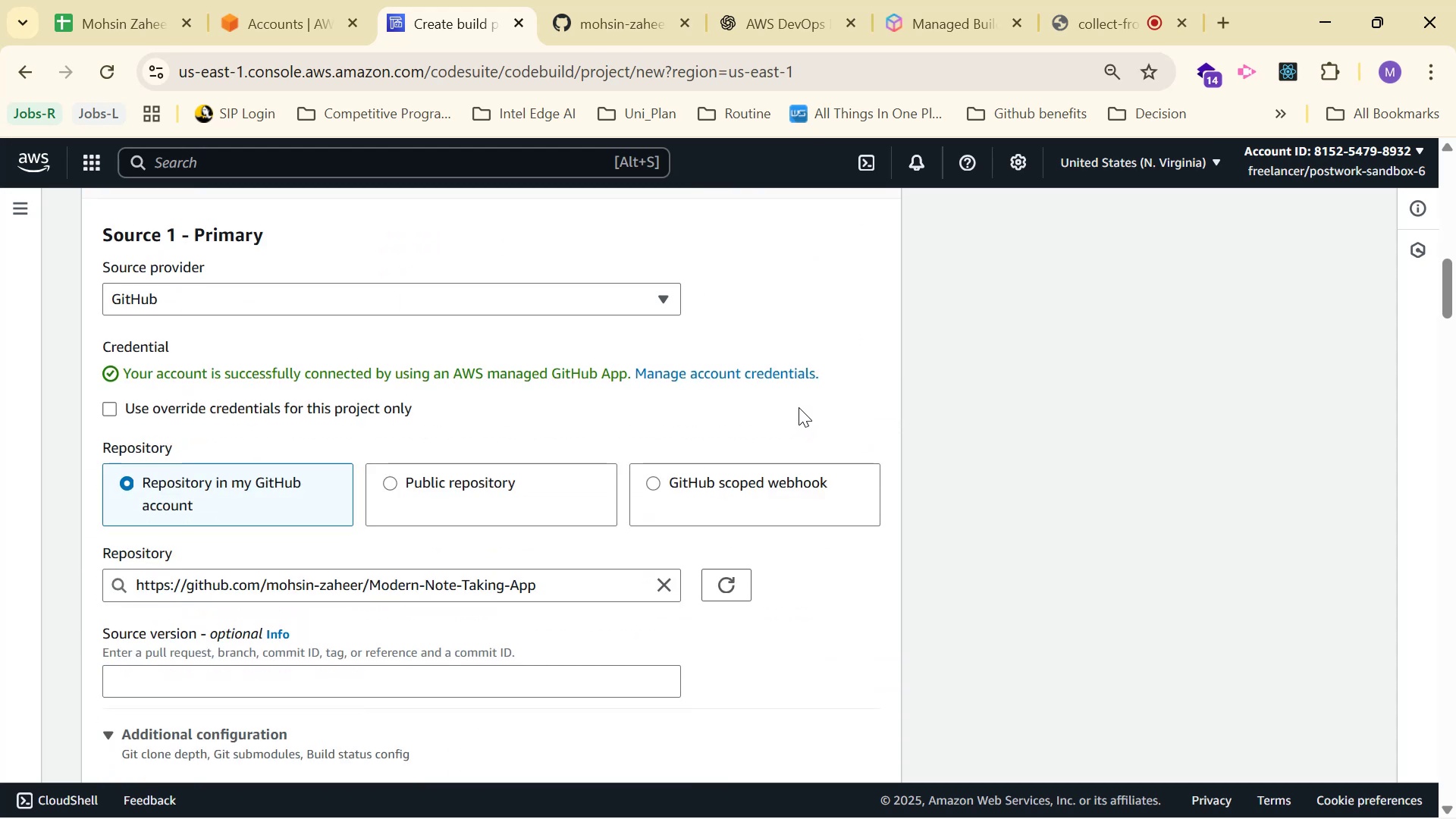 
scroll: coordinate [783, 398], scroll_direction: down, amount: 3.0
 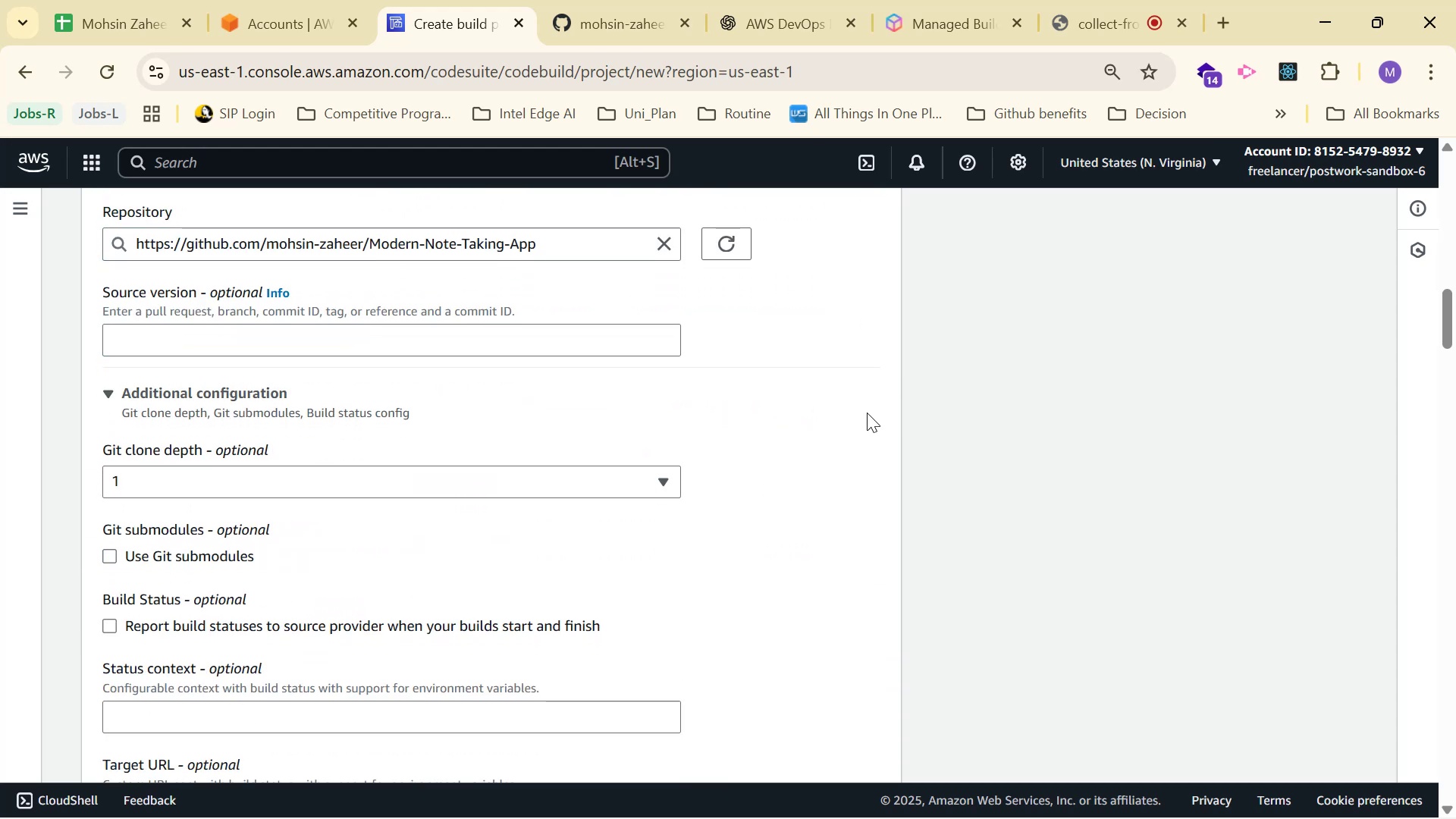 
left_click([182, 388])
 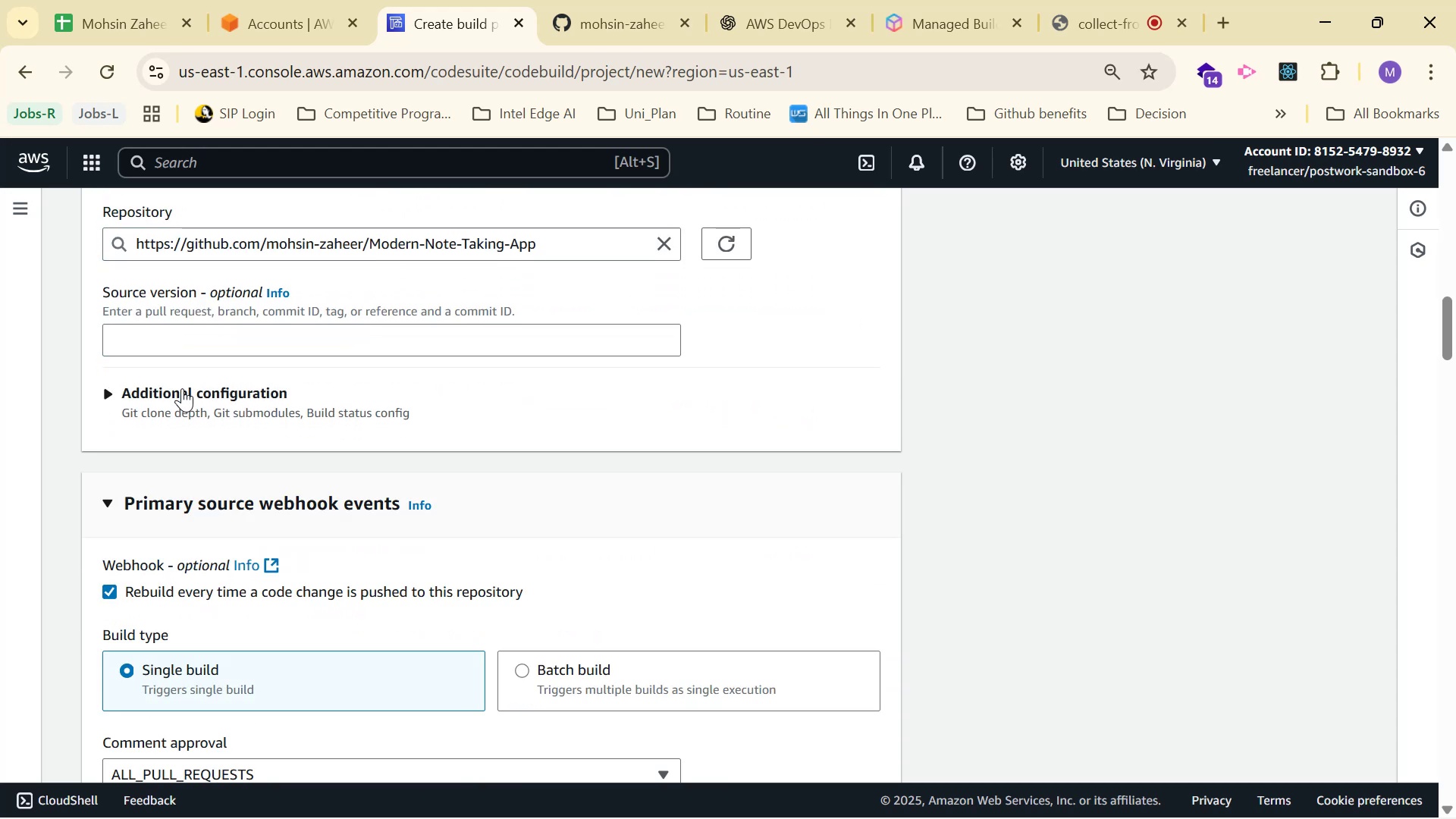 
scroll: coordinate [1210, 479], scroll_direction: down, amount: 4.0
 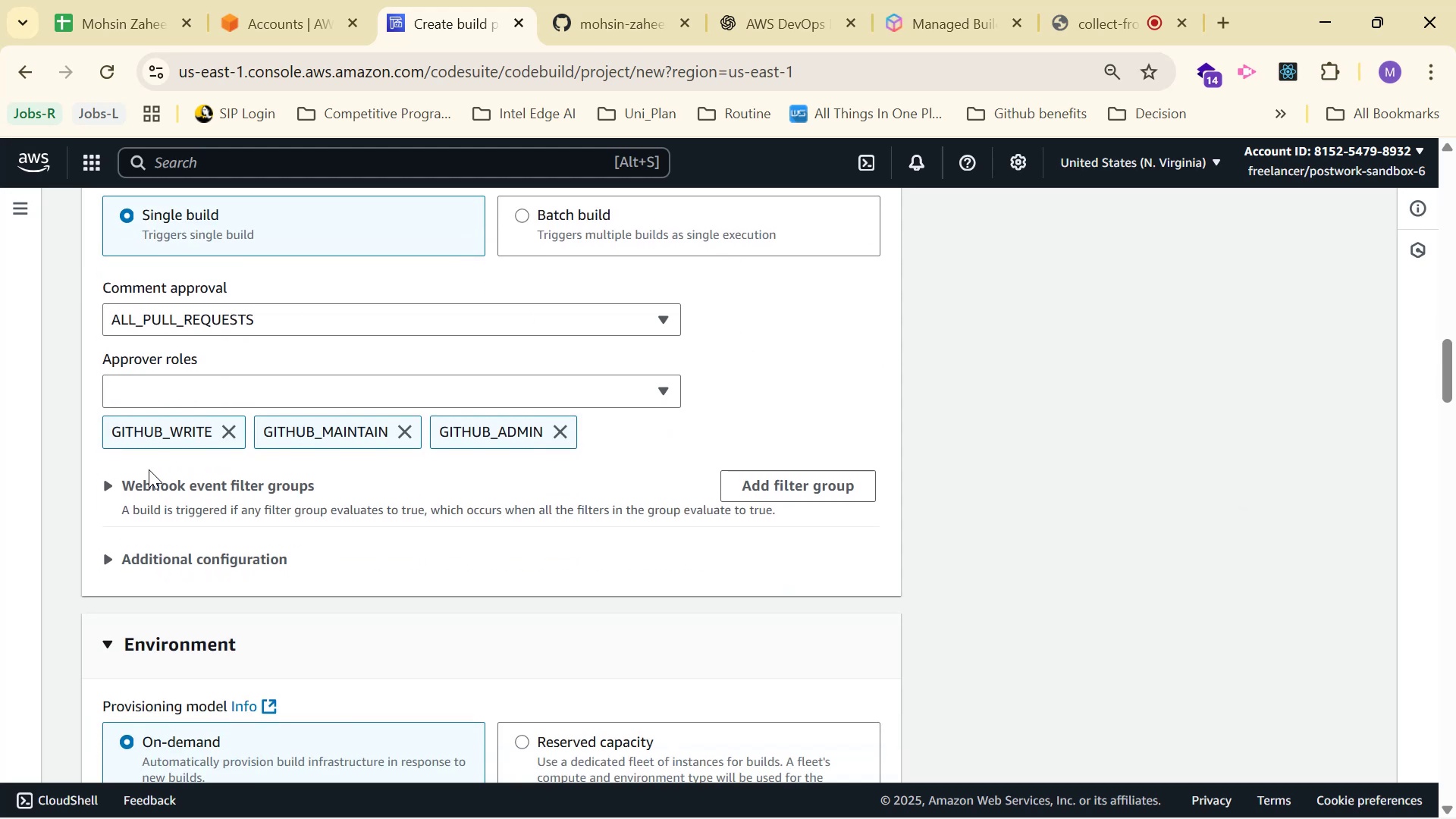 
left_click([105, 478])
 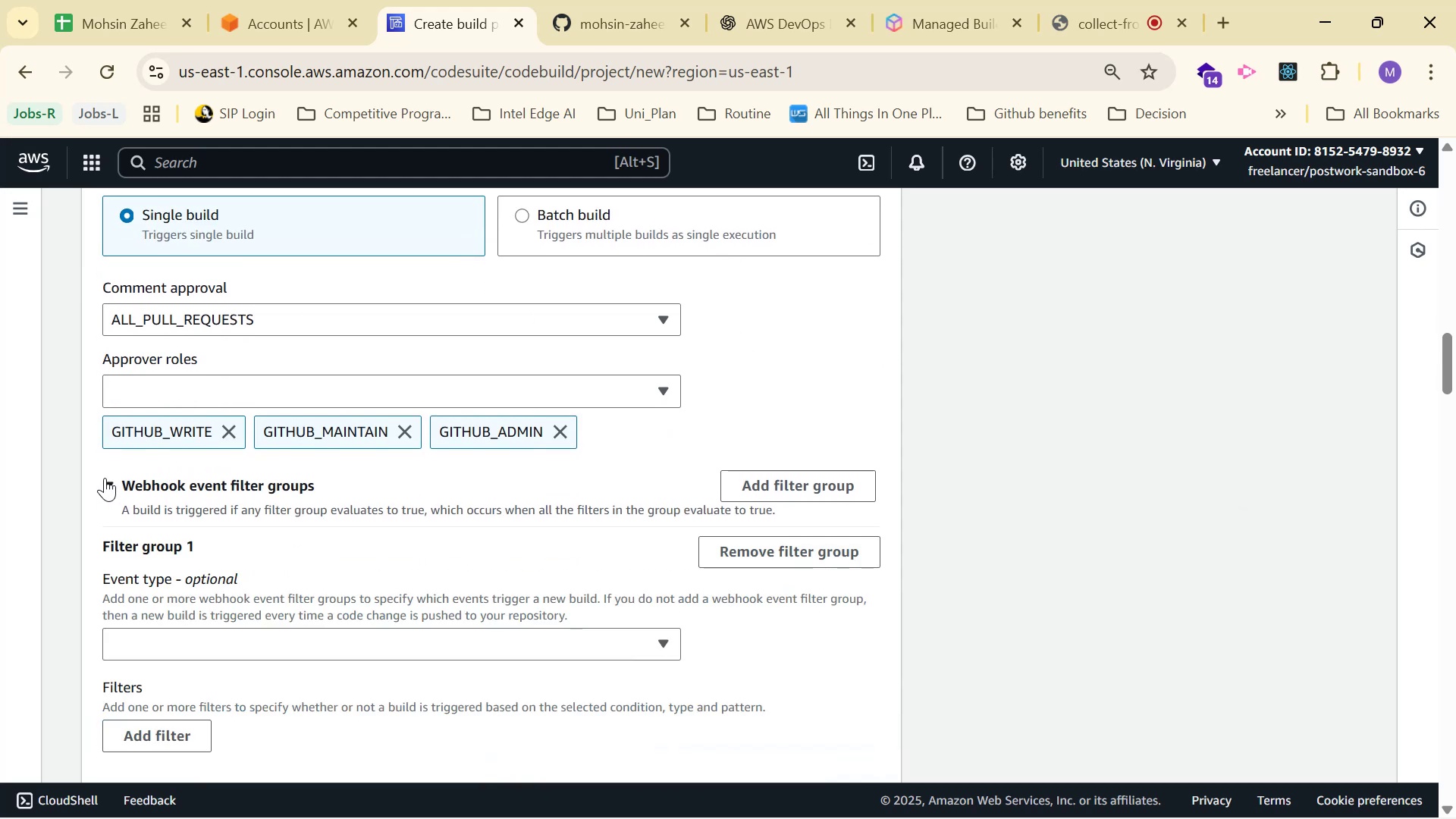 
scroll: coordinate [309, 512], scroll_direction: down, amount: 4.0
 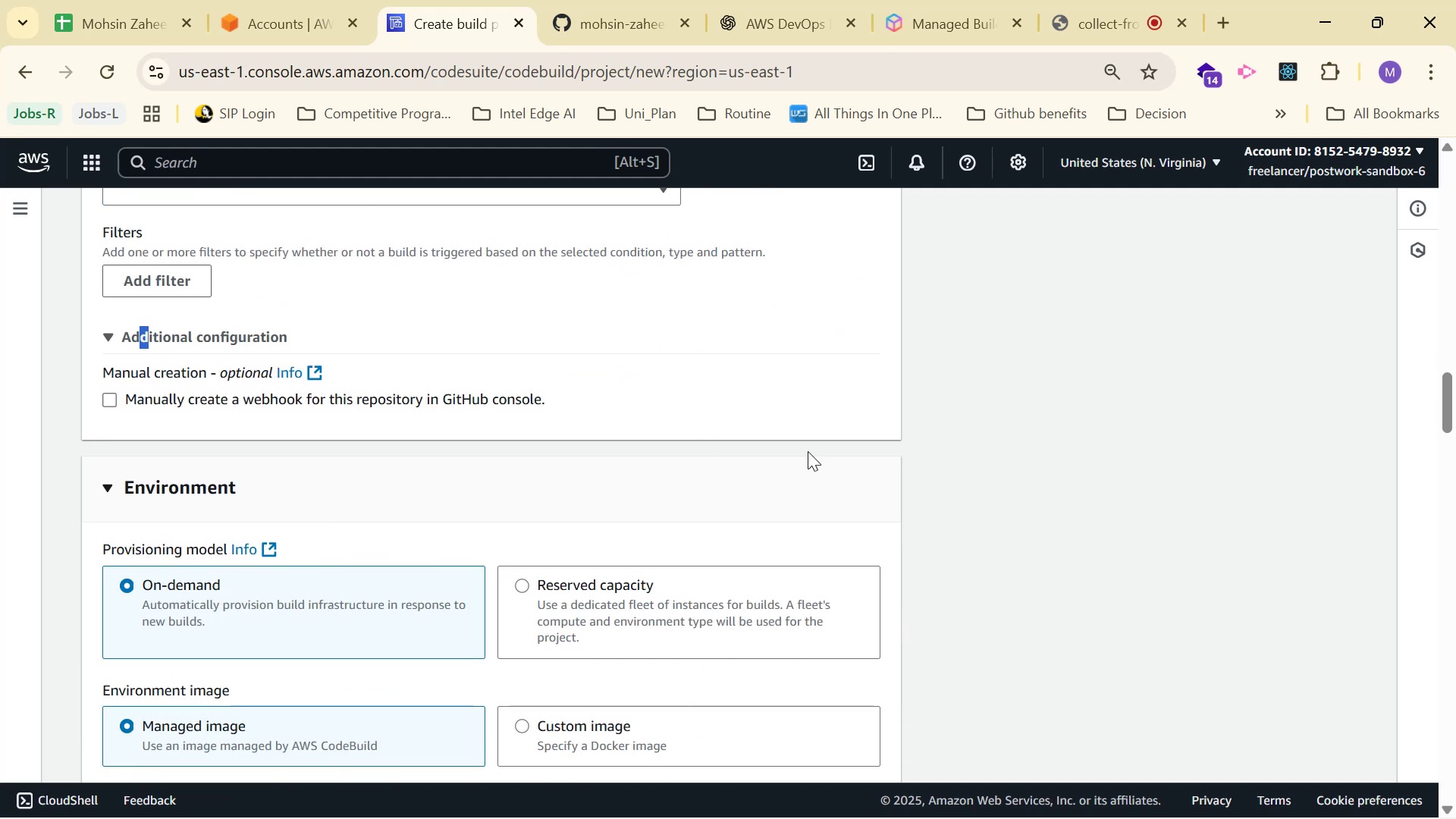 
left_click([1011, 441])
 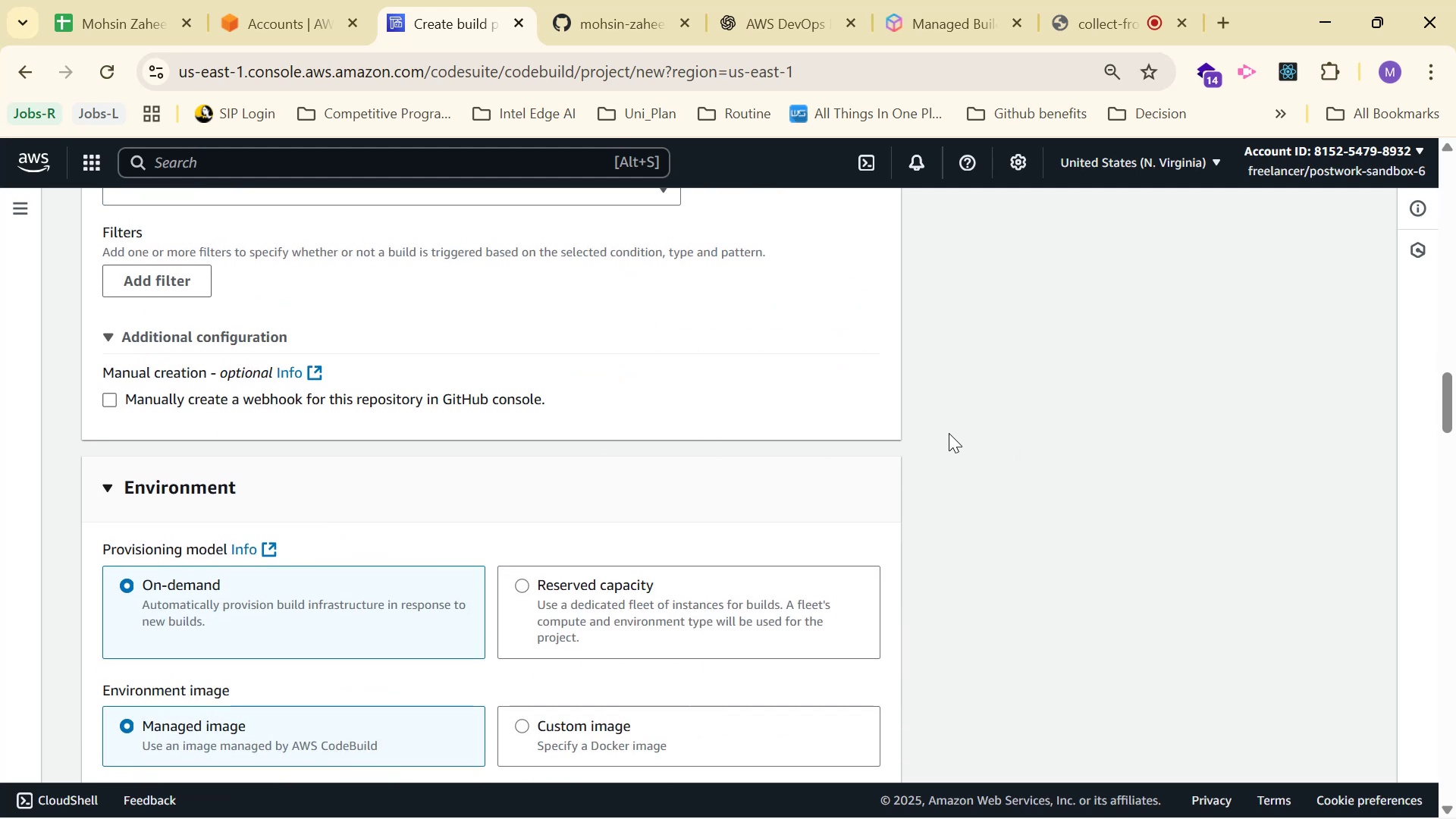 
wait(10.68)
 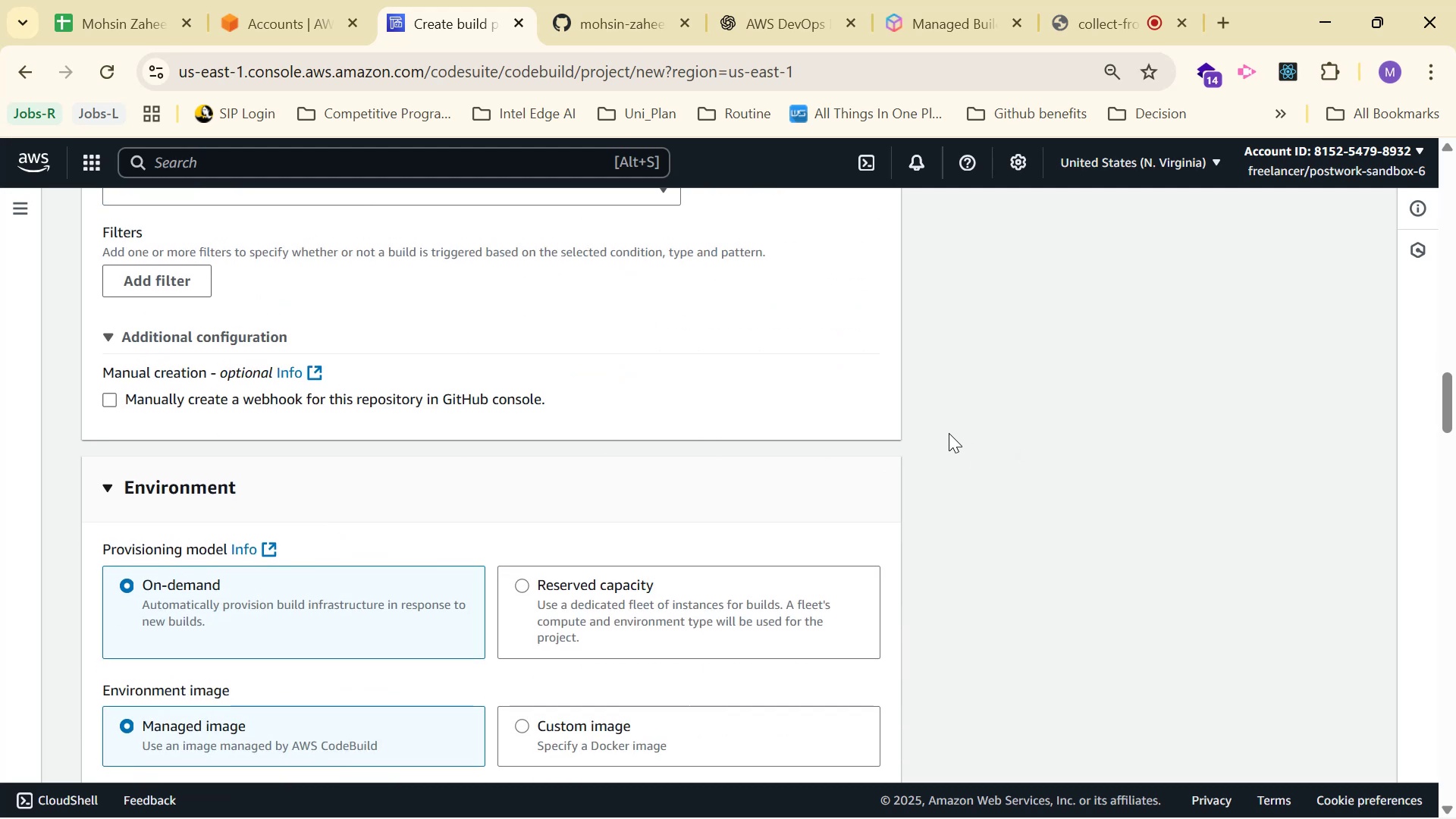 
scroll: coordinate [946, 433], scroll_direction: down, amount: 2.0
 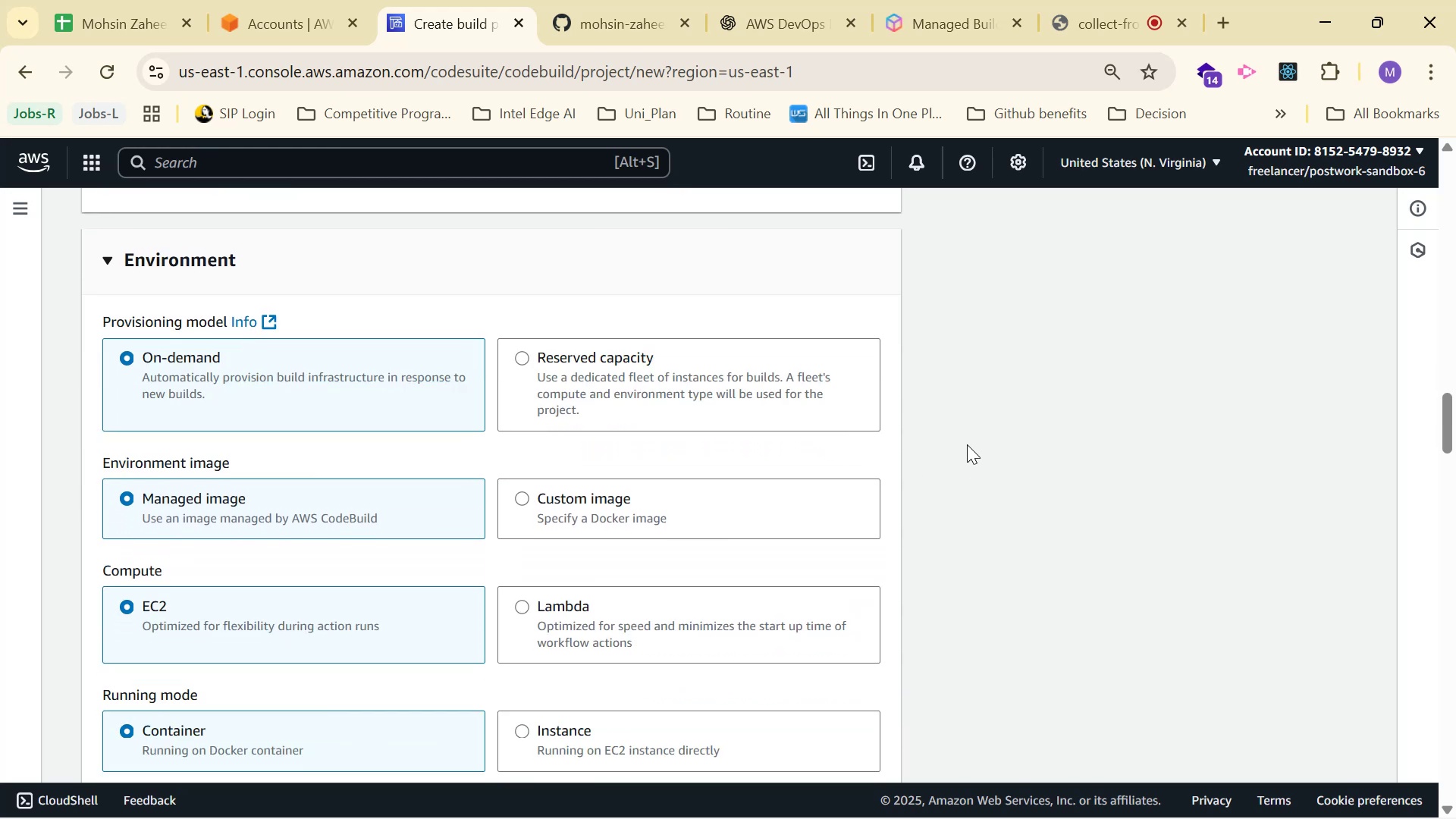 
wait(12.71)
 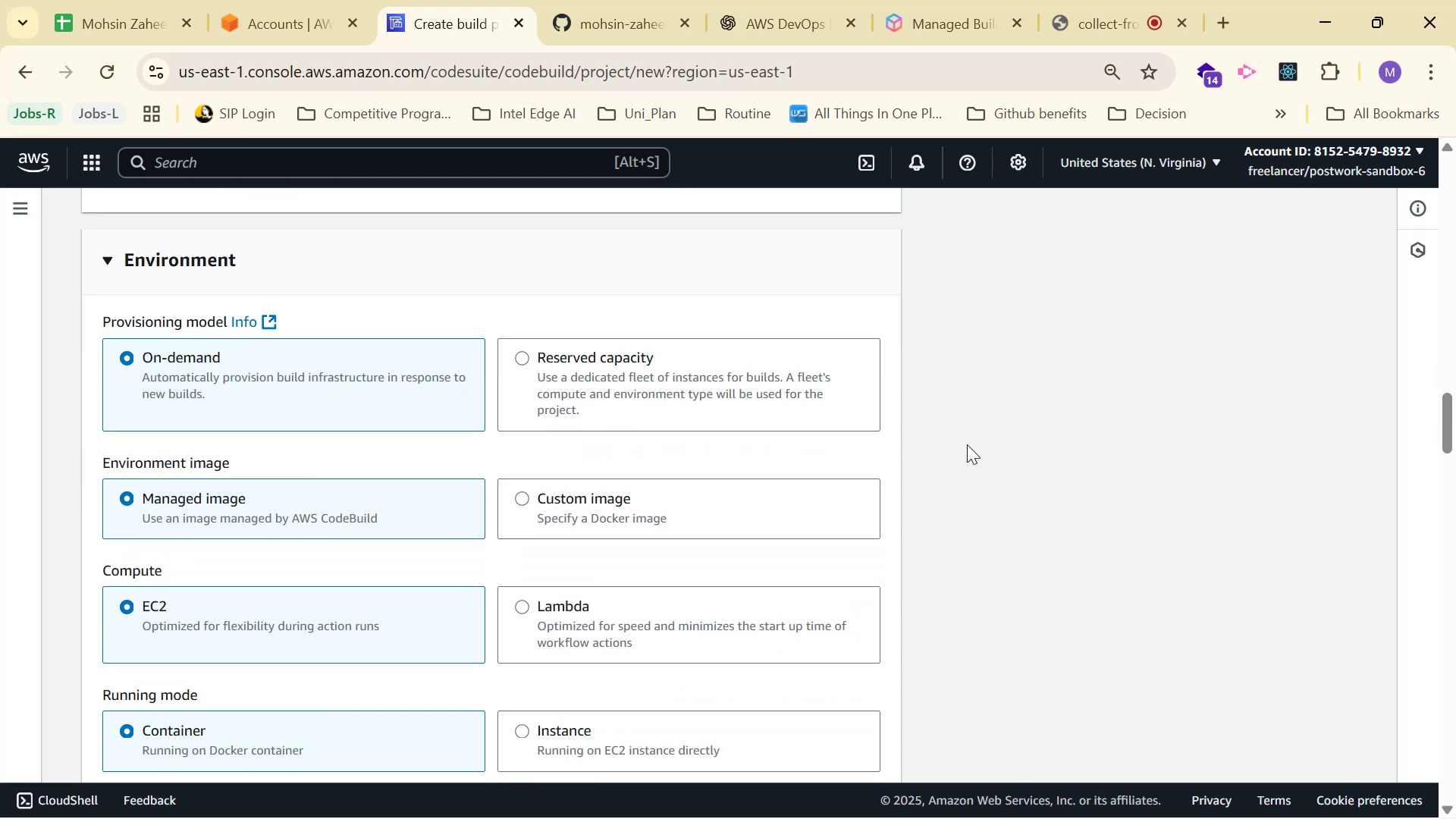 
scroll: coordinate [965, 446], scroll_direction: down, amount: 2.0
 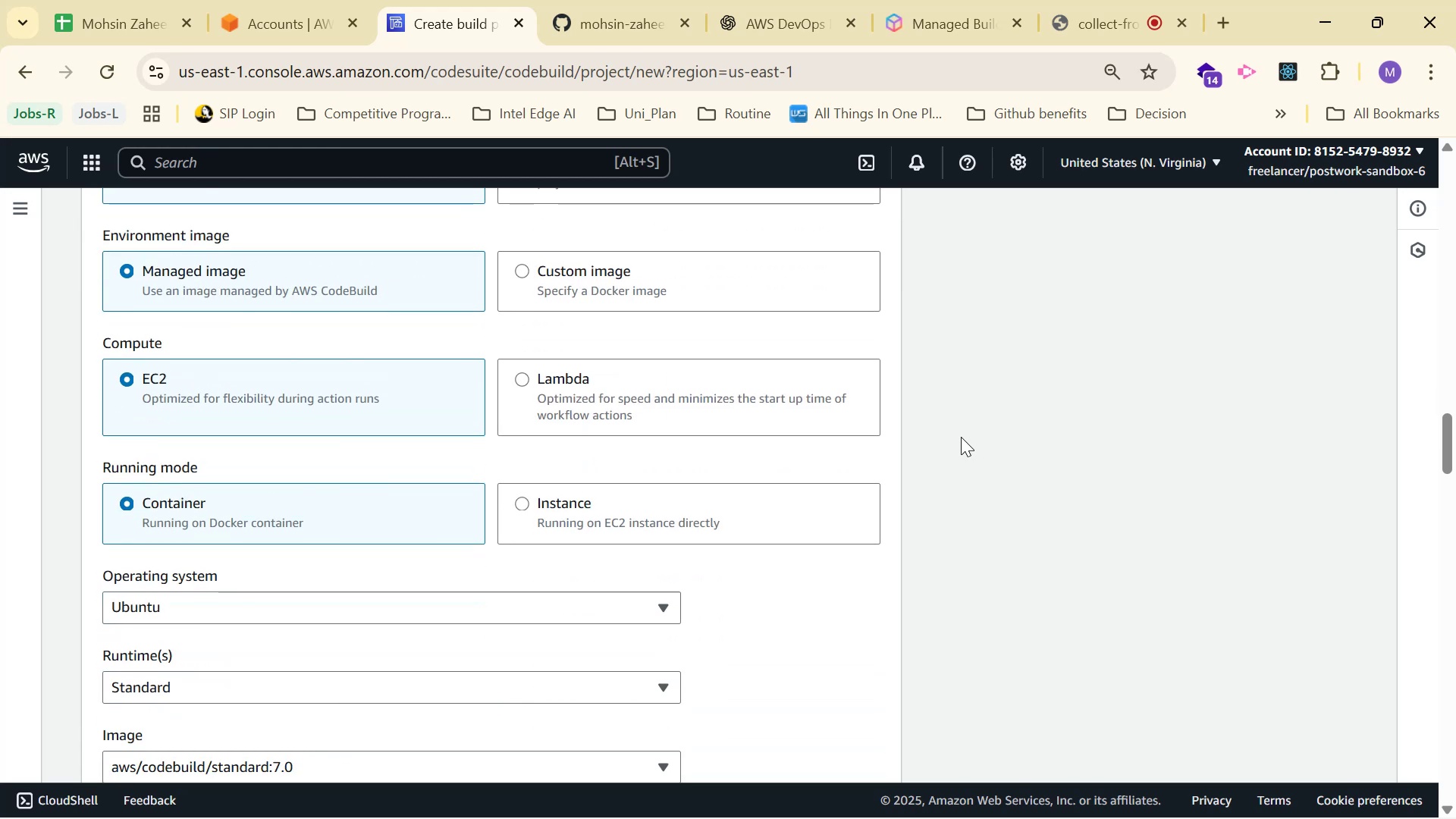 
wait(6.53)
 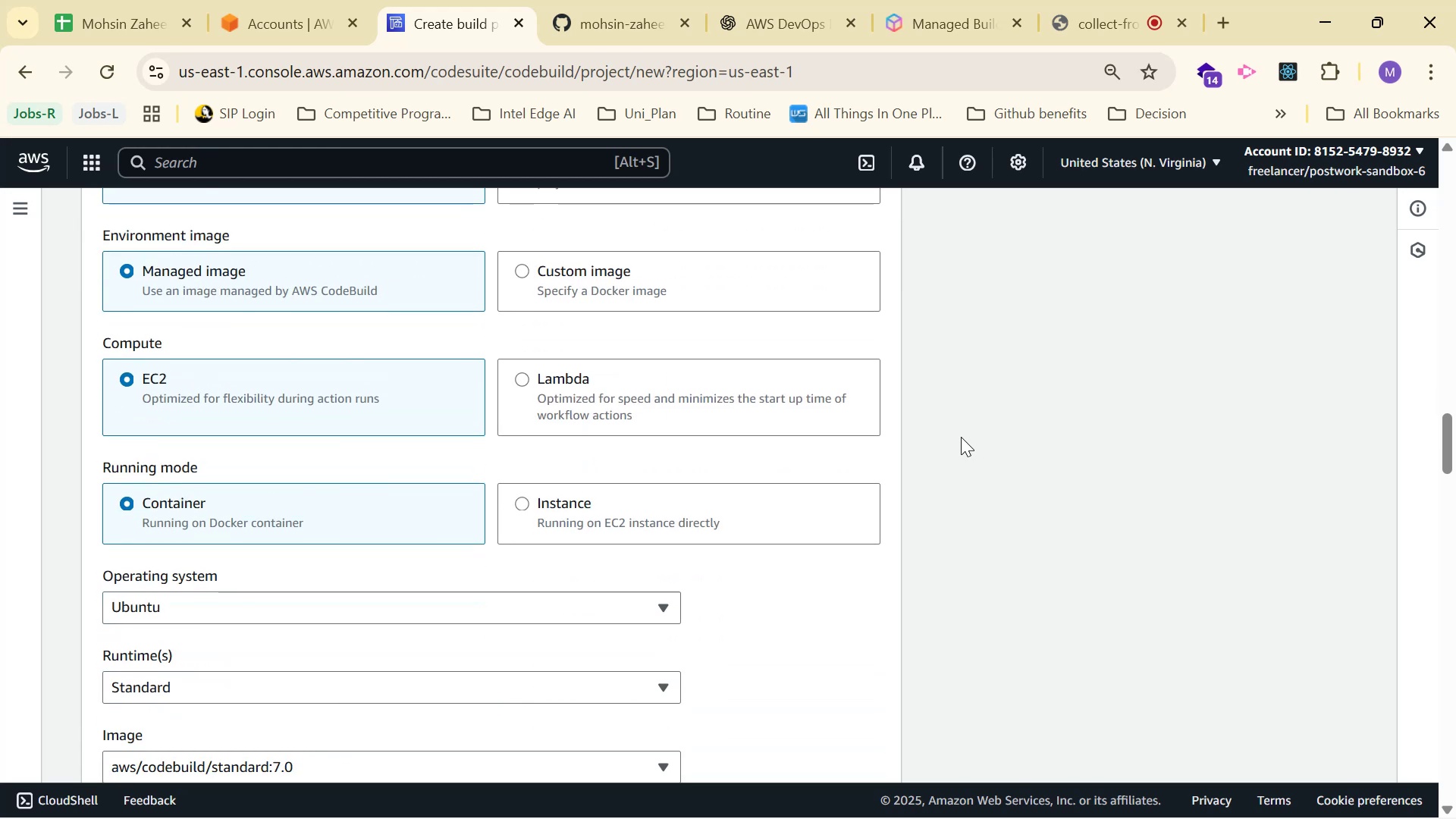 
scroll: coordinate [493, 418], scroll_direction: down, amount: 5.0
 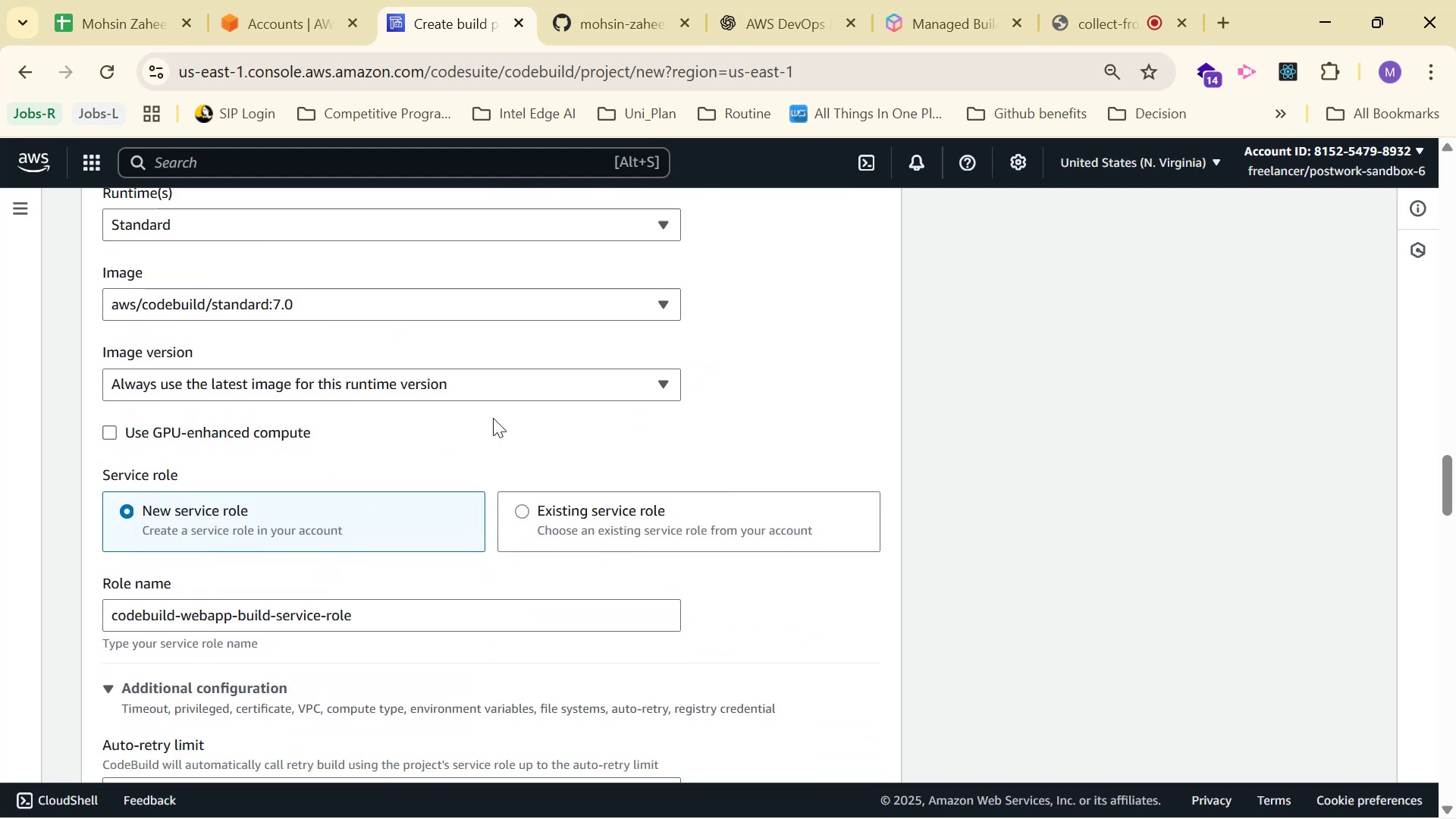 
key(Alt+Tab)
 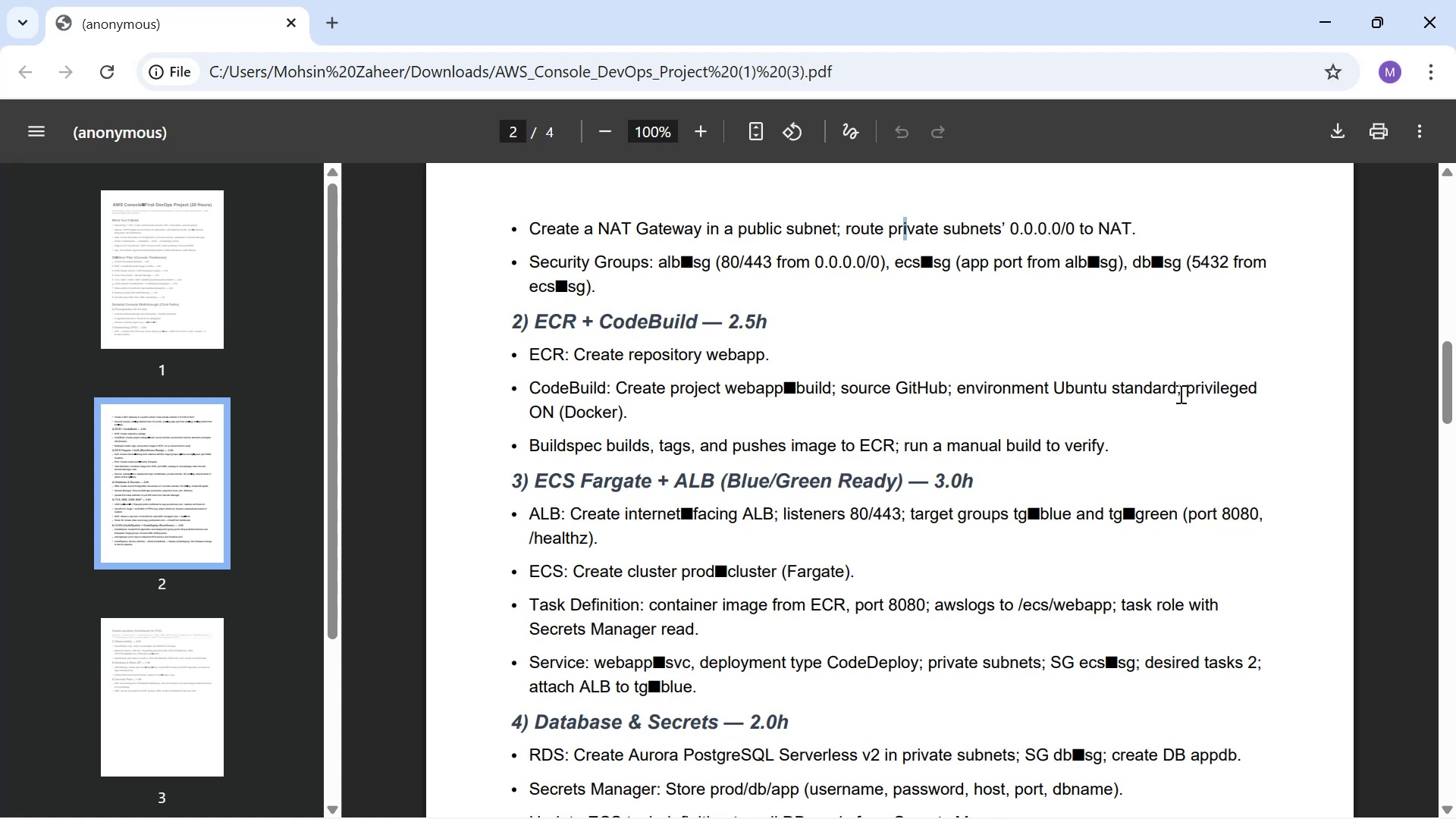 
wait(5.82)
 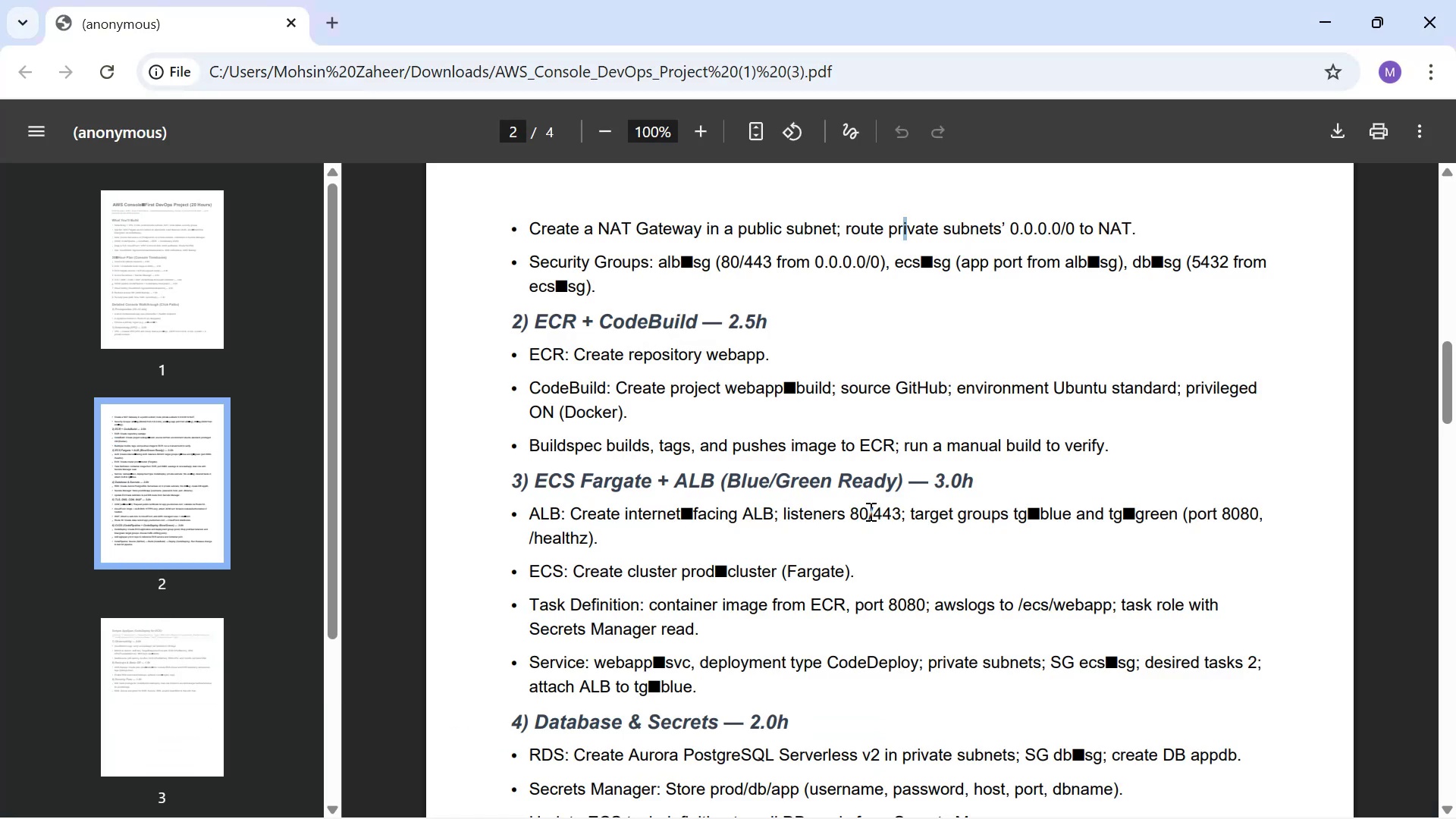 
key(Alt+AltLeft)
 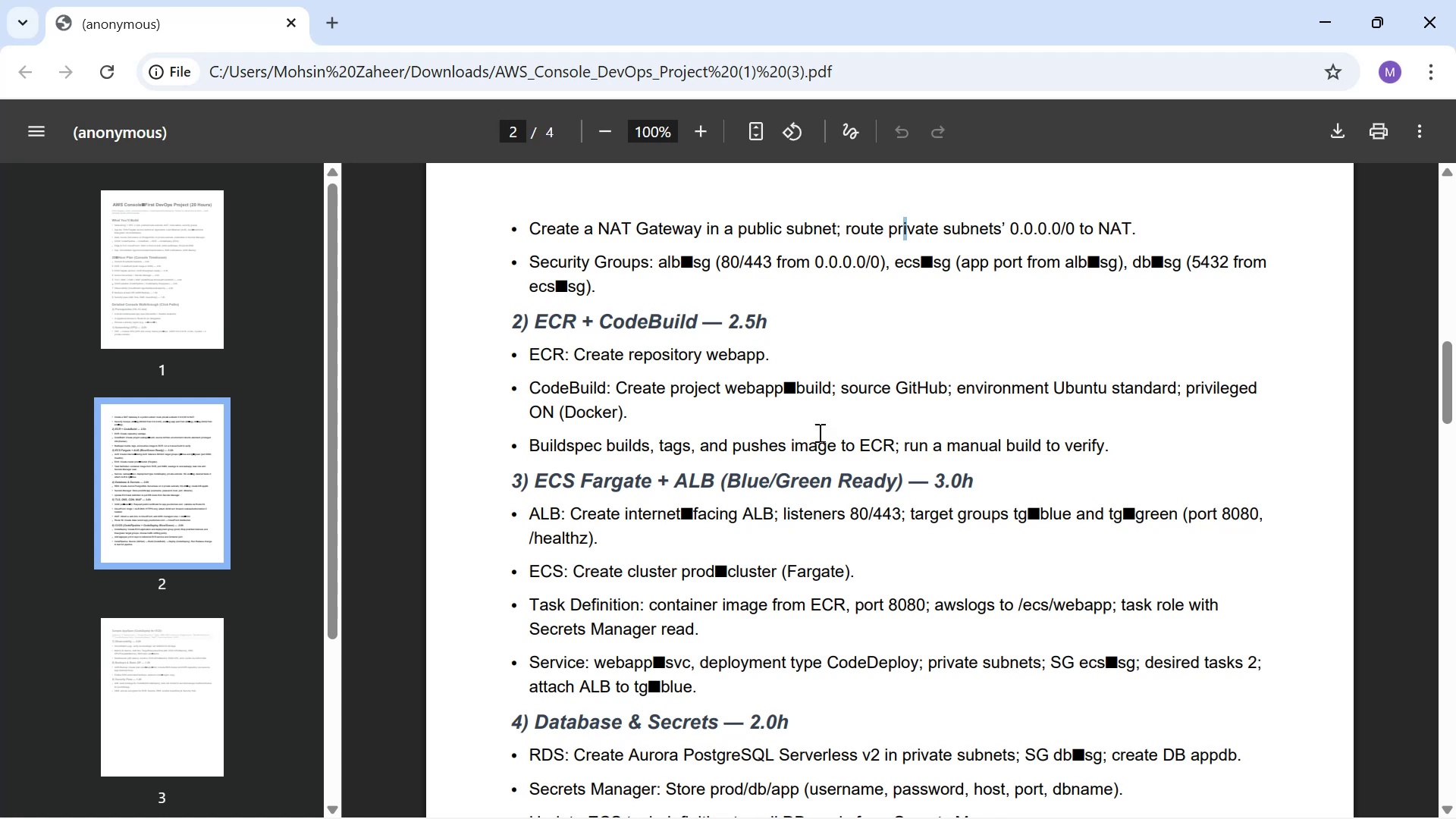 
key(Alt+Tab)
 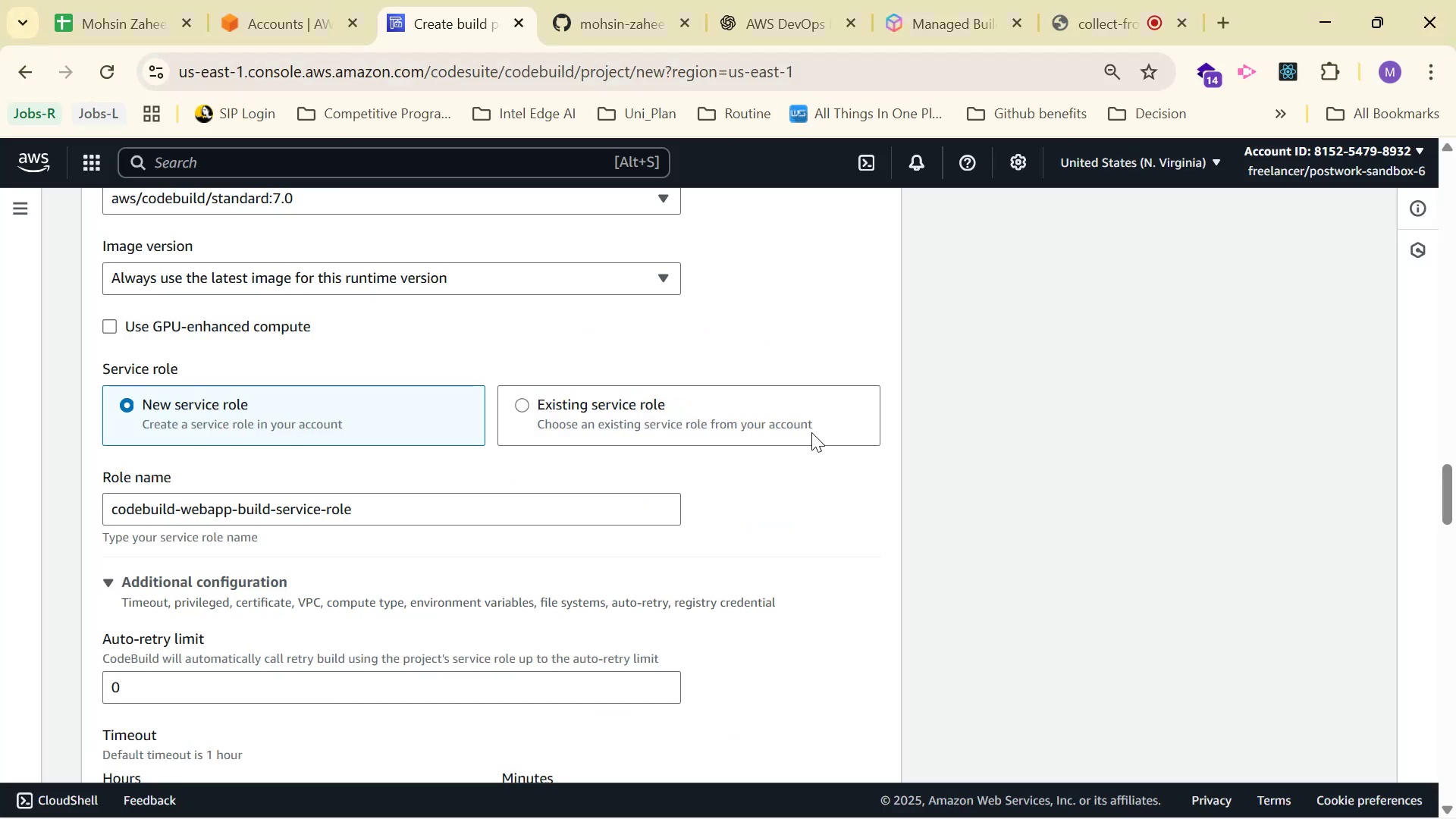 
scroll: coordinate [811, 431], scroll_direction: down, amount: 2.0
 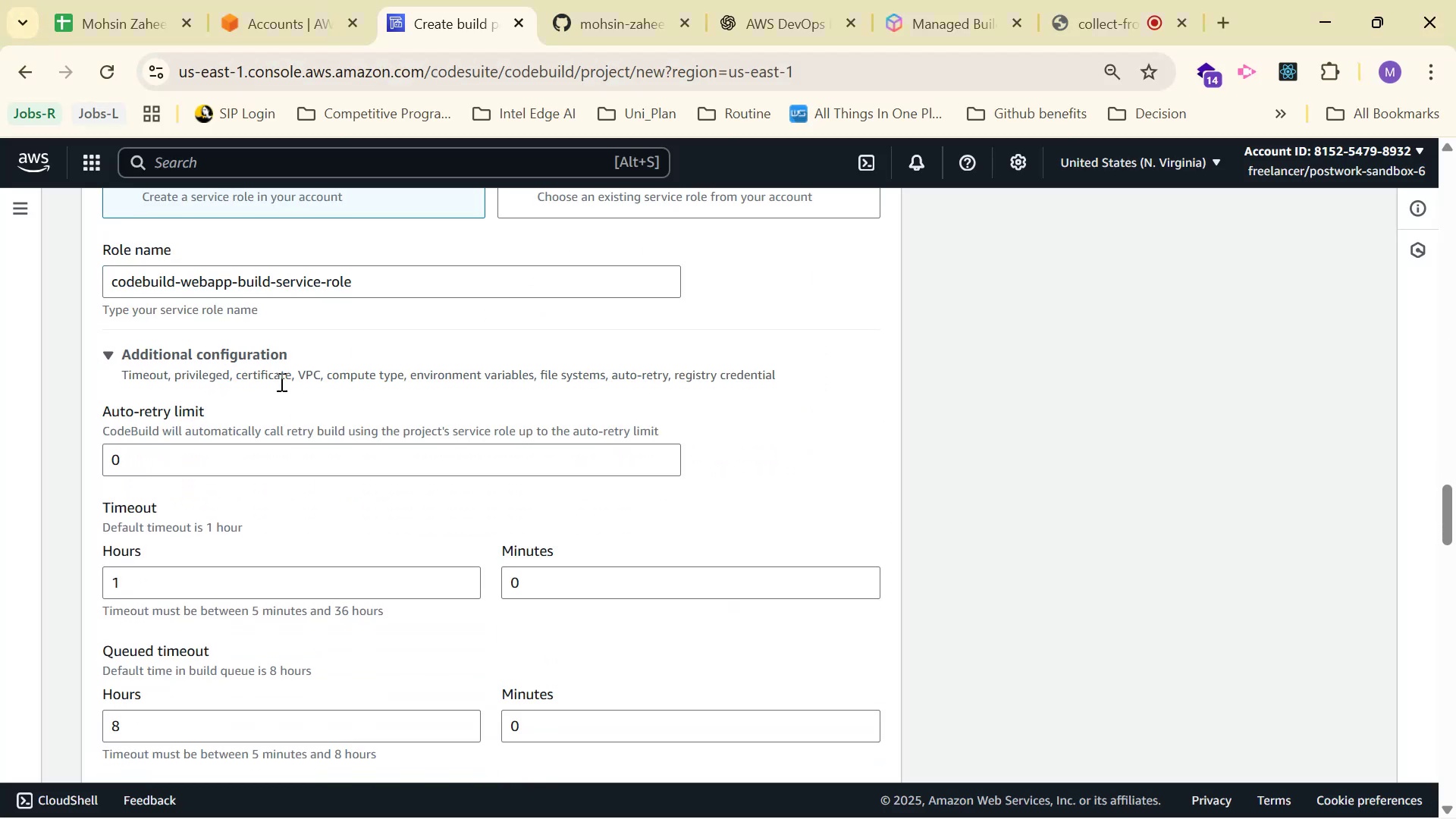 
left_click([177, 353])
 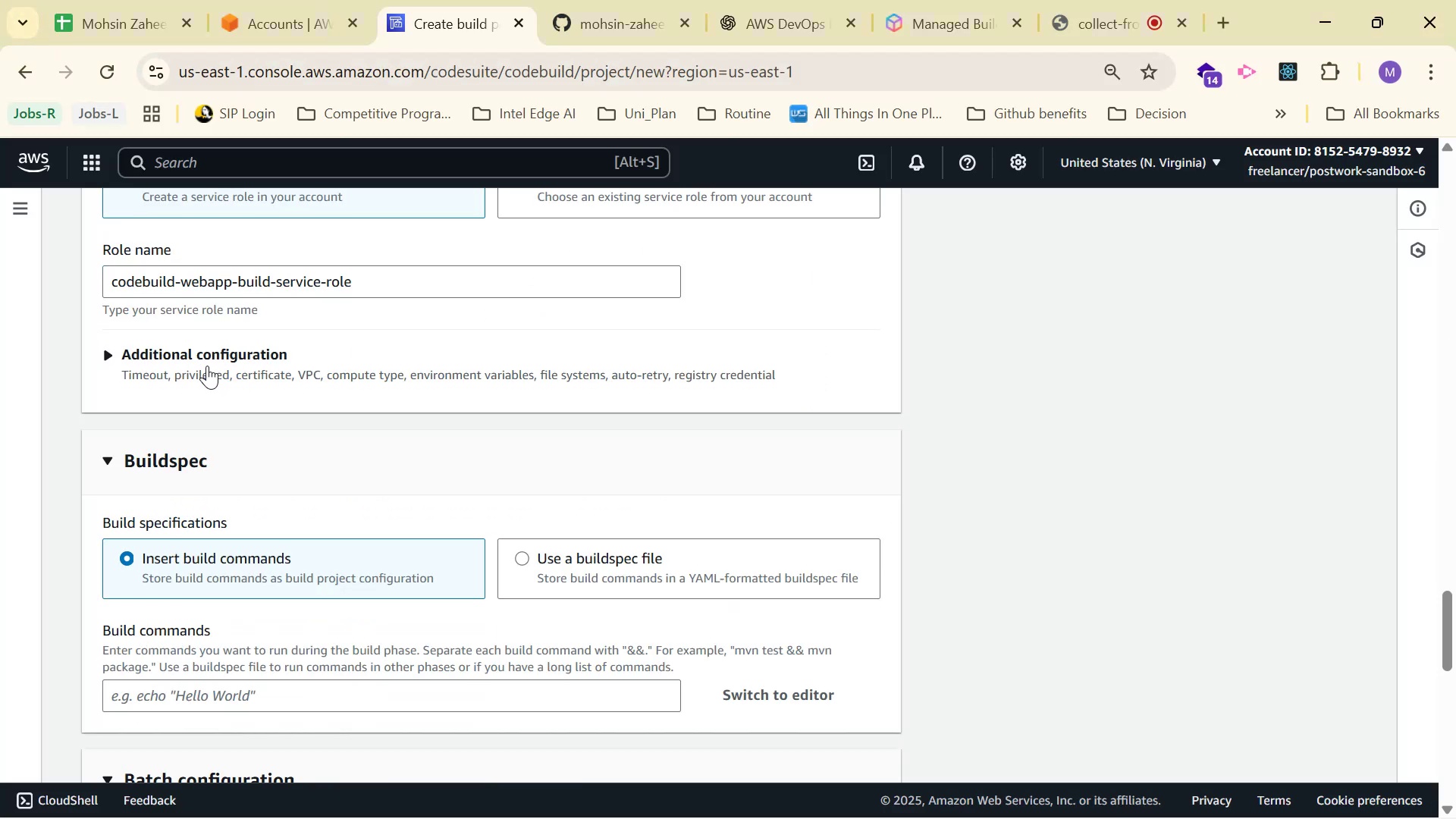 
left_click([256, 356])
 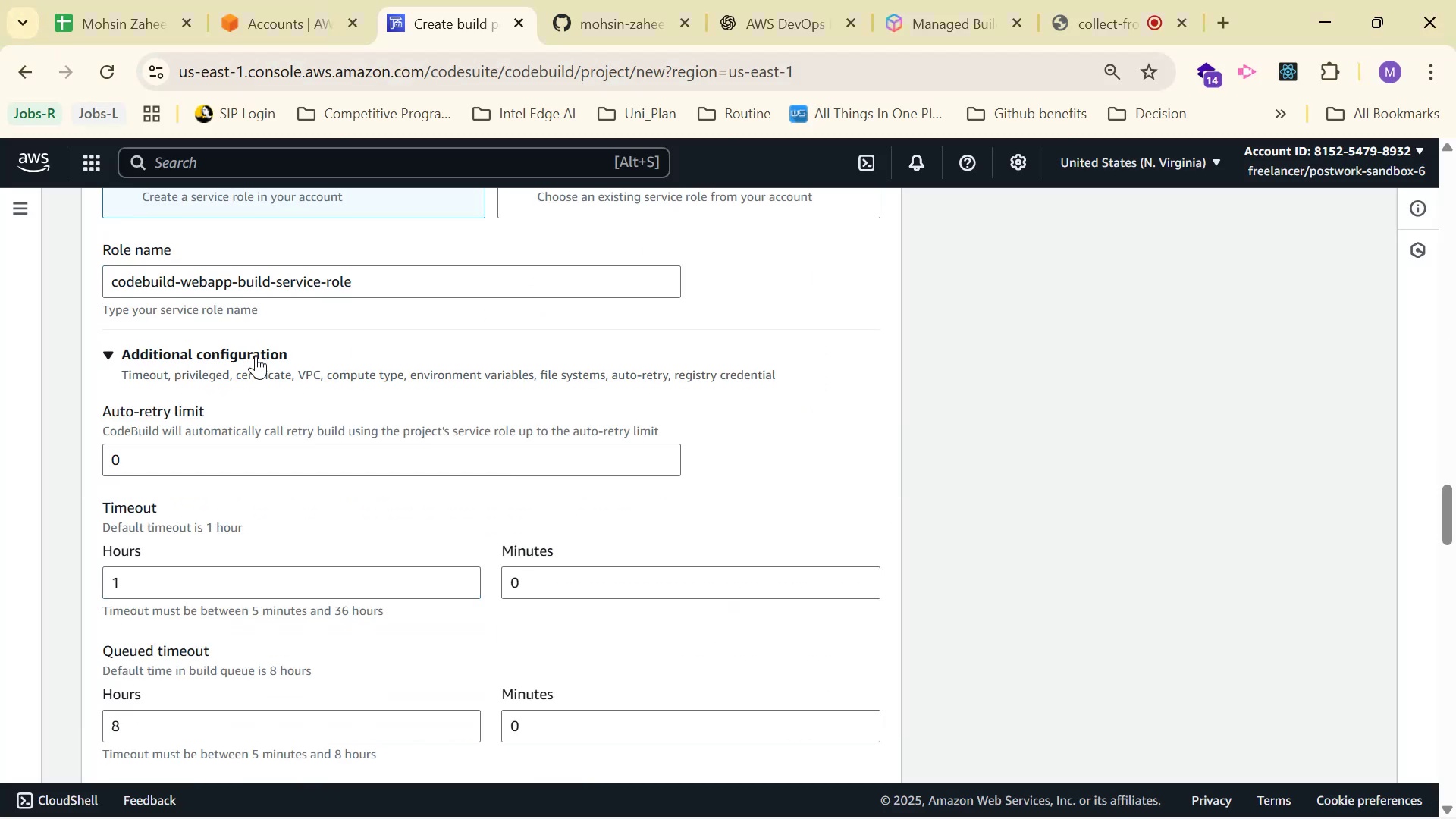 
scroll: coordinate [607, 493], scroll_direction: down, amount: 11.0
 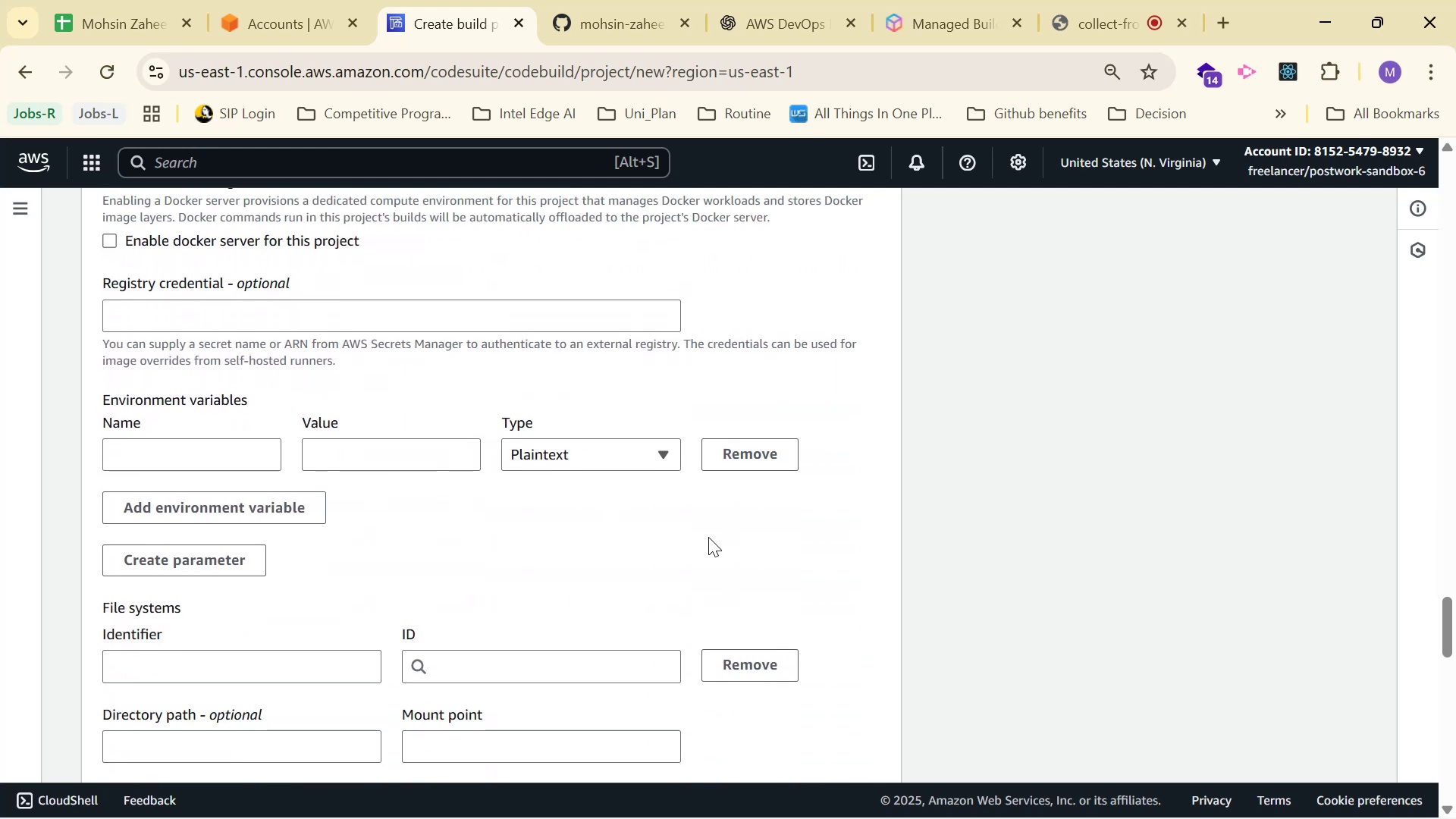 
wait(6.66)
 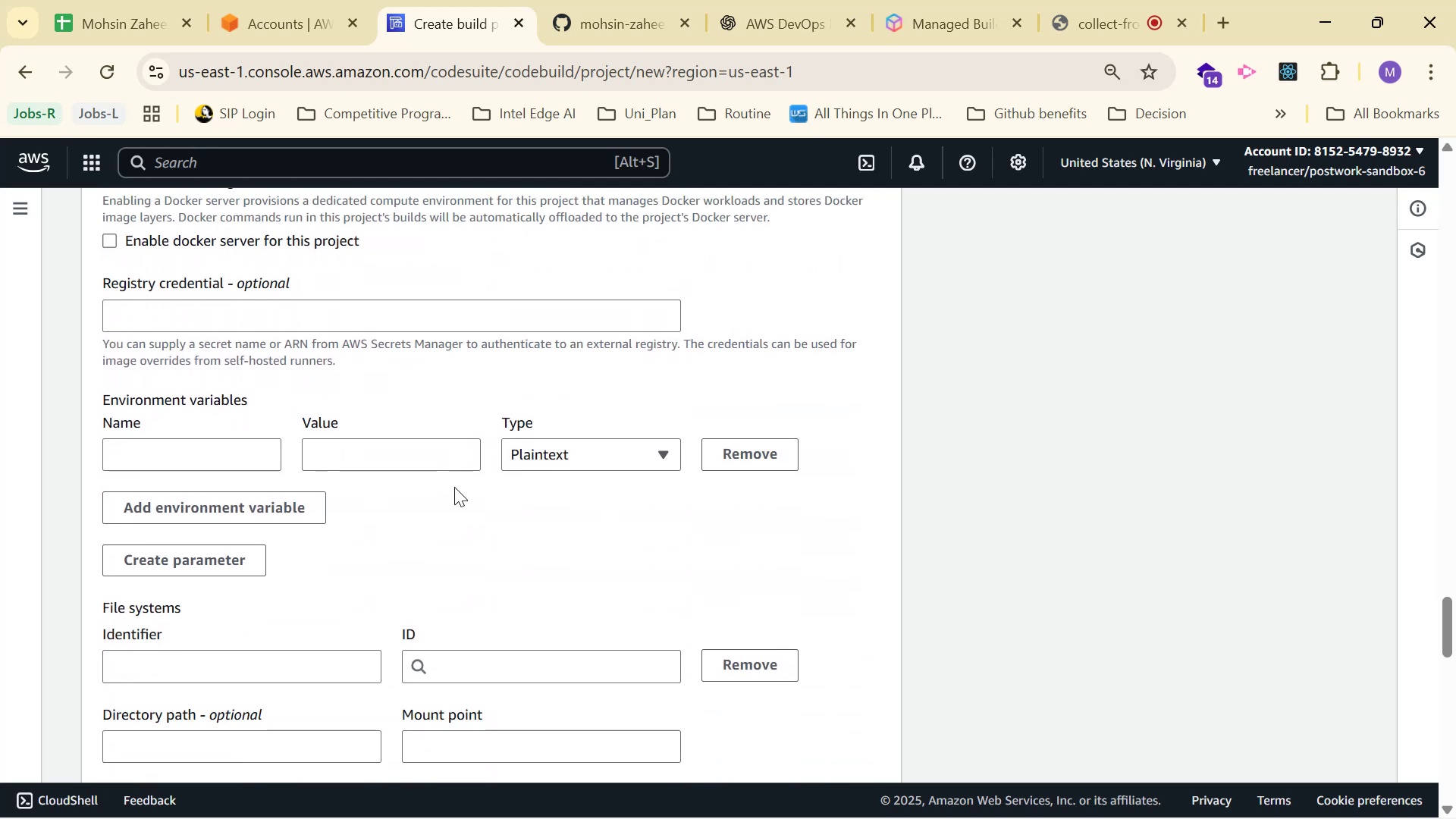 
scroll: coordinate [710, 529], scroll_direction: up, amount: 3.0
 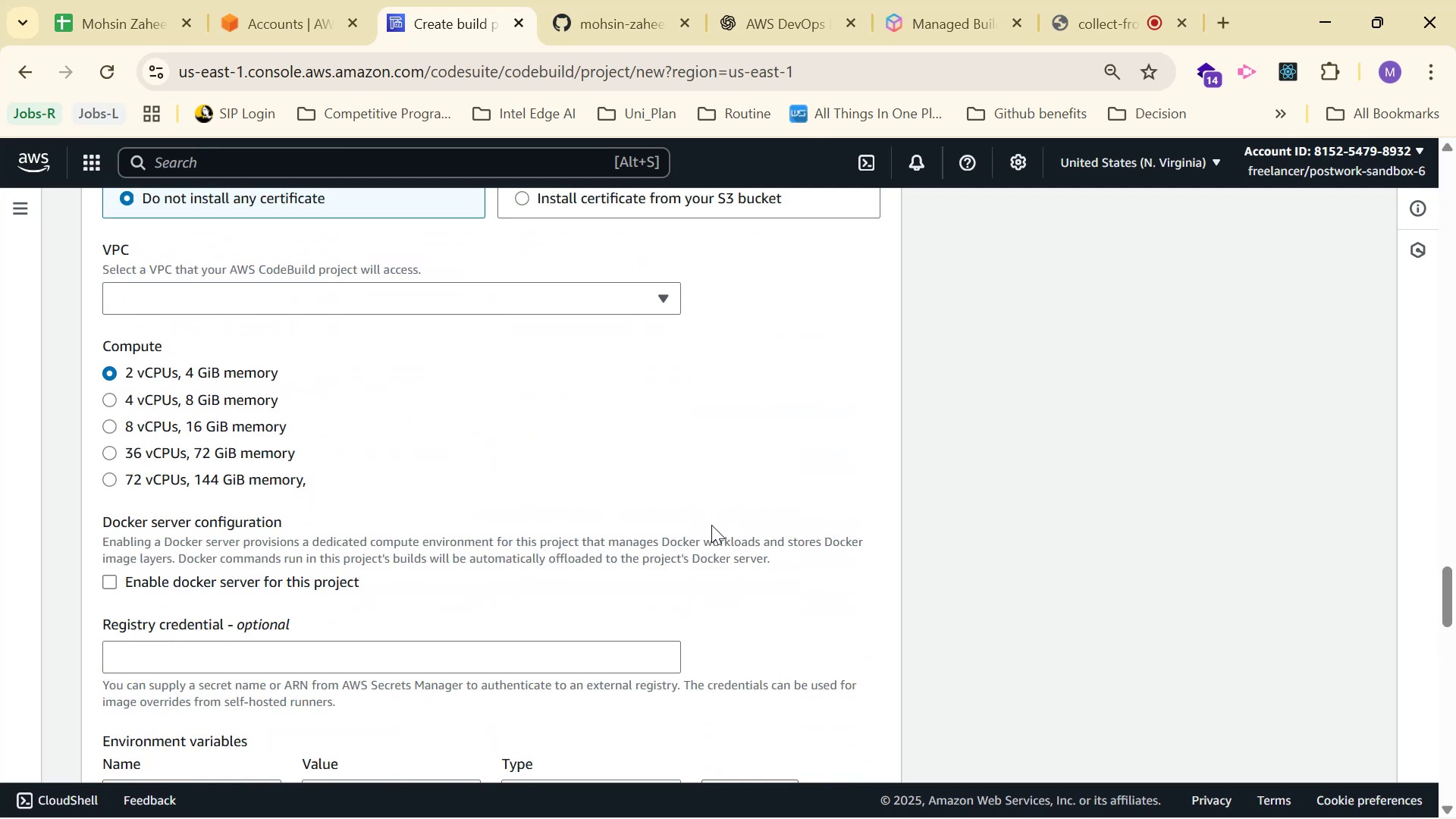 
scroll: coordinate [717, 519], scroll_direction: down, amount: 2.0
 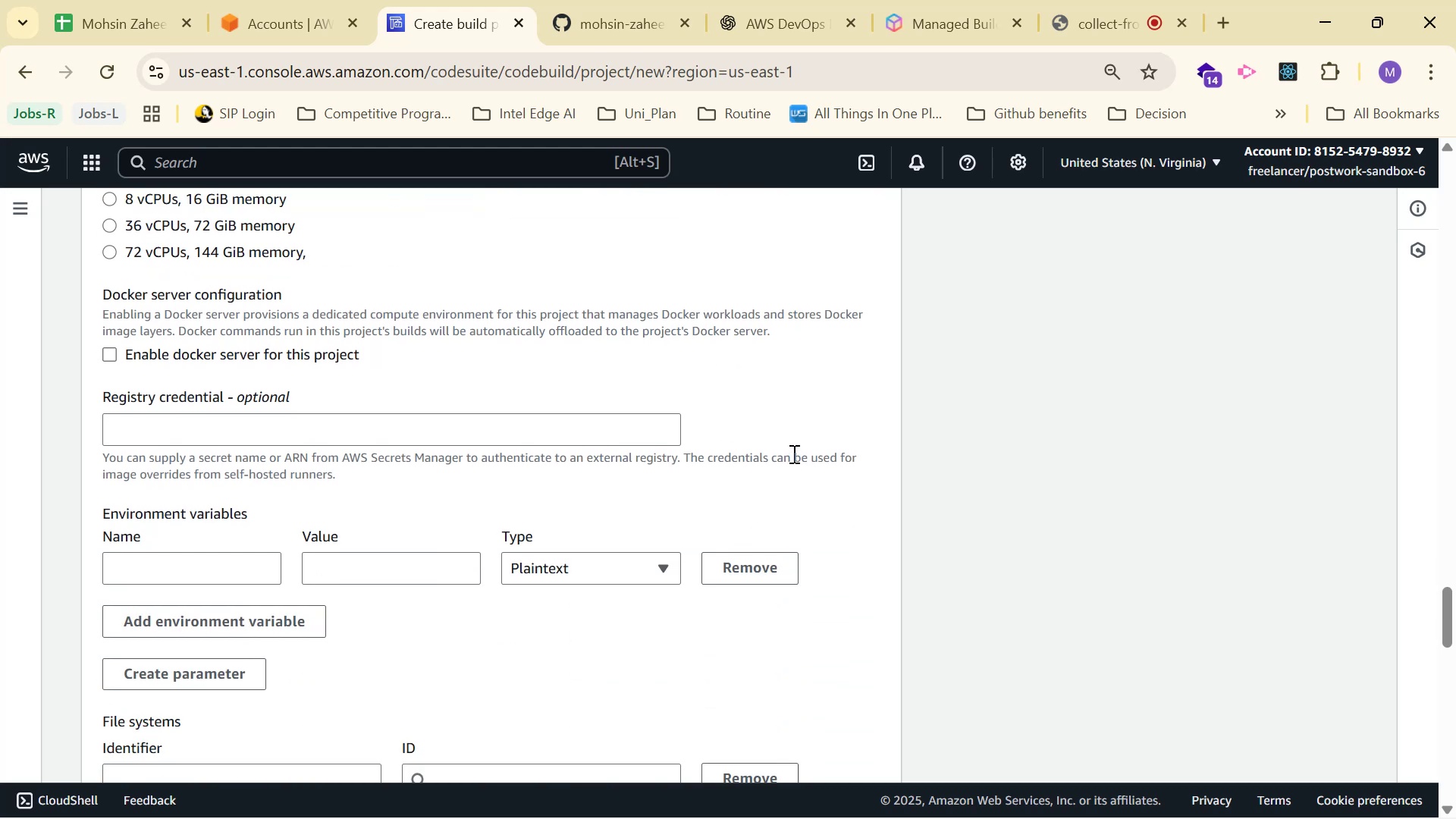 
hold_key(key=AltLeft, duration=2.42)
 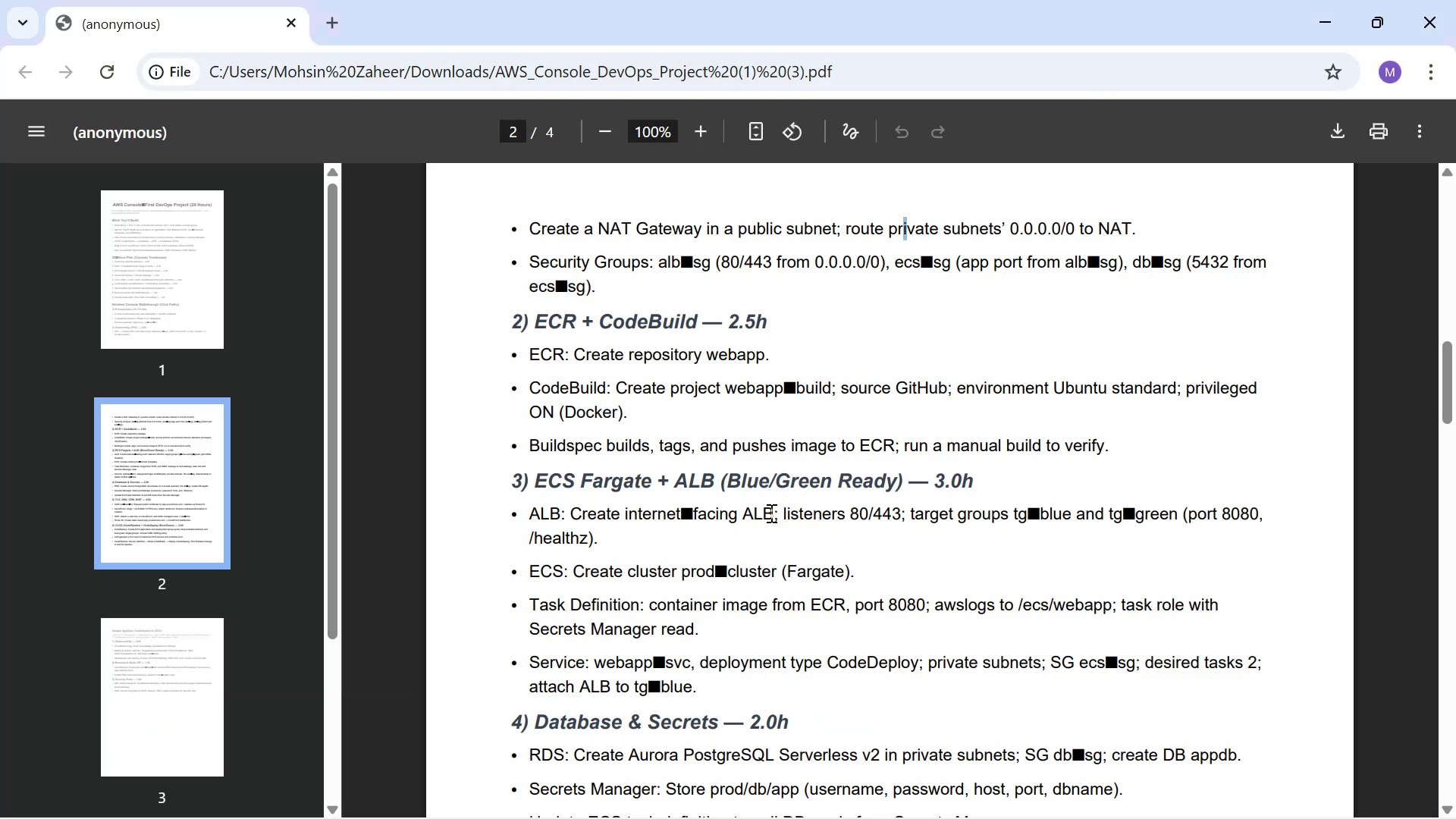 
hold_key(key=Tab, duration=0.37)
 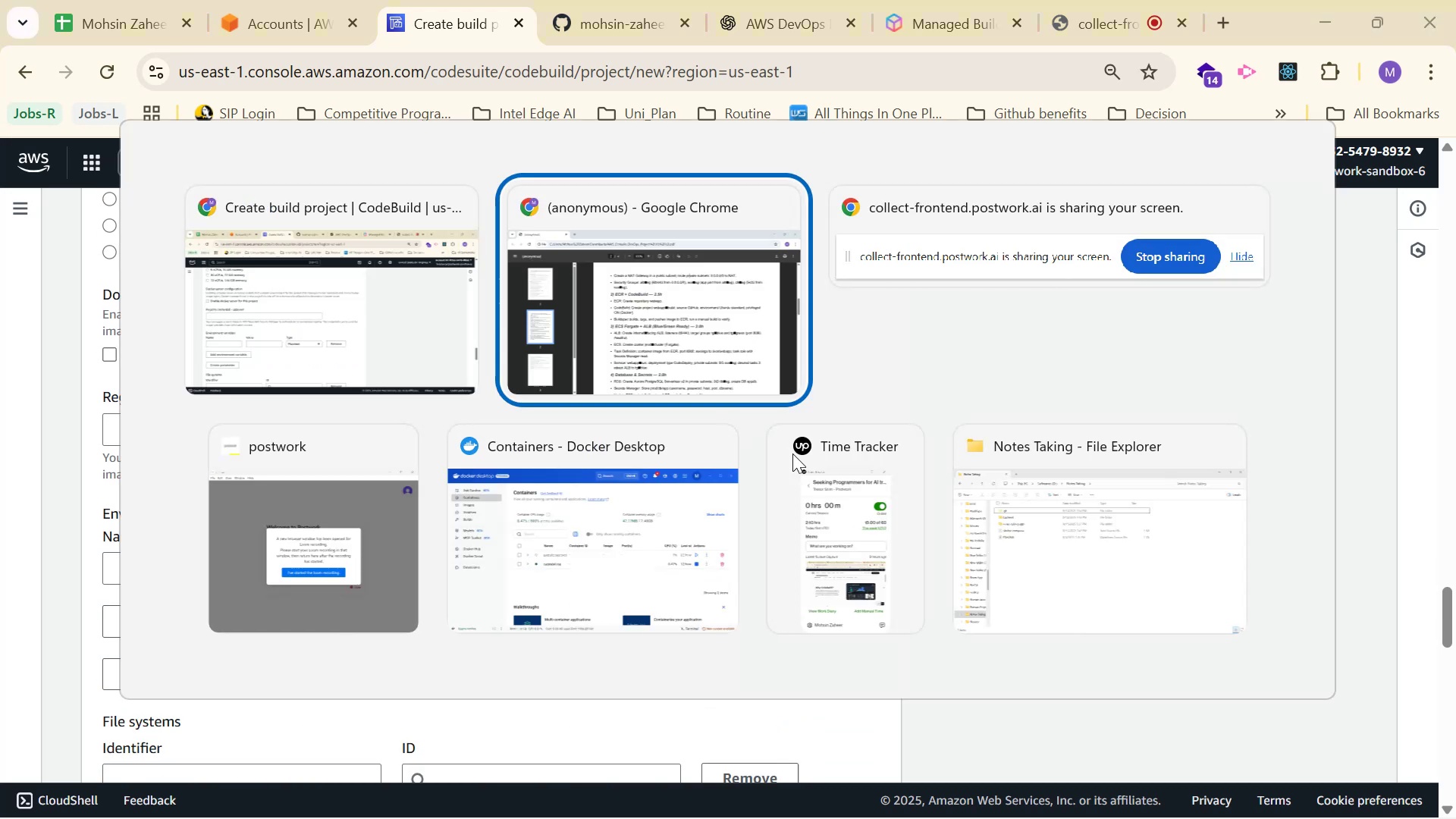 
key(Alt+Tab)
 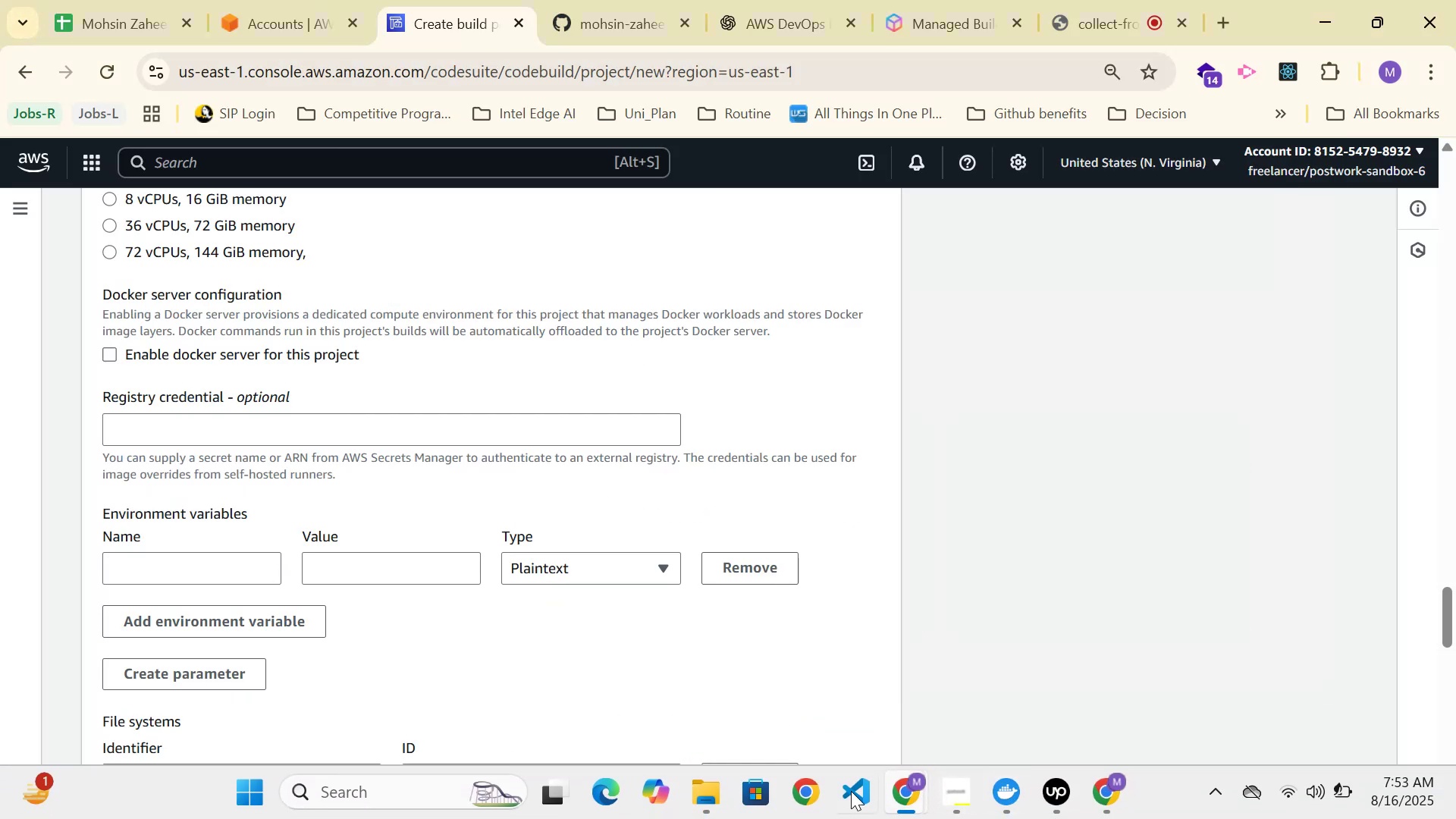 
left_click([700, 789])
 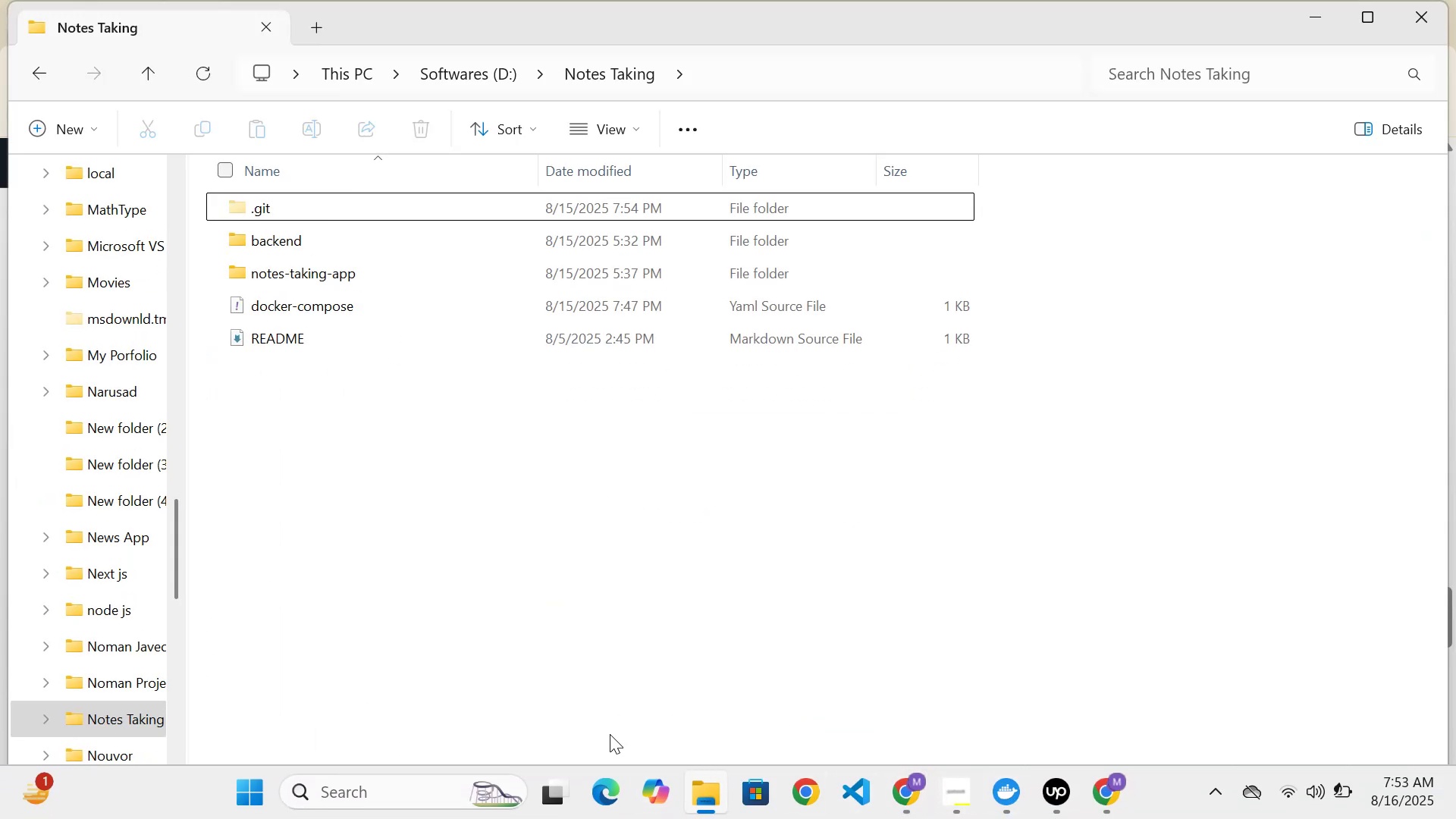 
left_click([482, 540])
 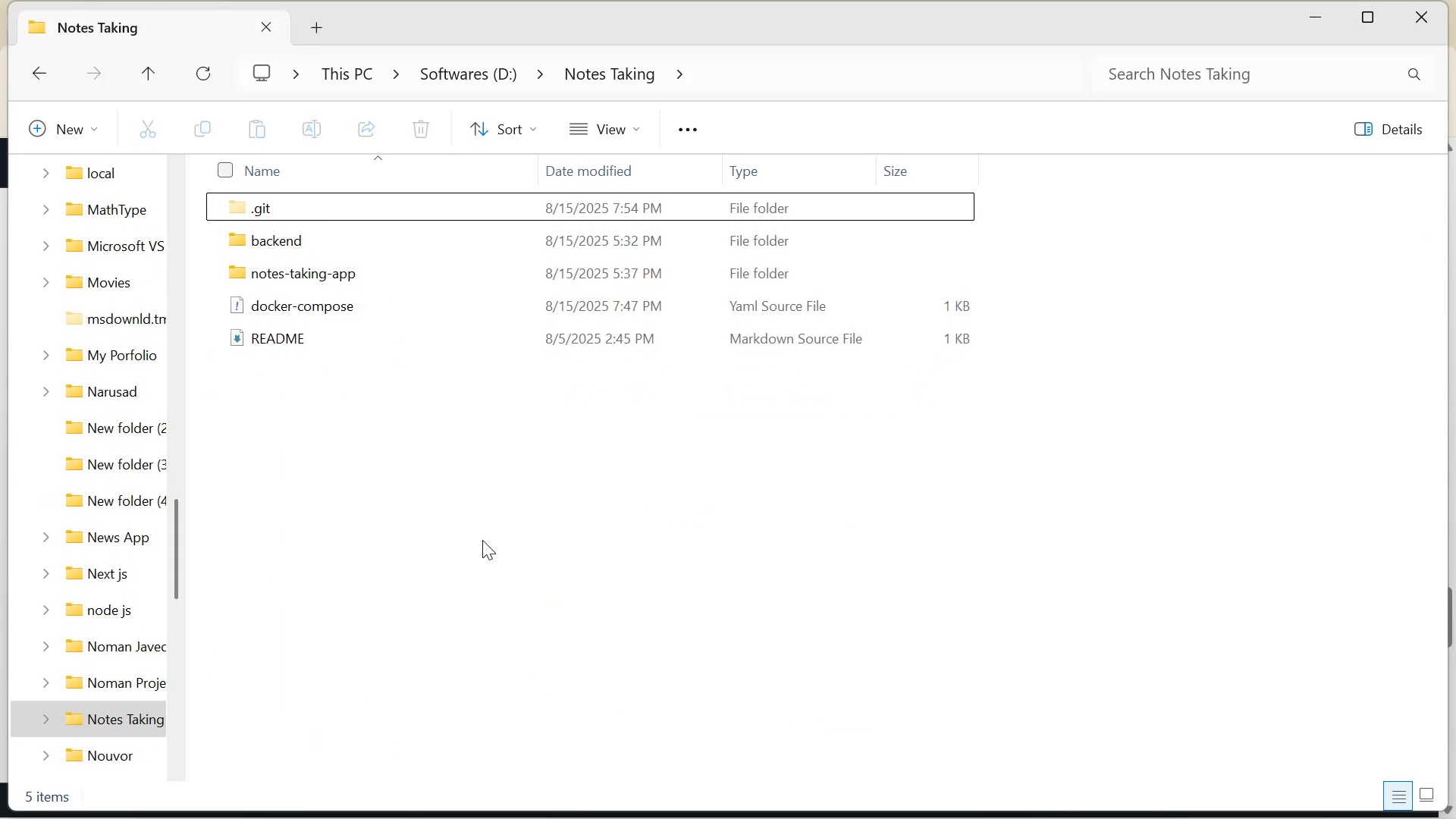 
right_click([483, 540])
 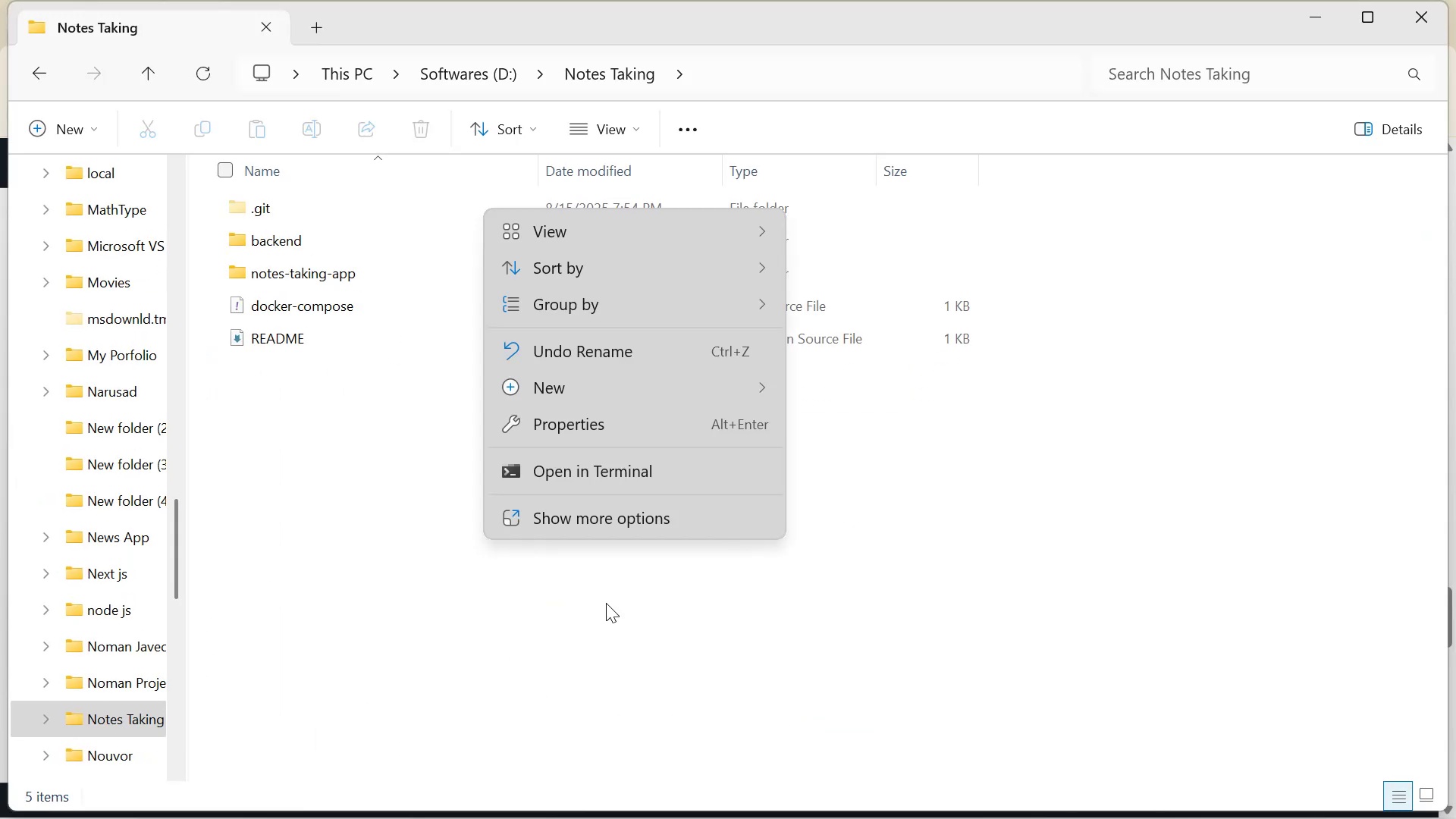 
left_click([622, 531])
 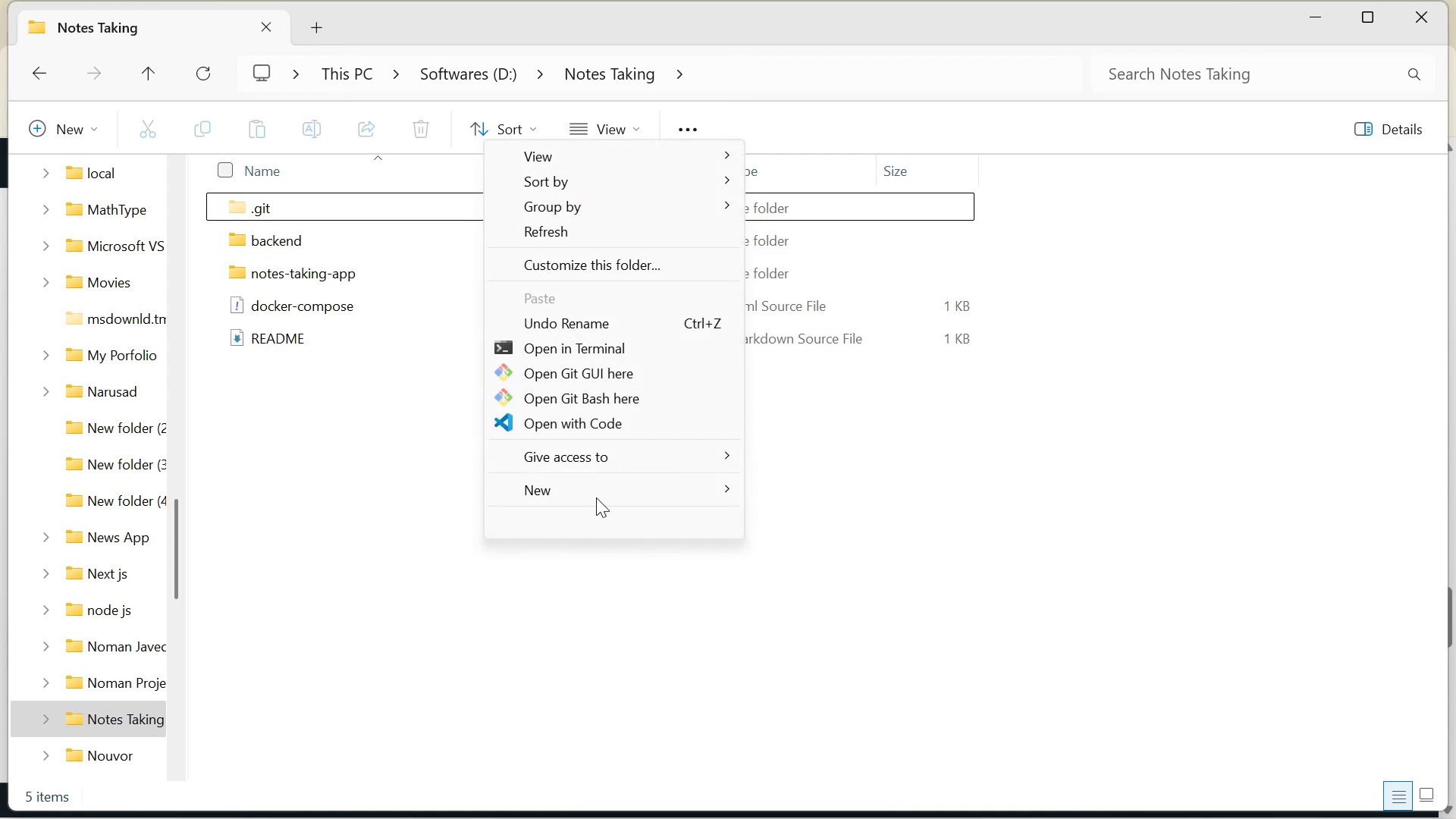 
left_click([581, 420])
 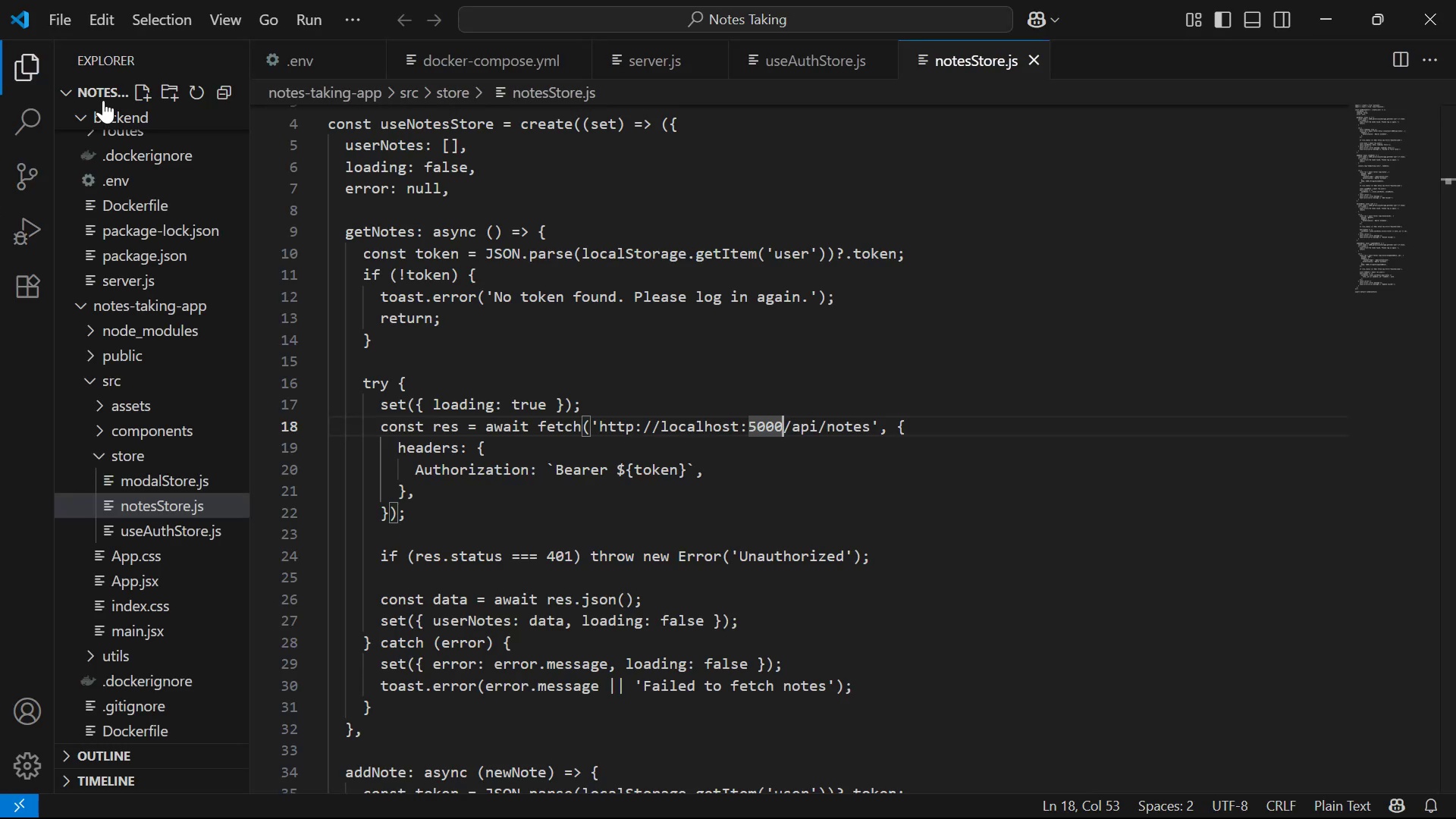 
wait(7.79)
 